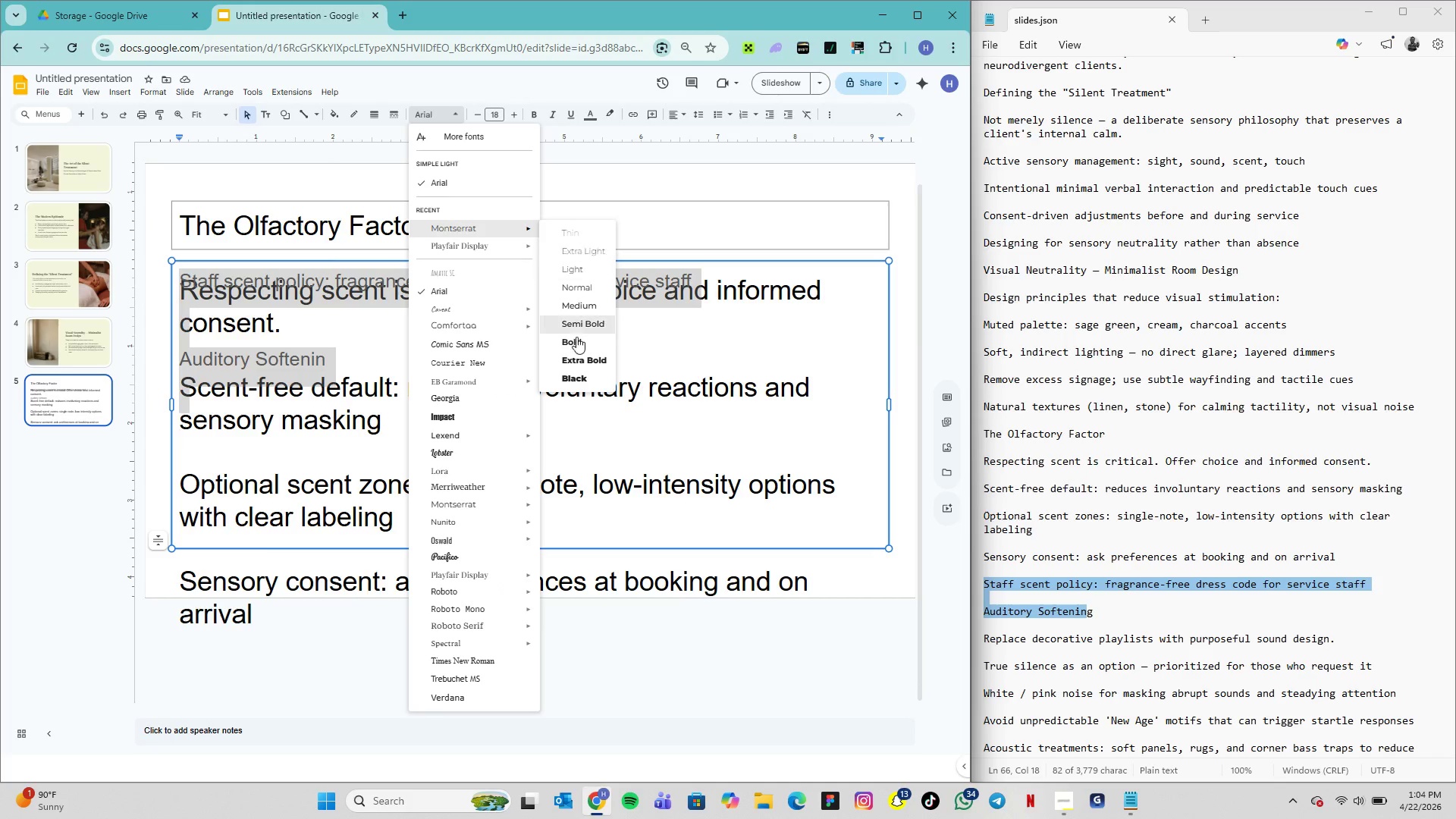 
left_click([585, 376])
 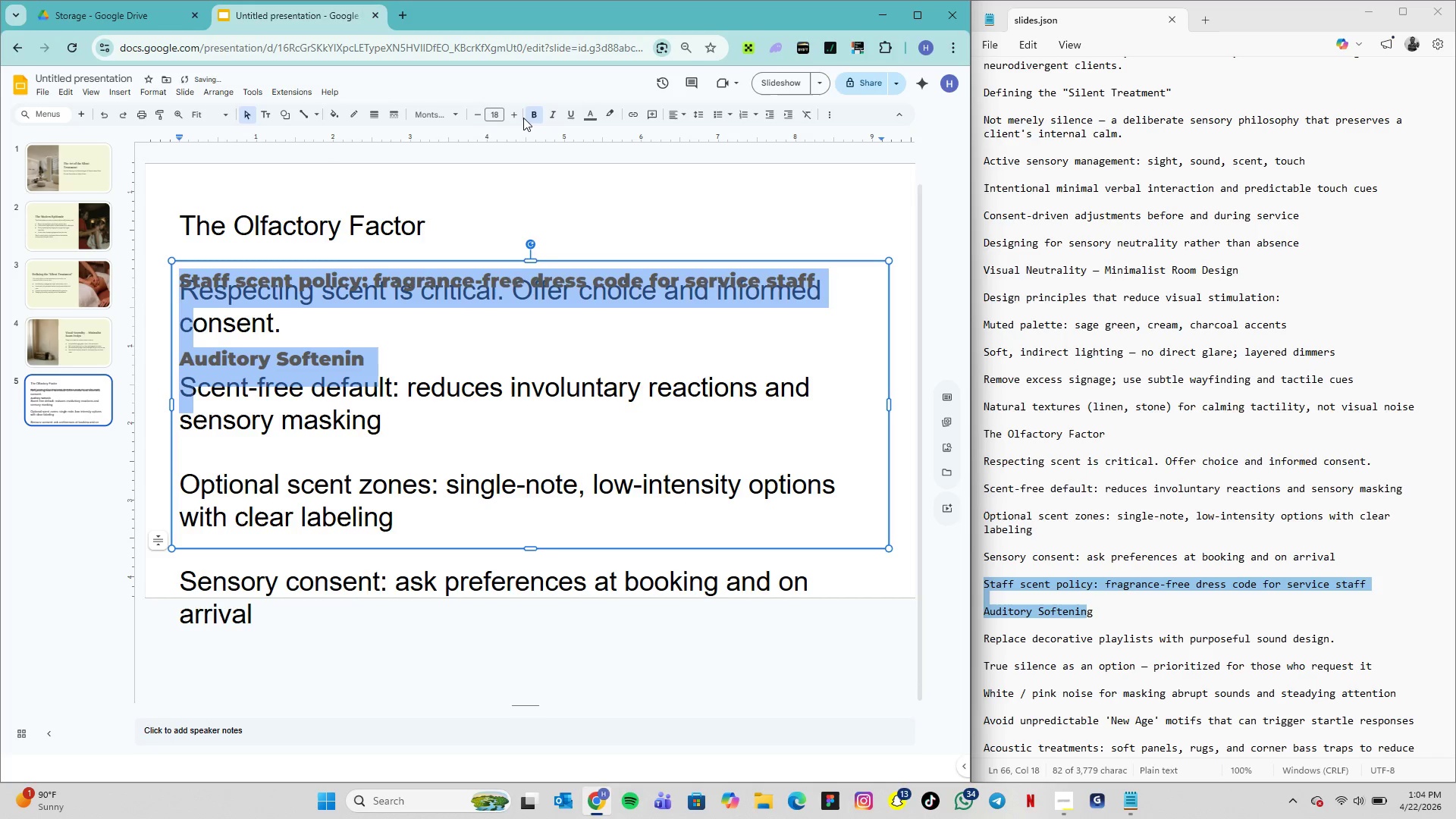 
left_click([494, 114])
 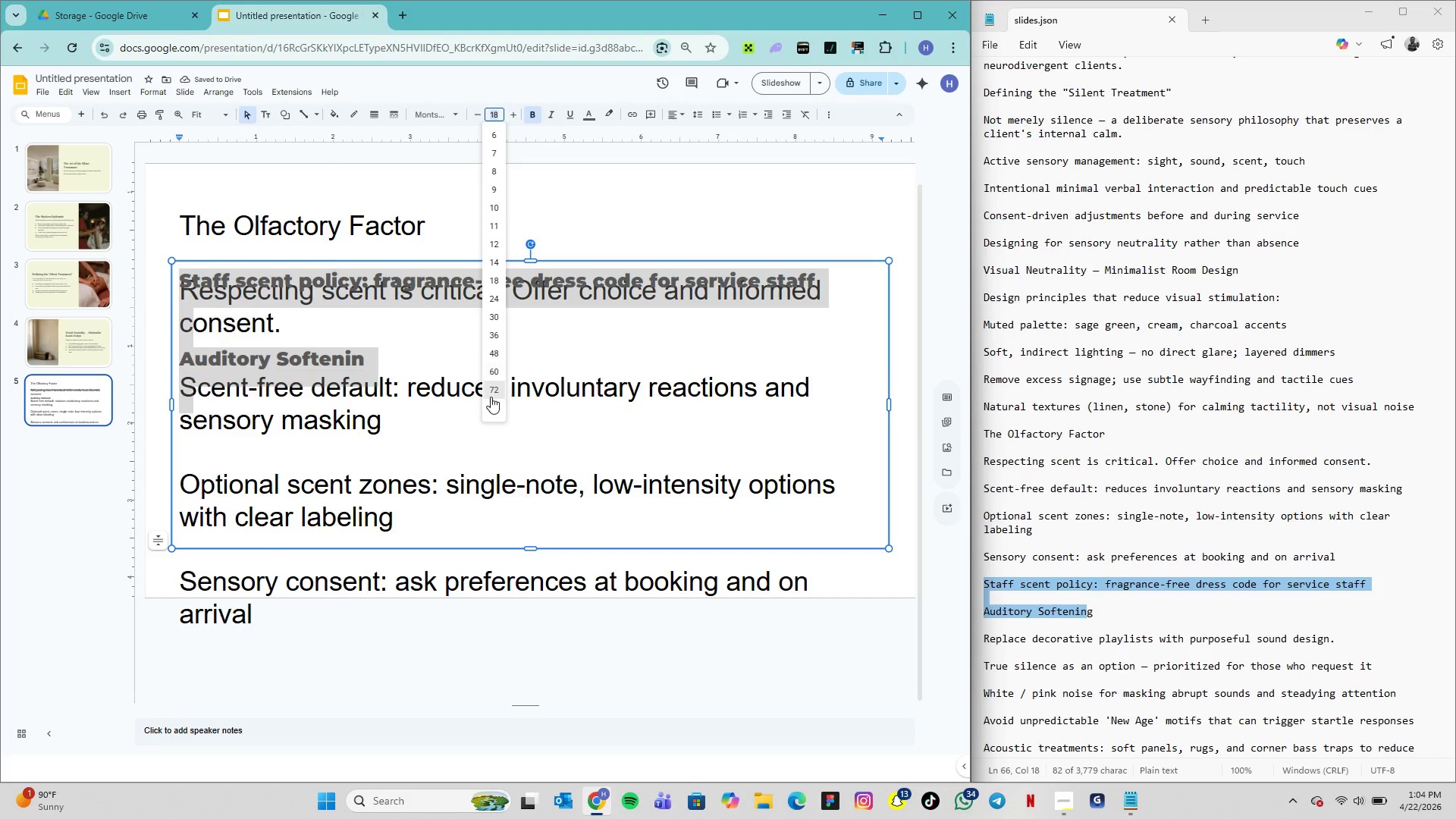 
scroll: coordinate [497, 441], scroll_direction: down, amount: 22.0
 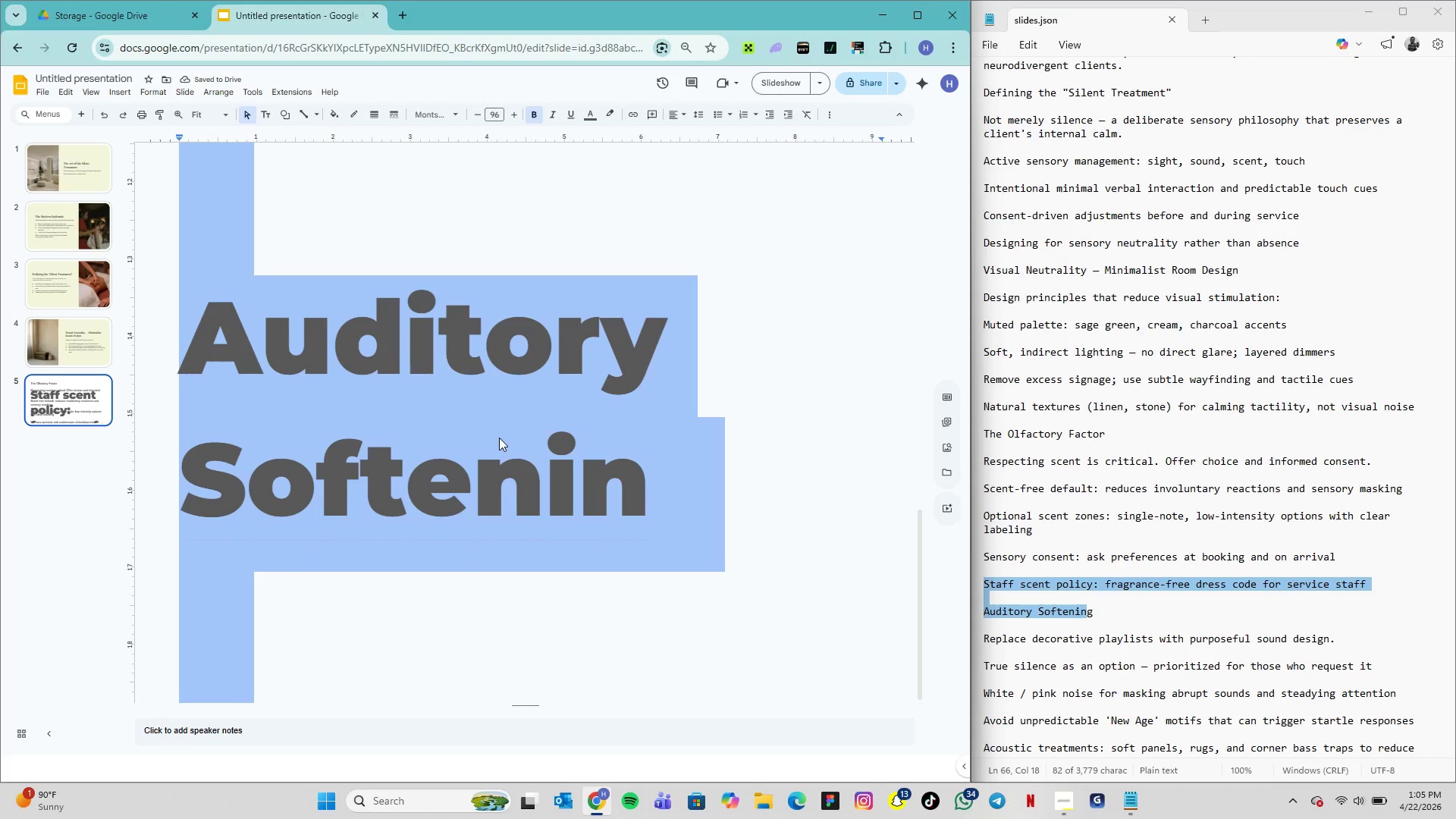 
scroll: coordinate [488, 416], scroll_direction: up, amount: 17.0
 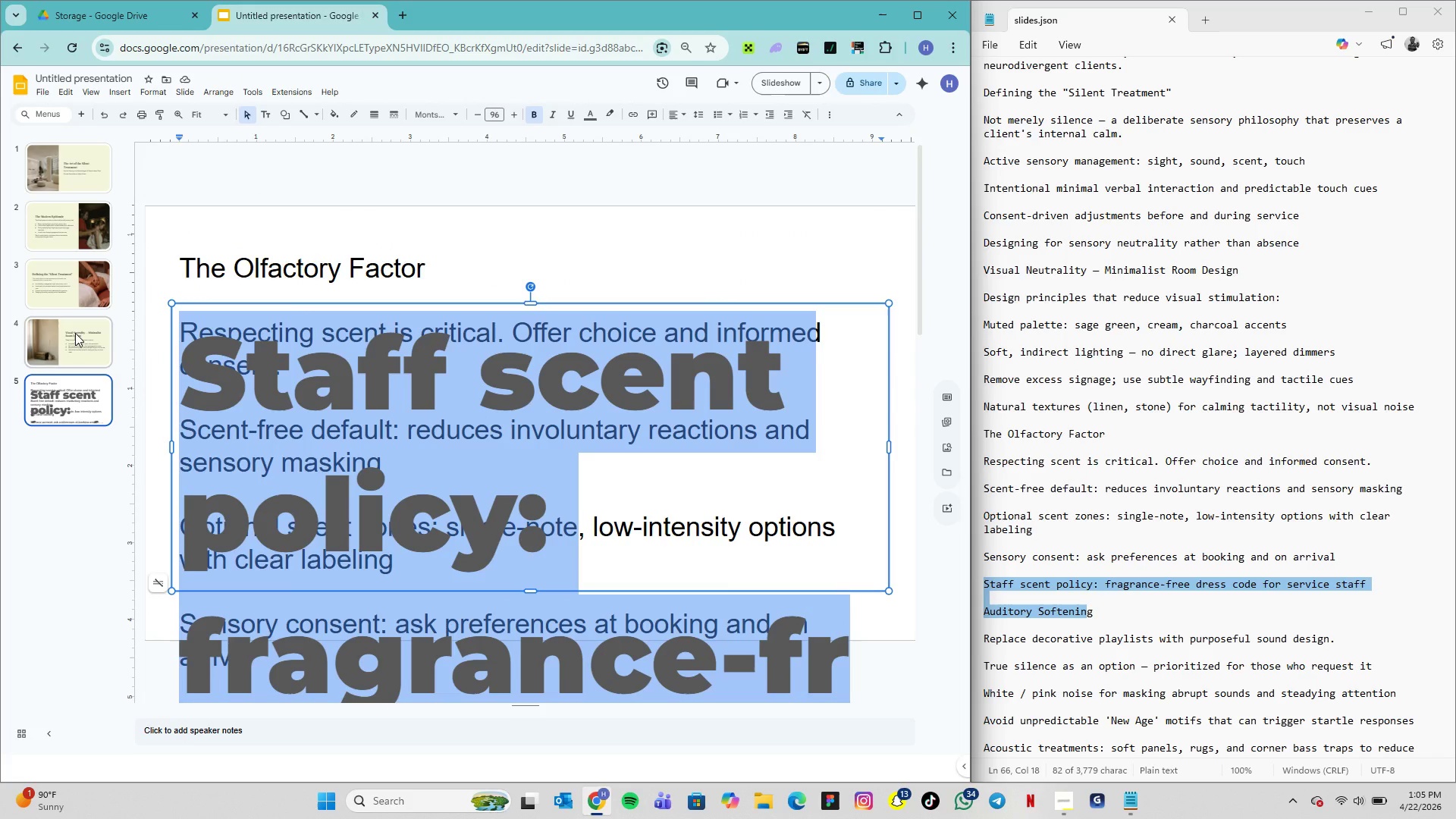 
left_click([75, 333])
 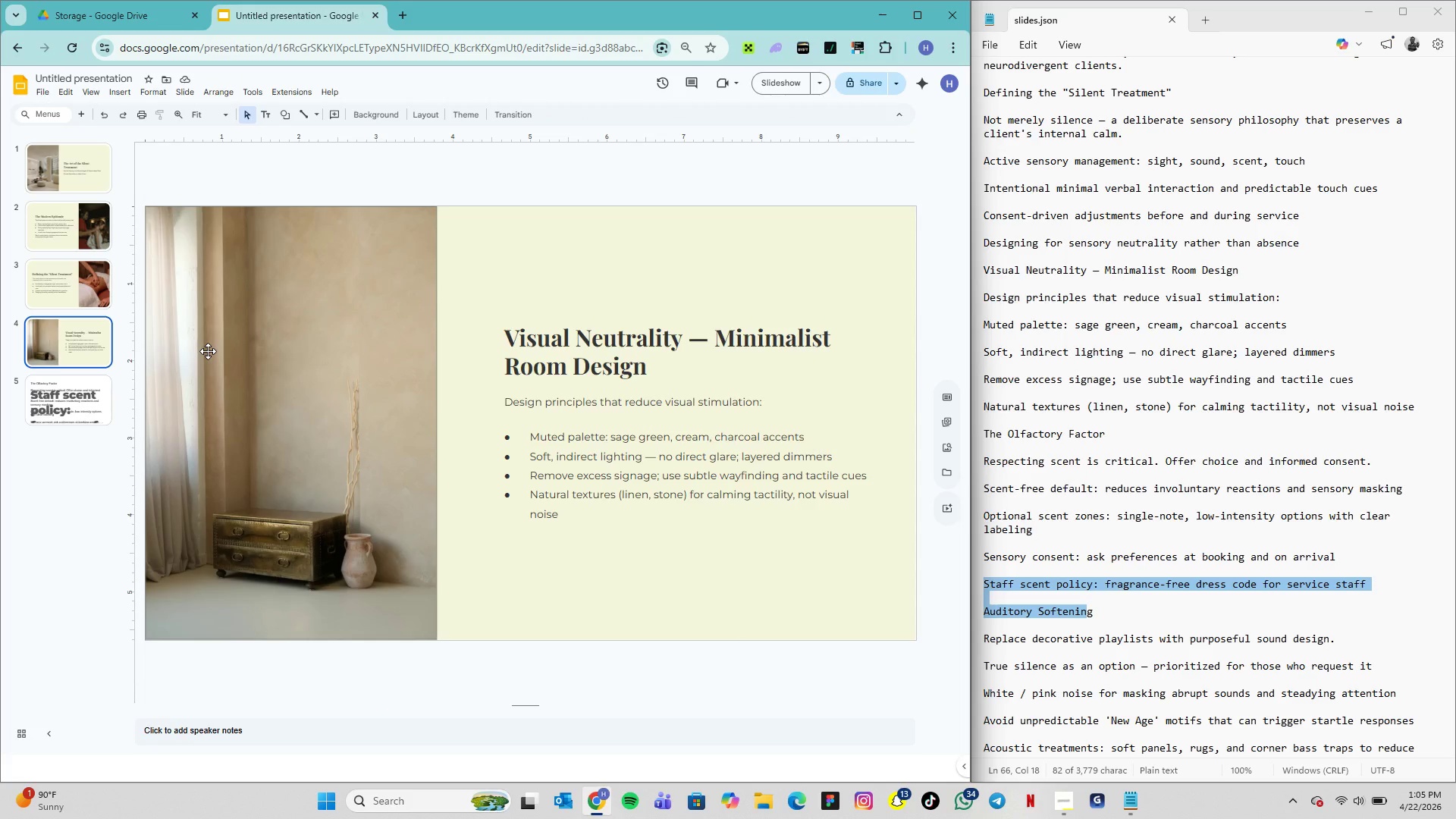 
key(ArrowRight)
 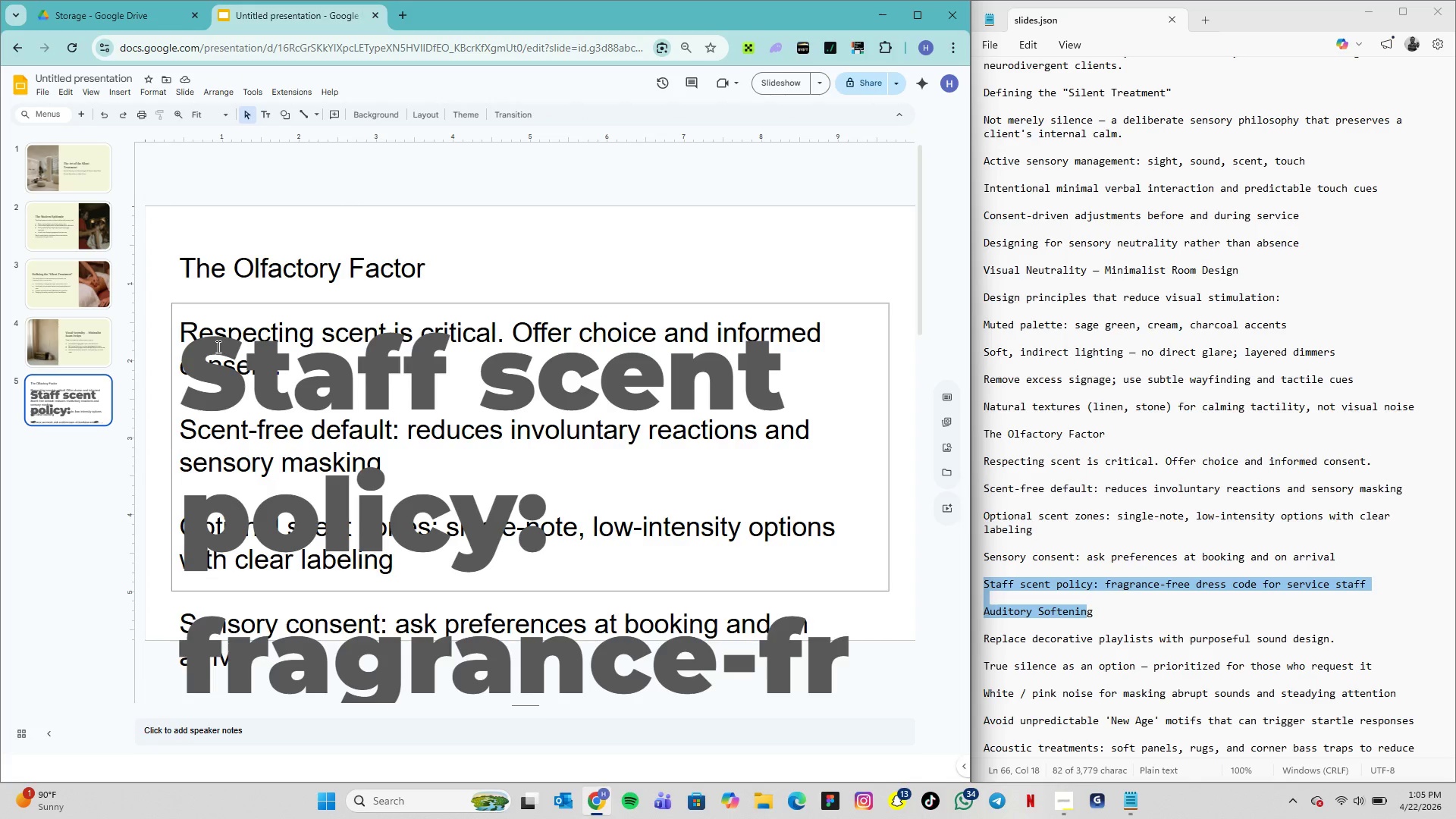 
left_click_drag(start_coordinate=[206, 358], to_coordinate=[676, 550])
 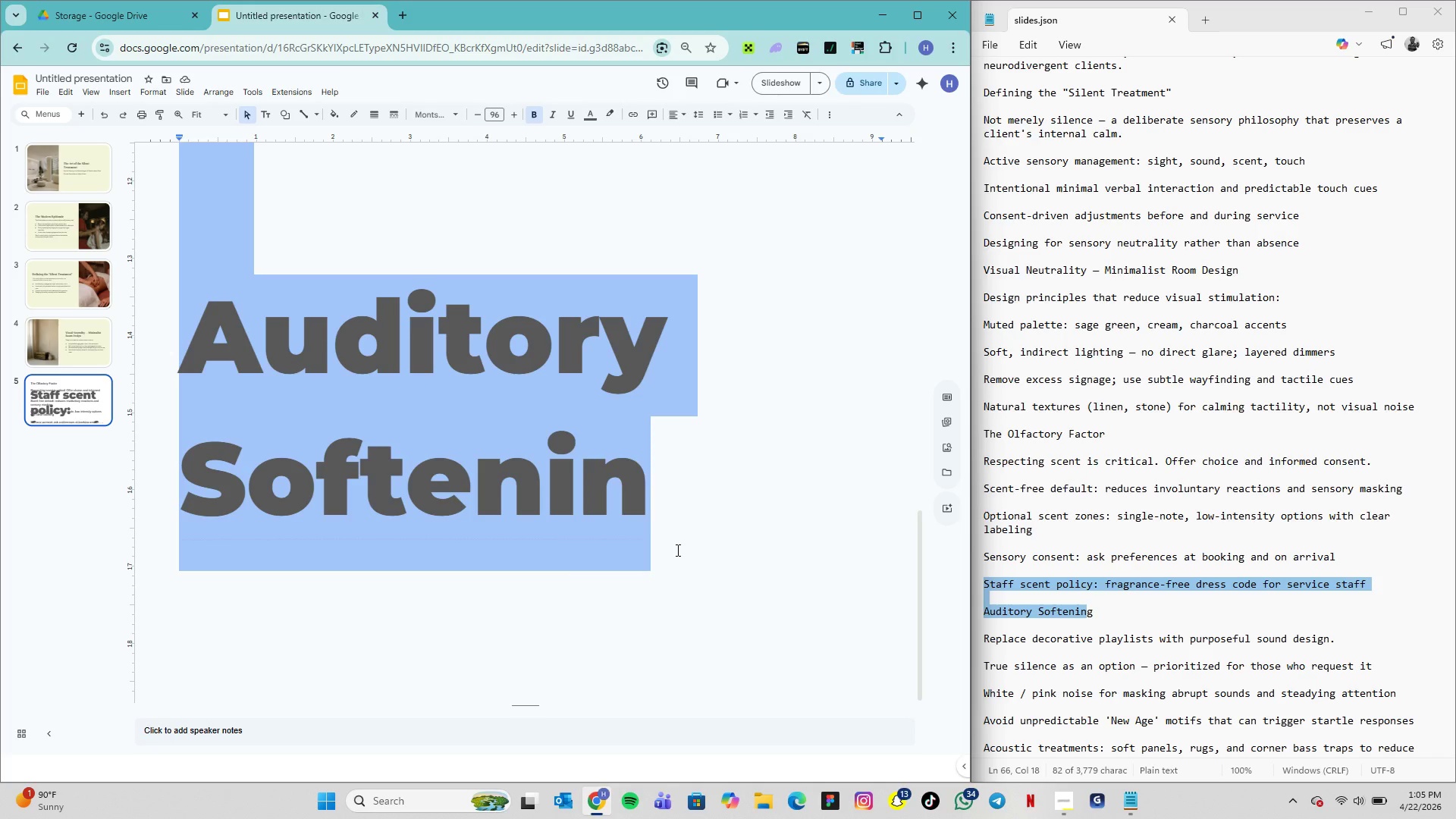 
key(Backspace)
 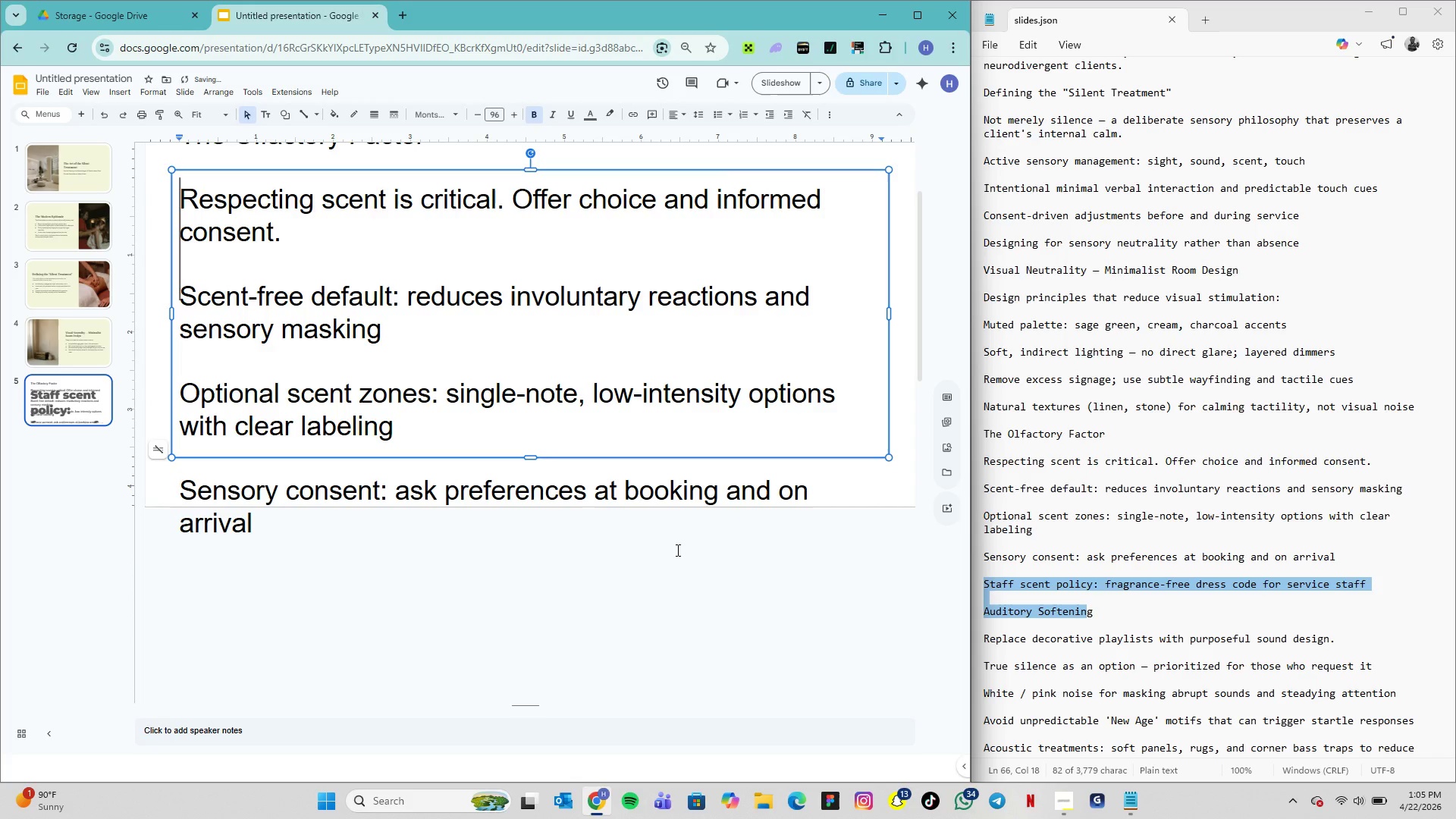 
key(Backspace)
 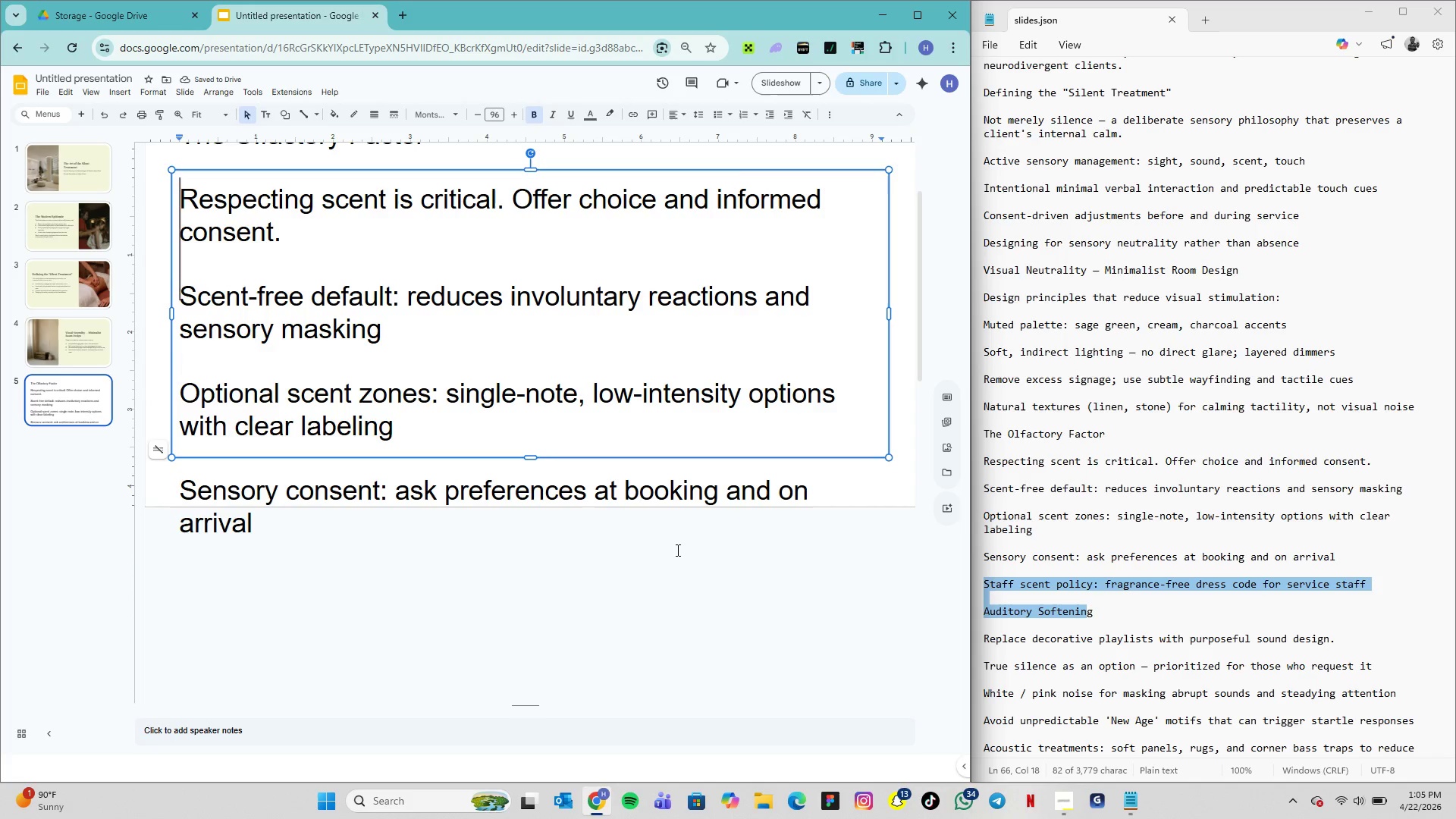 
key(ArrowDown)
 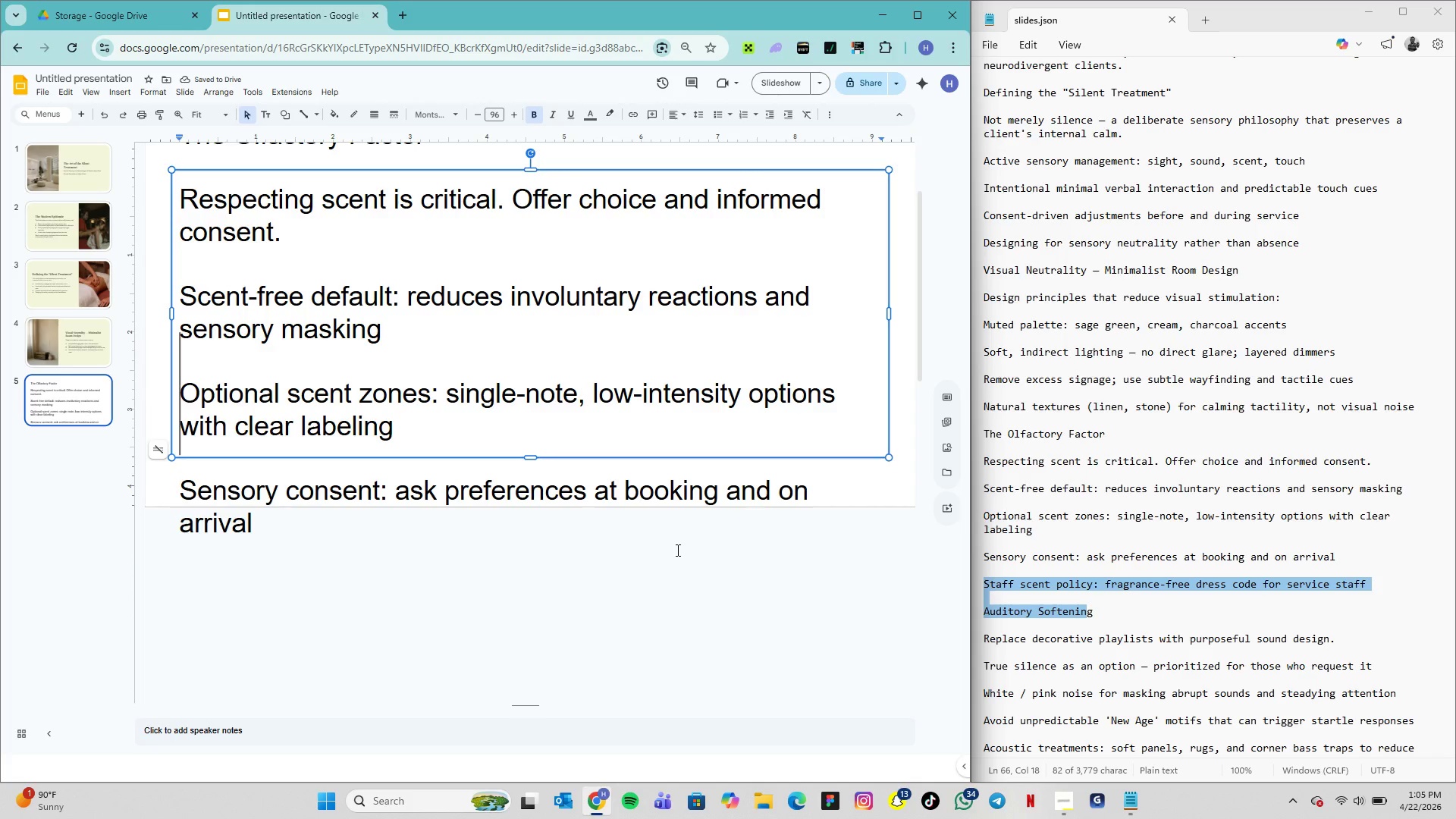 
key(ArrowRight)
 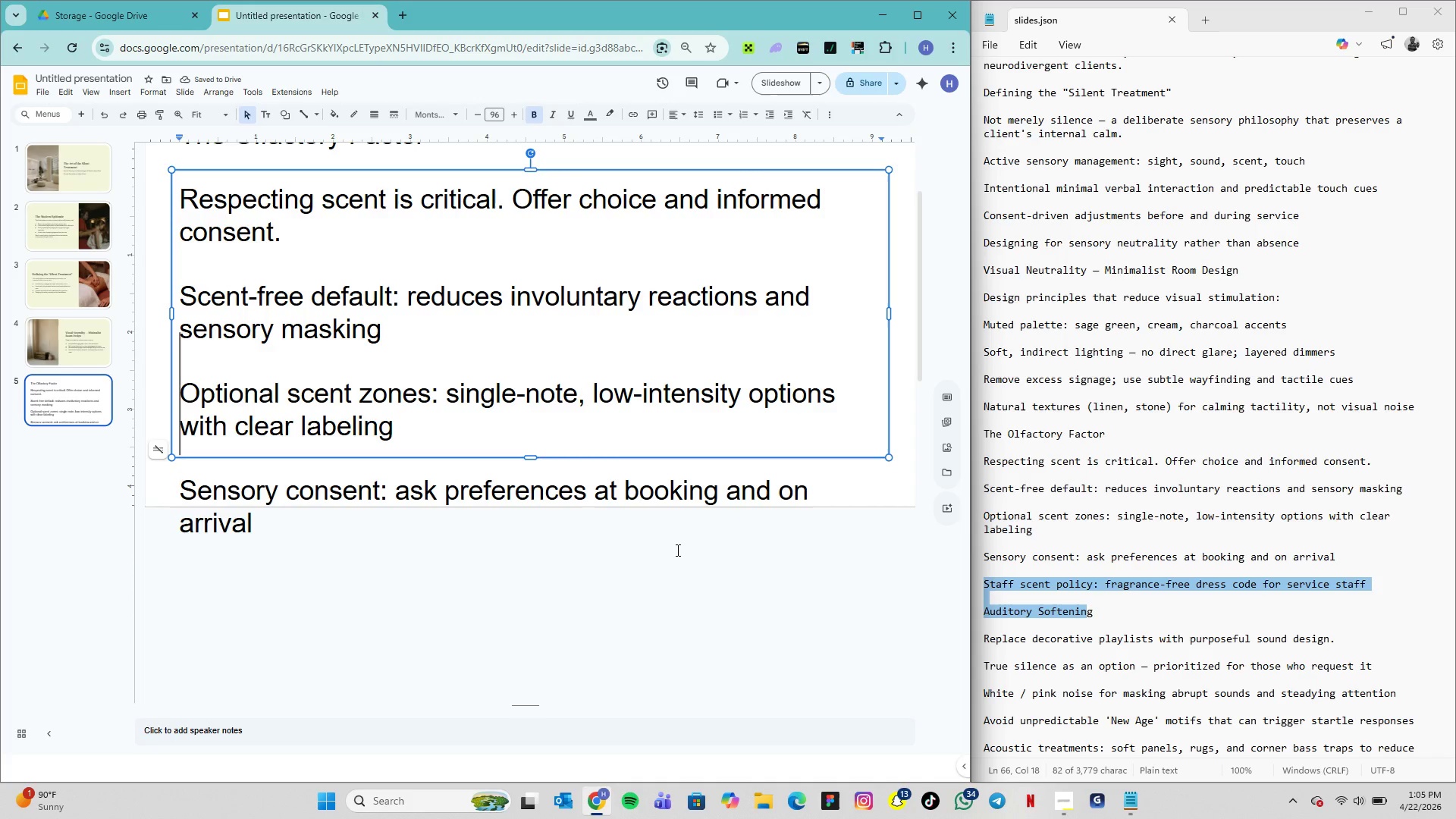 
key(ArrowRight)
 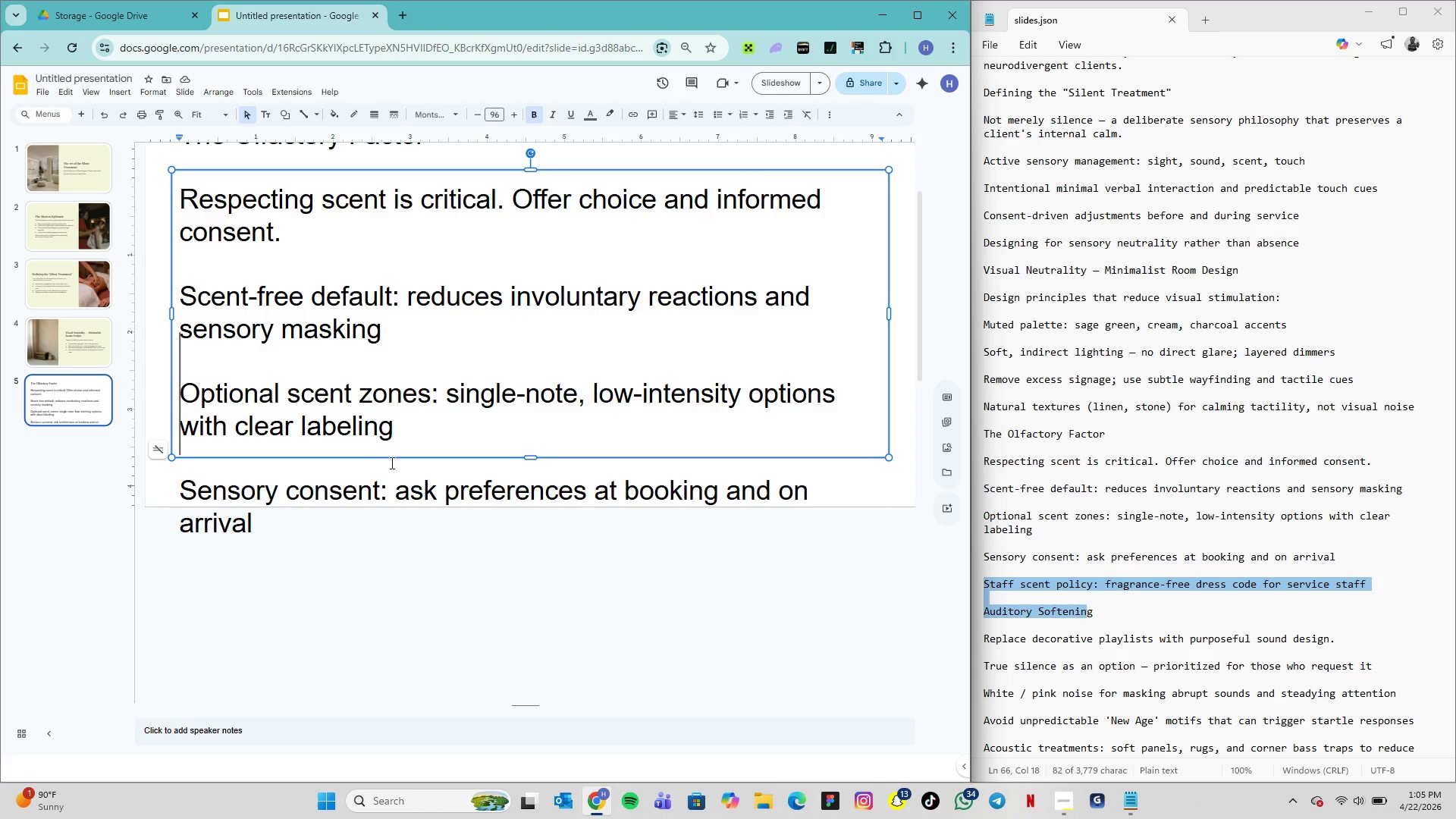 
wait(5.73)
 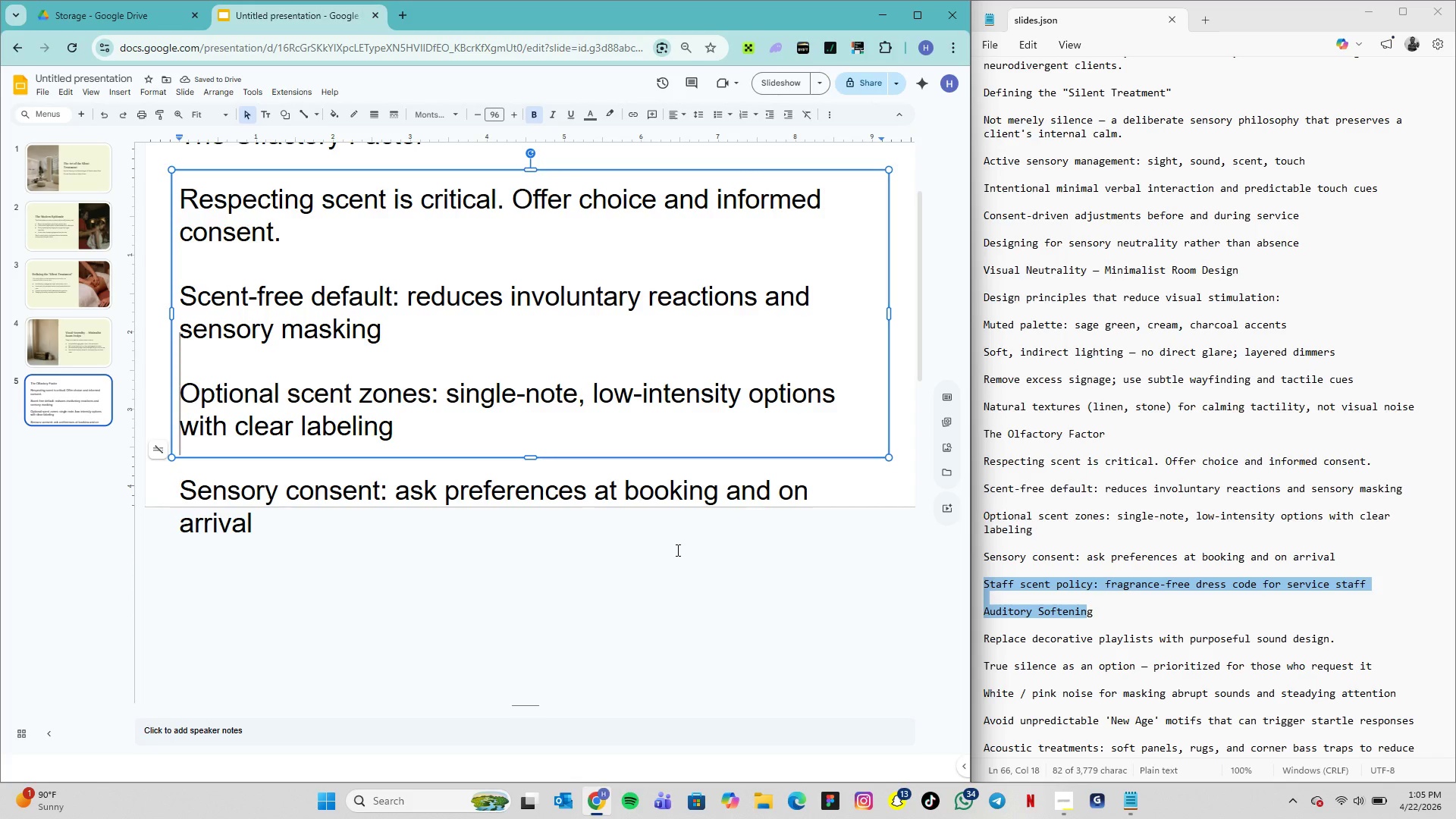 
left_click_drag(start_coordinate=[181, 190], to_coordinate=[411, 578])
 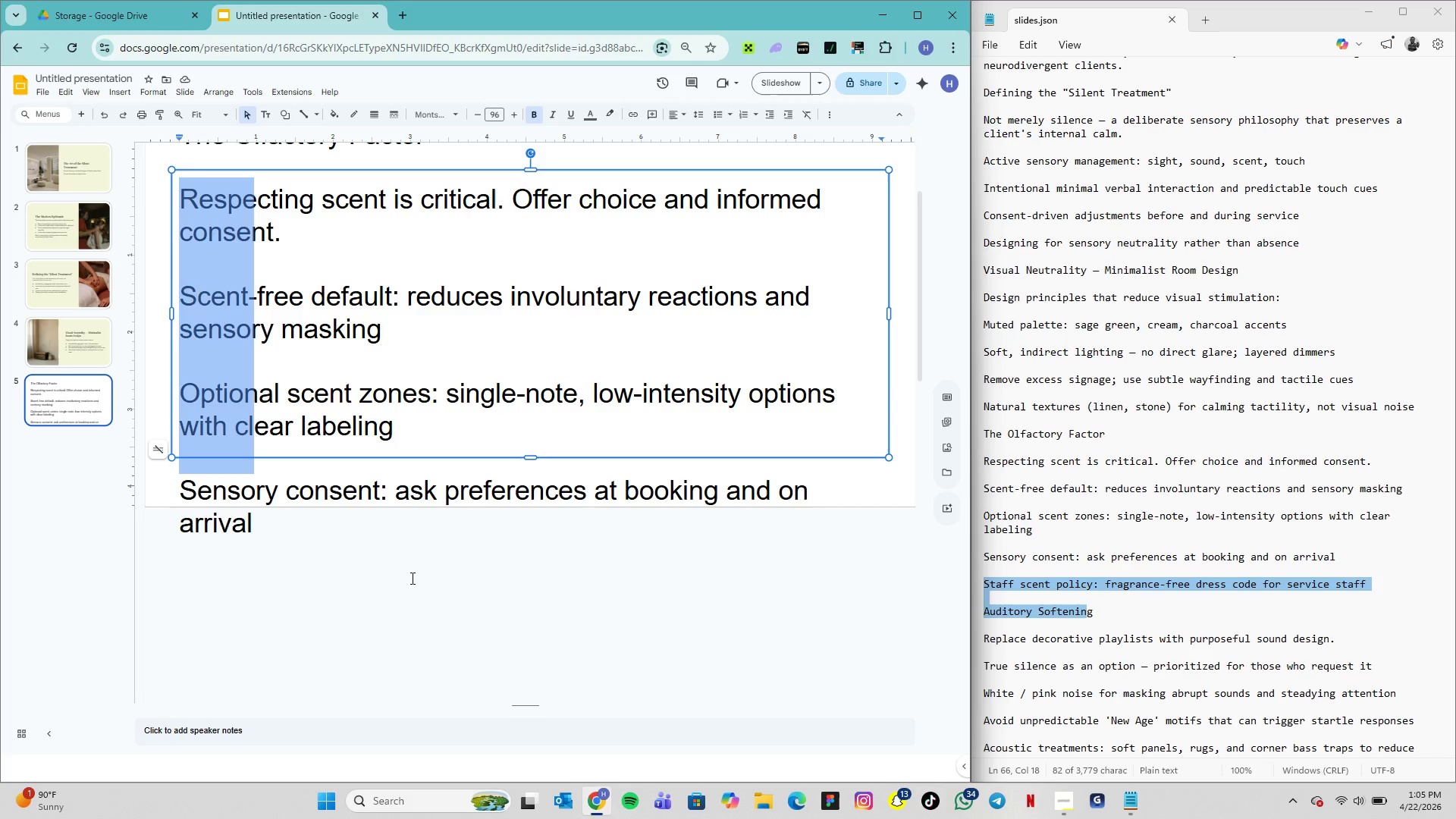 
key(Backspace)
 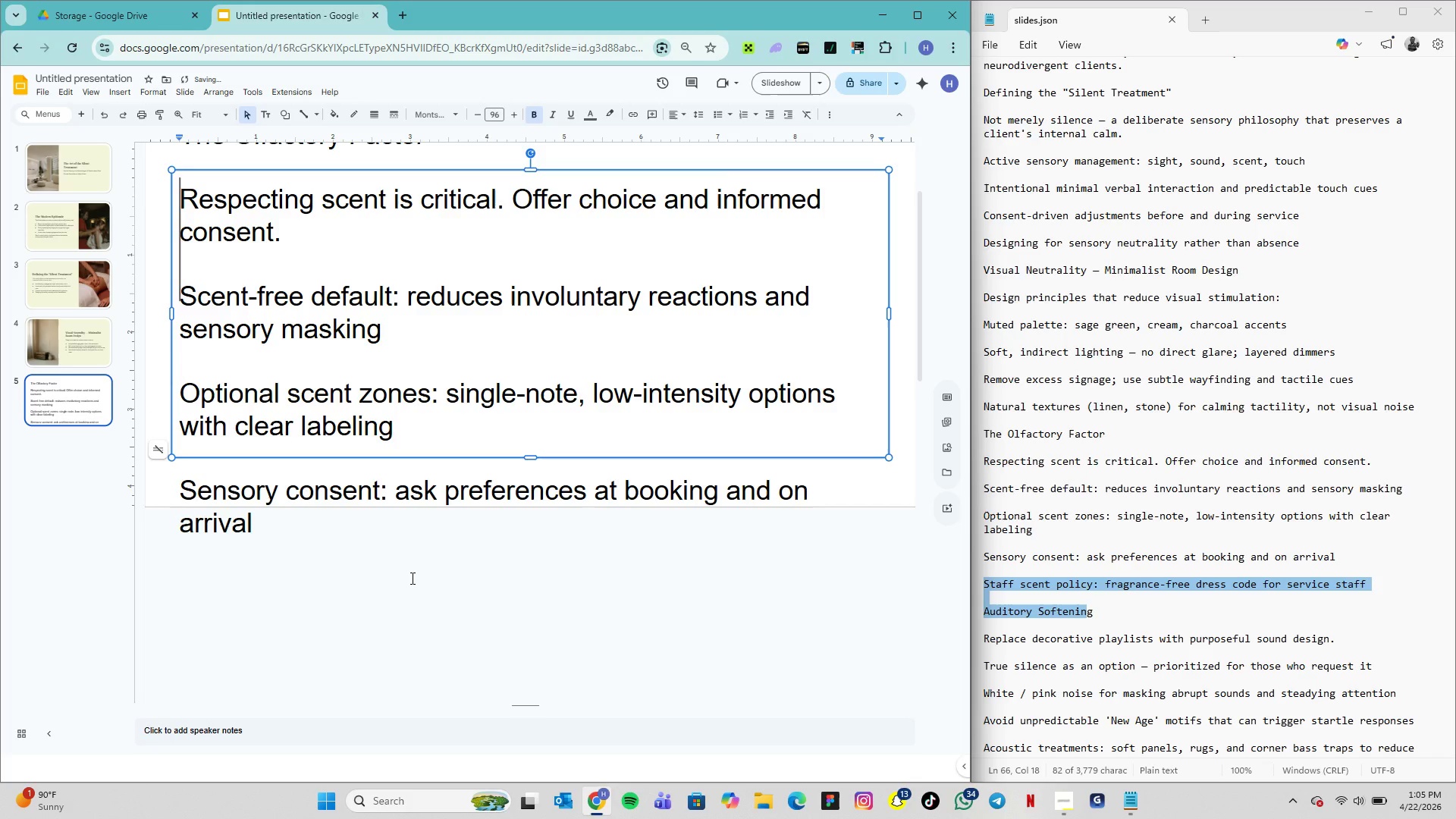 
key(Backspace)
 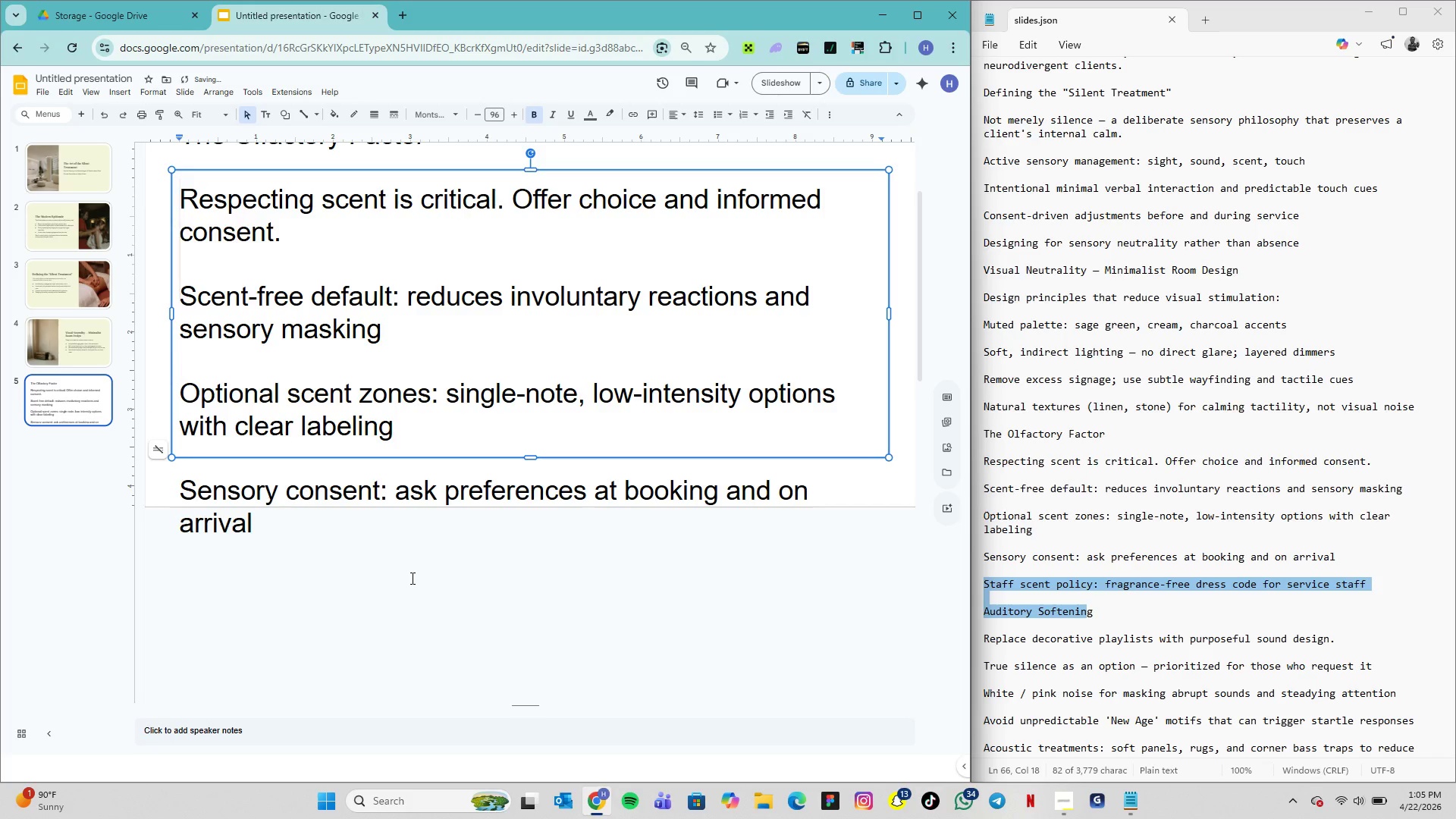 
key(Backspace)
 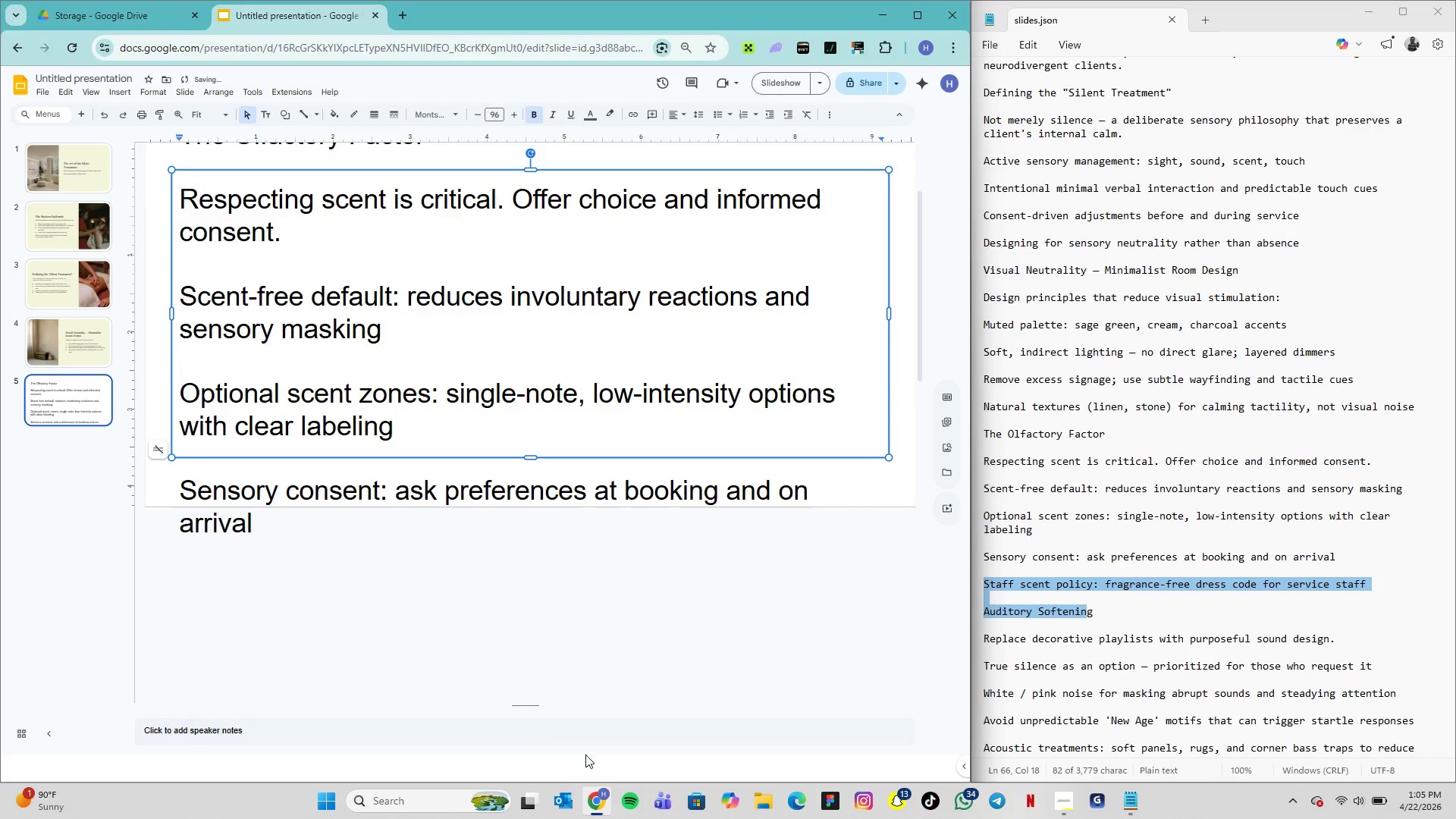 
left_click([583, 618])
 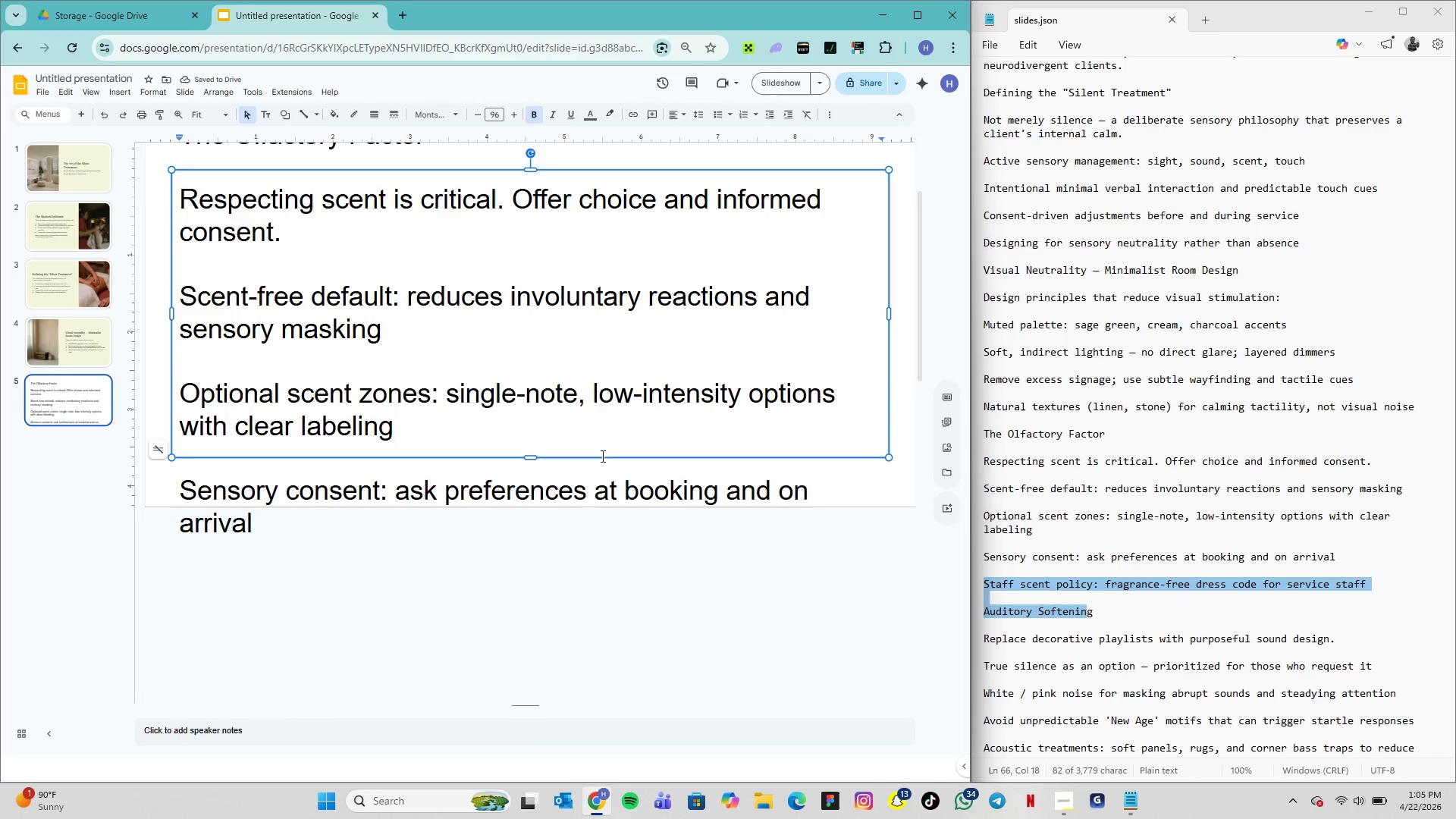 
left_click([602, 453])
 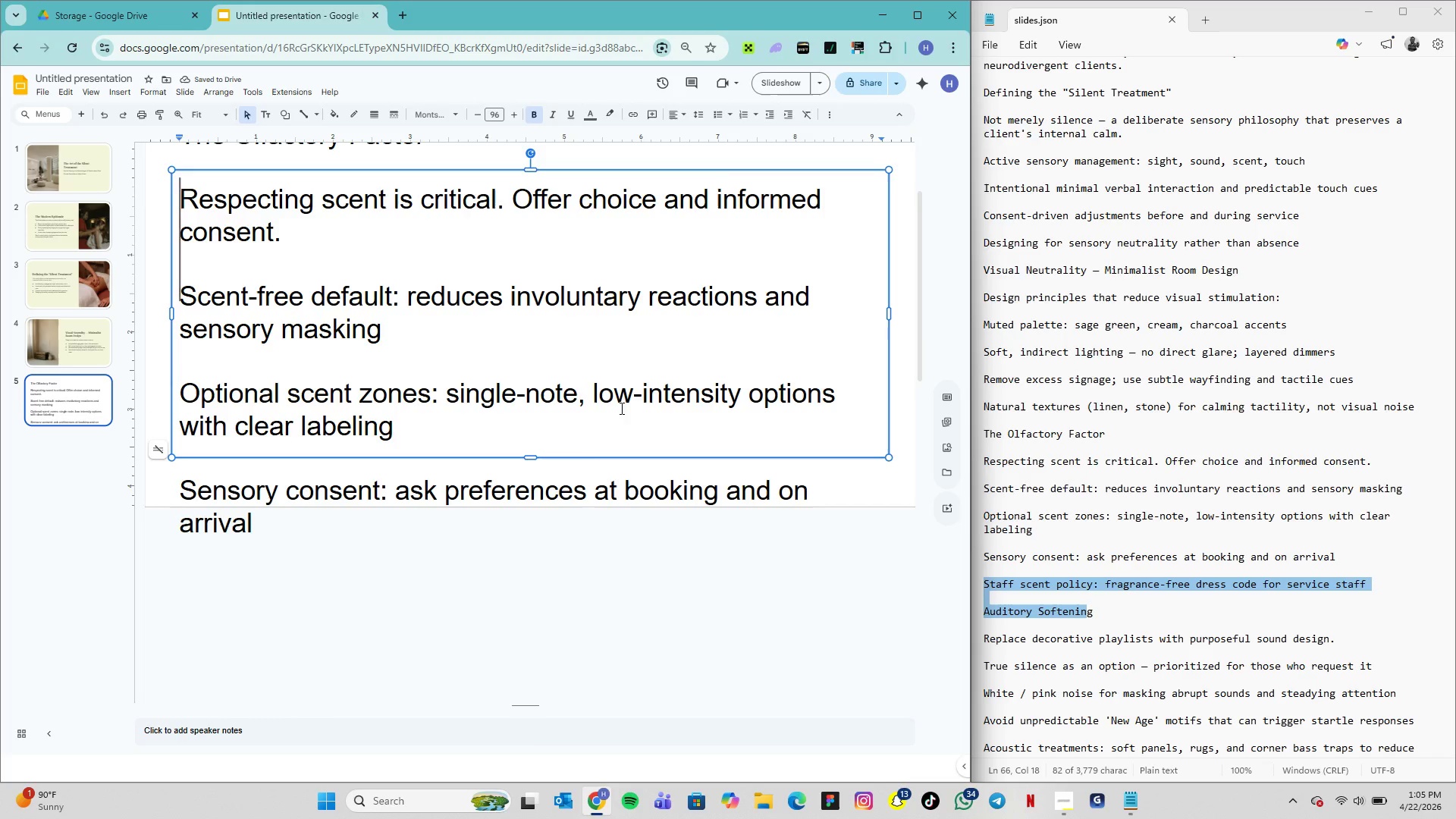 
left_click([626, 399])
 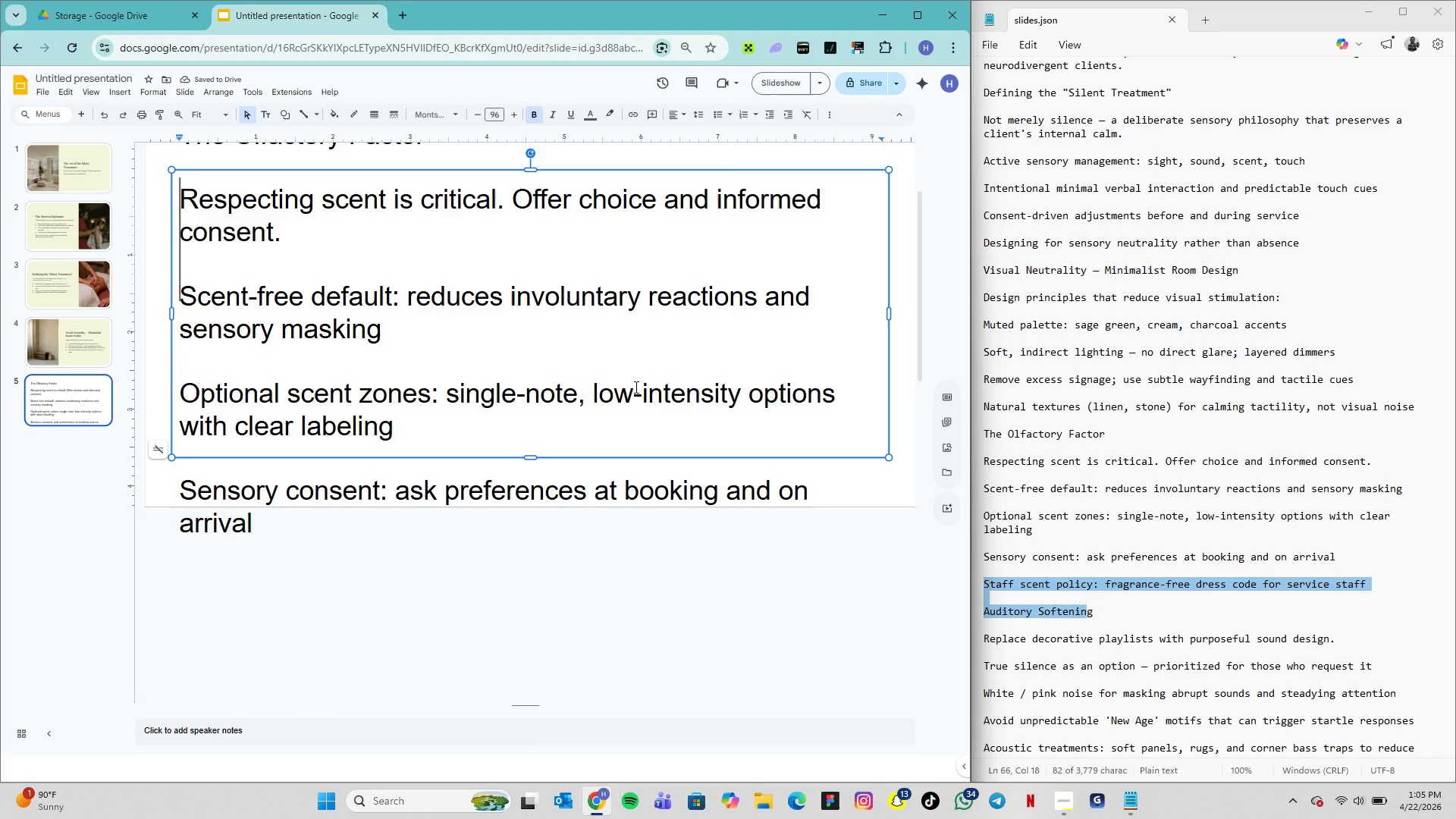 
double_click([635, 387])
 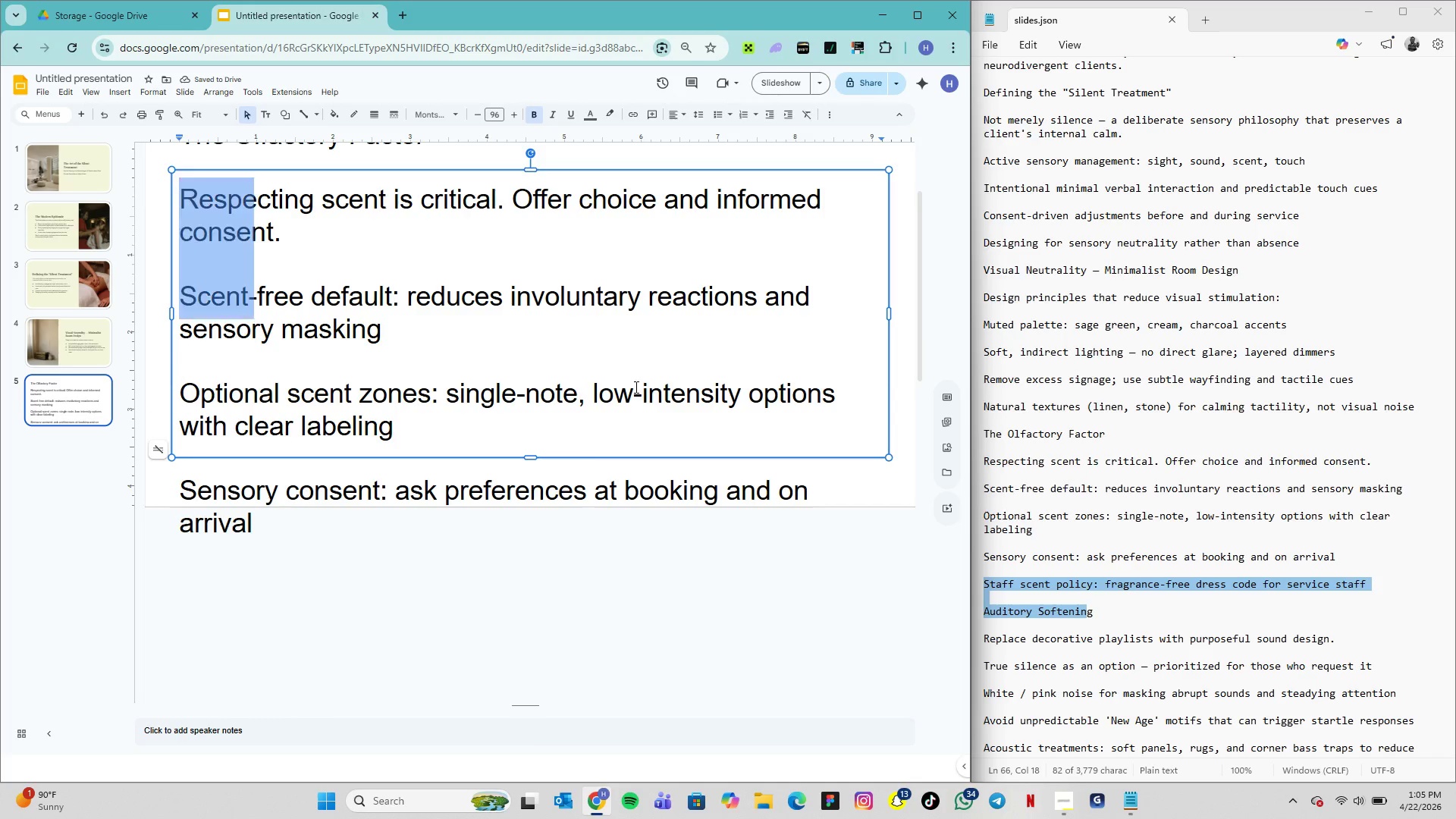 
triple_click([635, 387])
 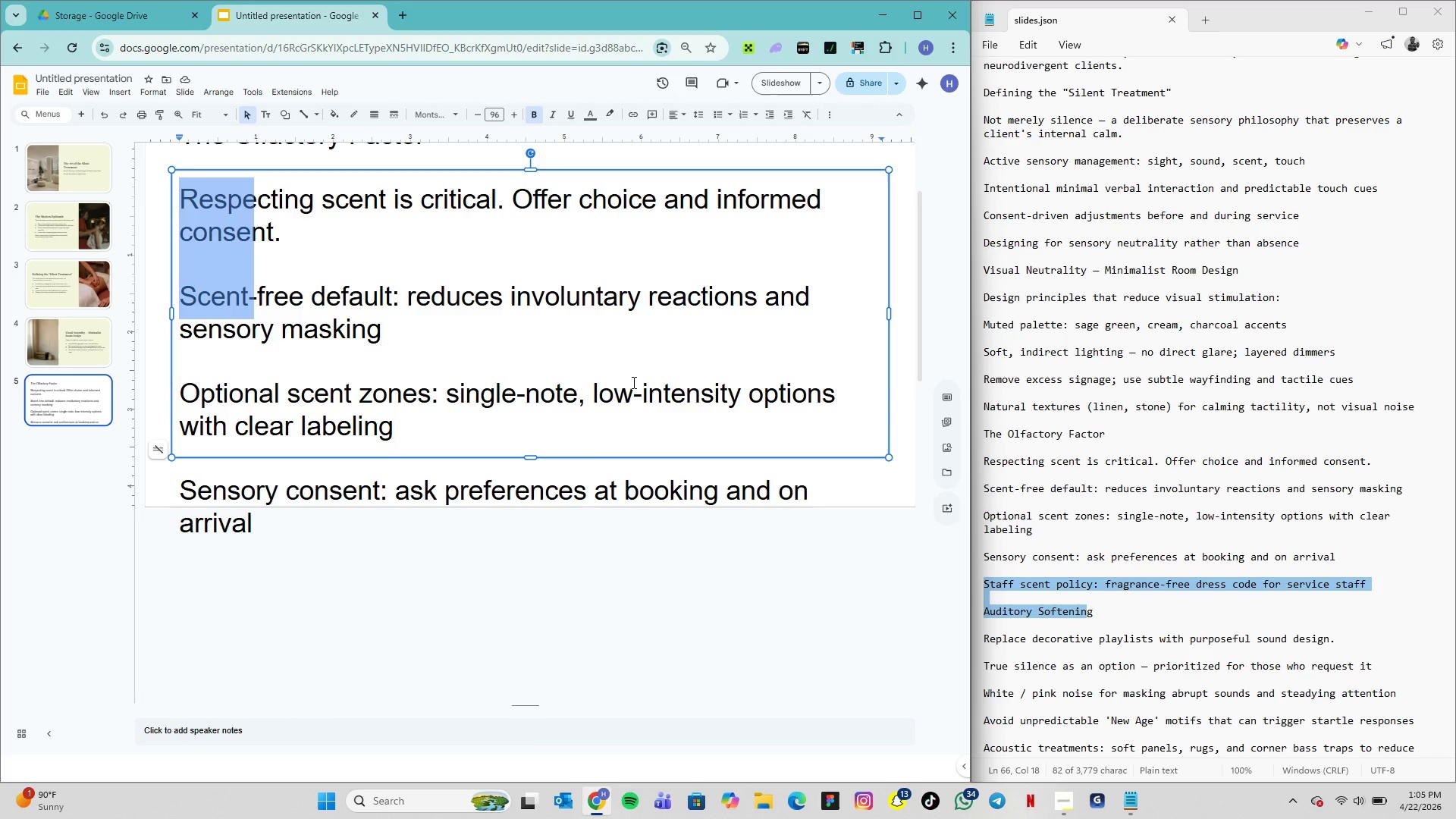 
key(Backspace)
 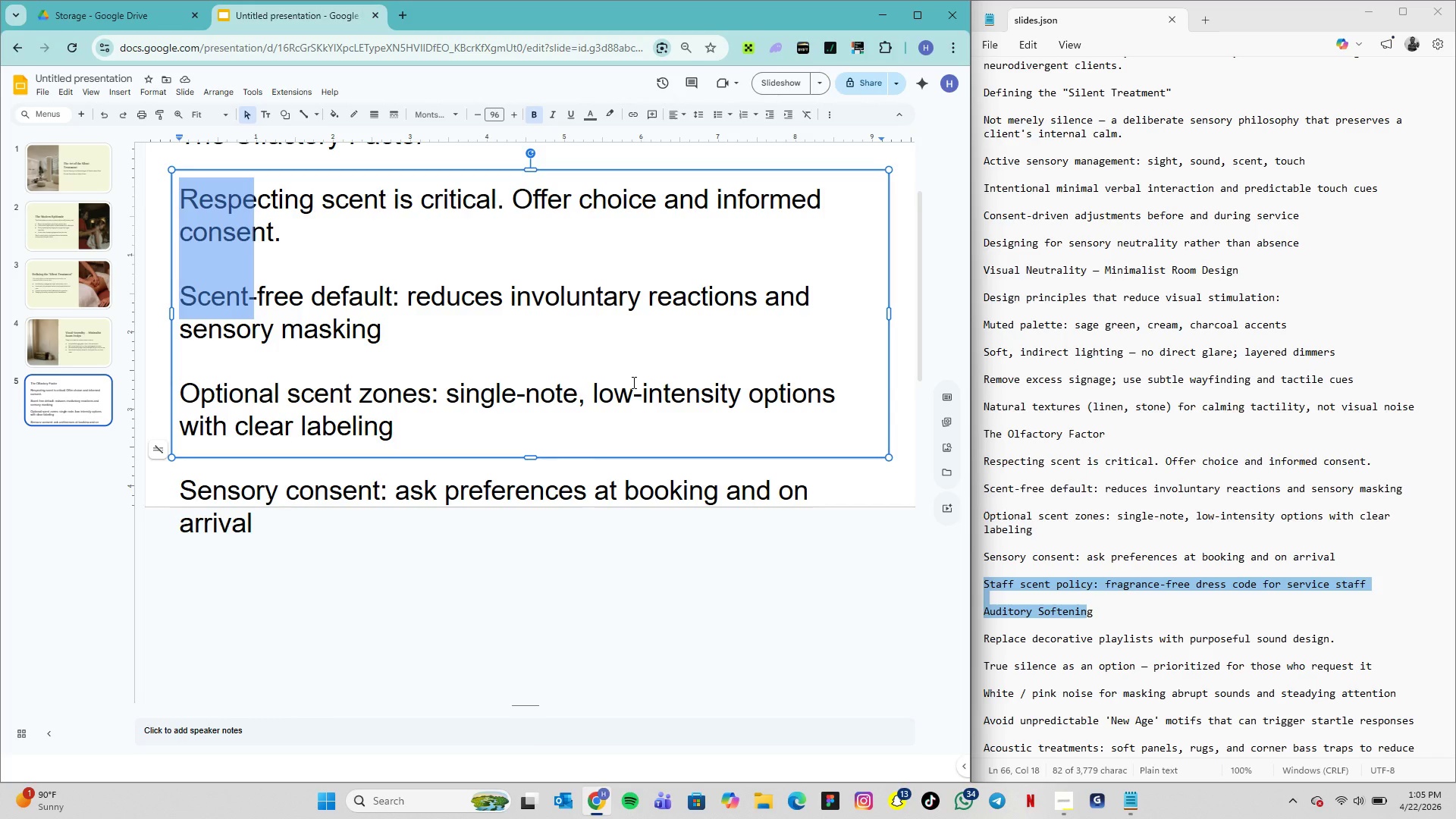 
key(Backspace)
 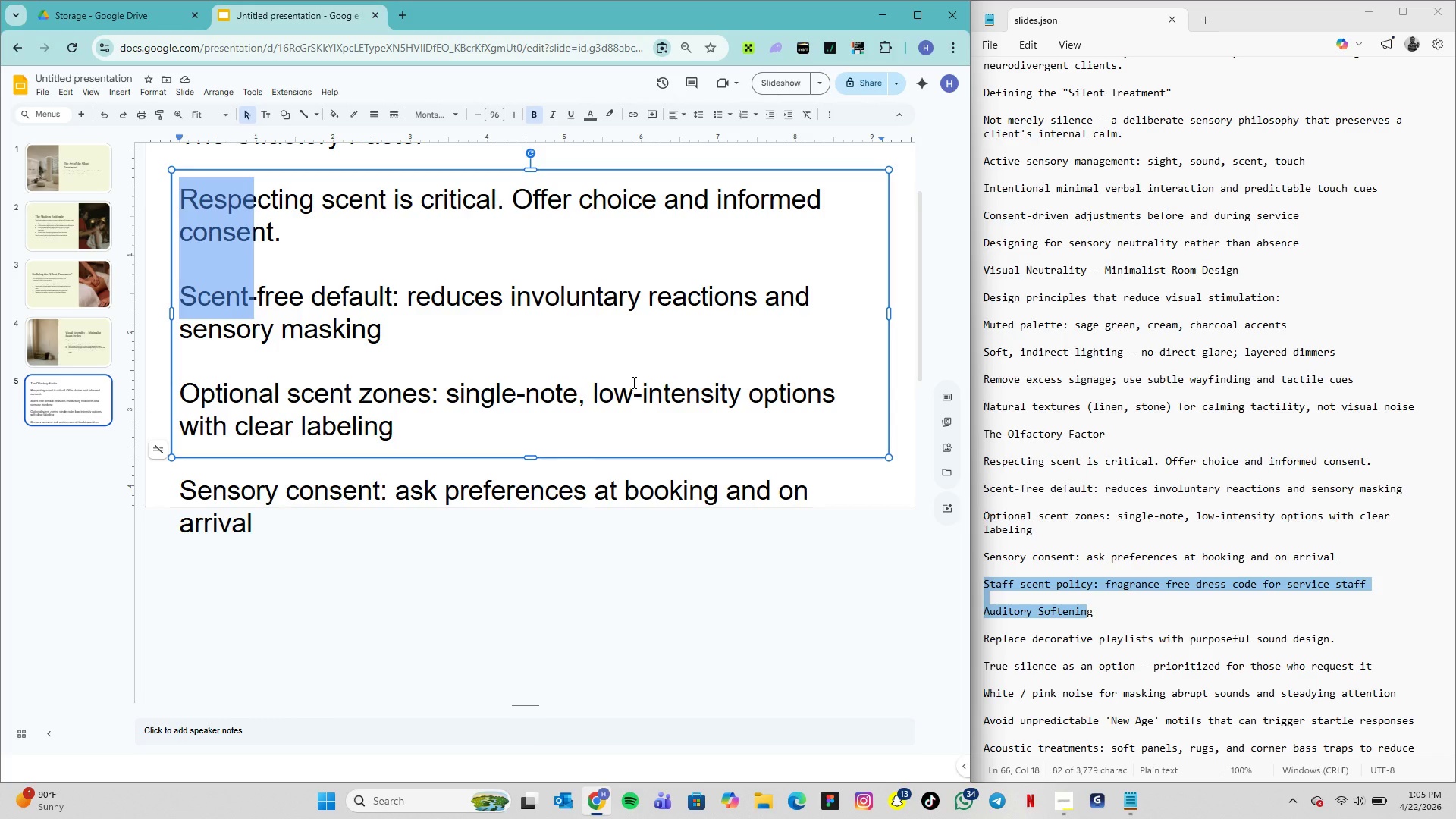 
key(ArrowRight)
 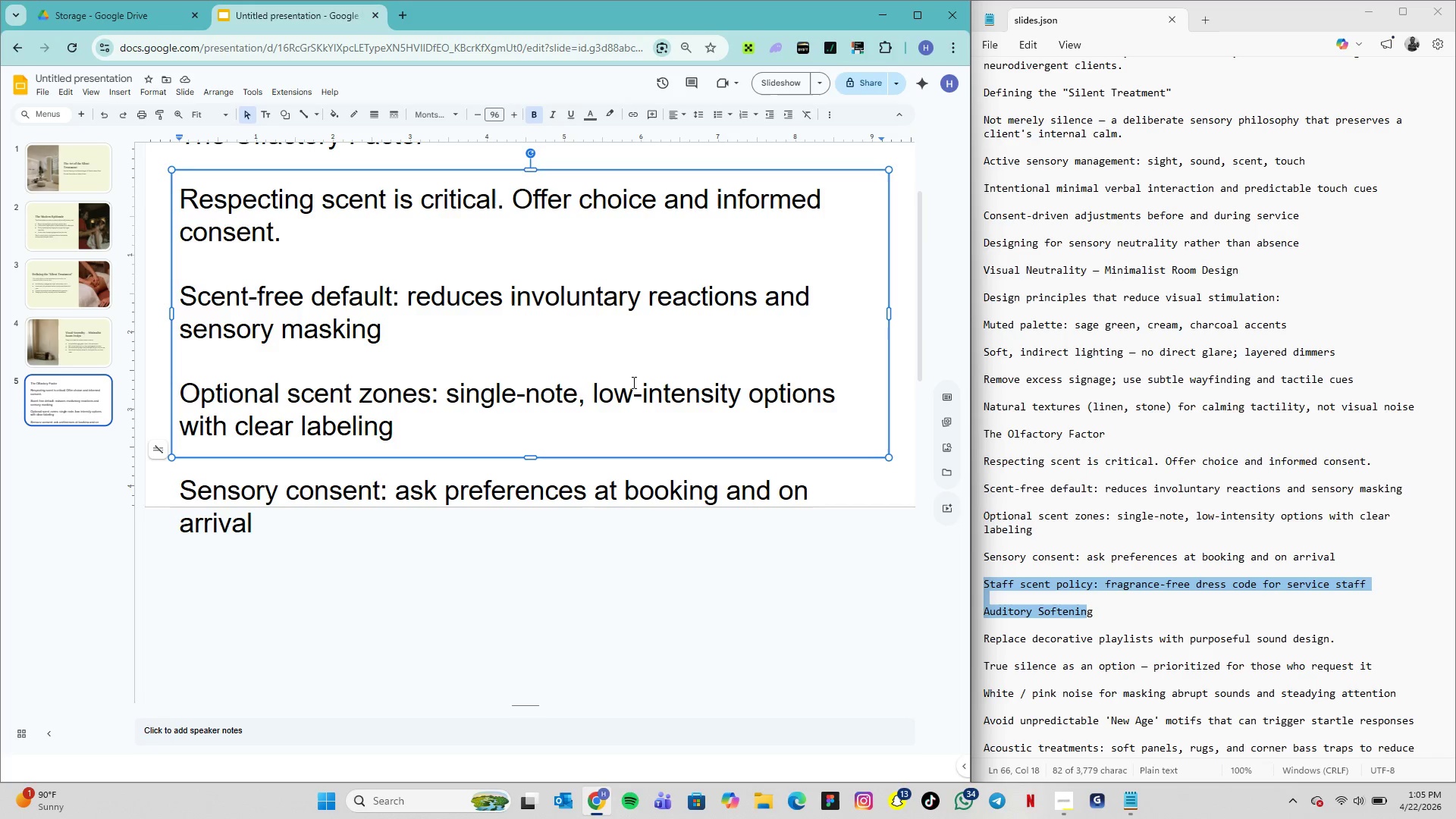 
key(ArrowRight)
 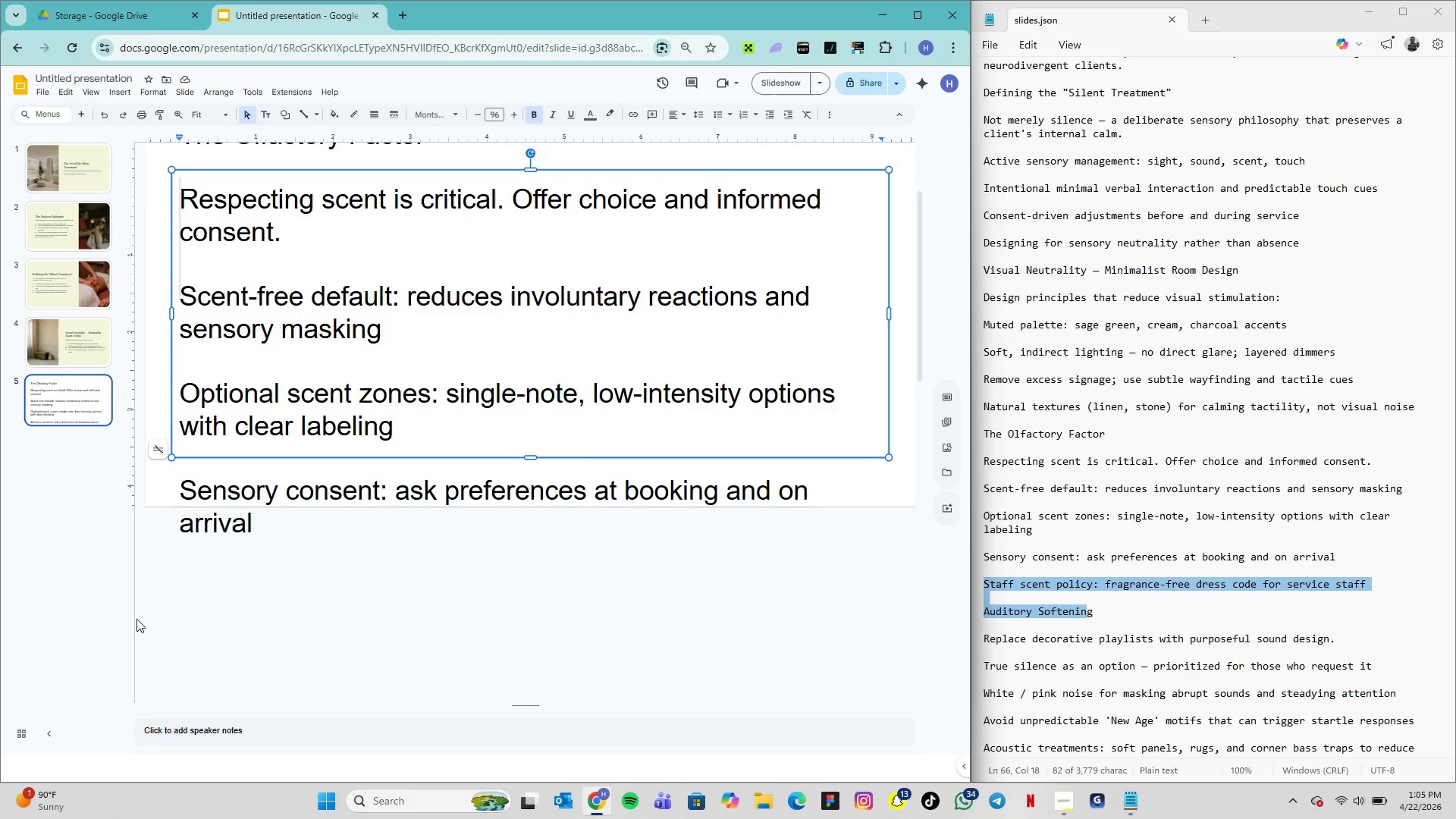 
left_click([115, 584])
 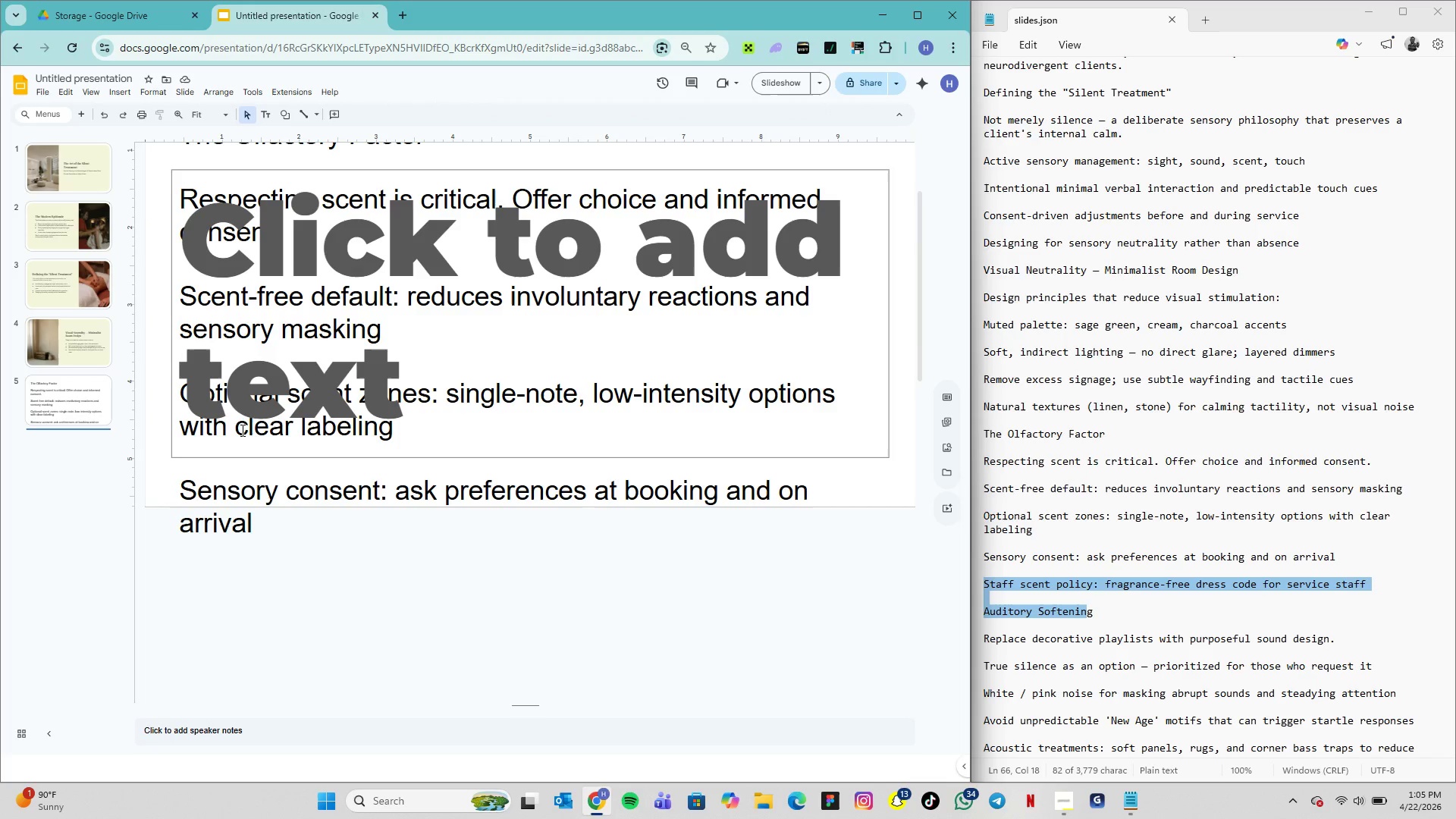 
left_click([252, 418])
 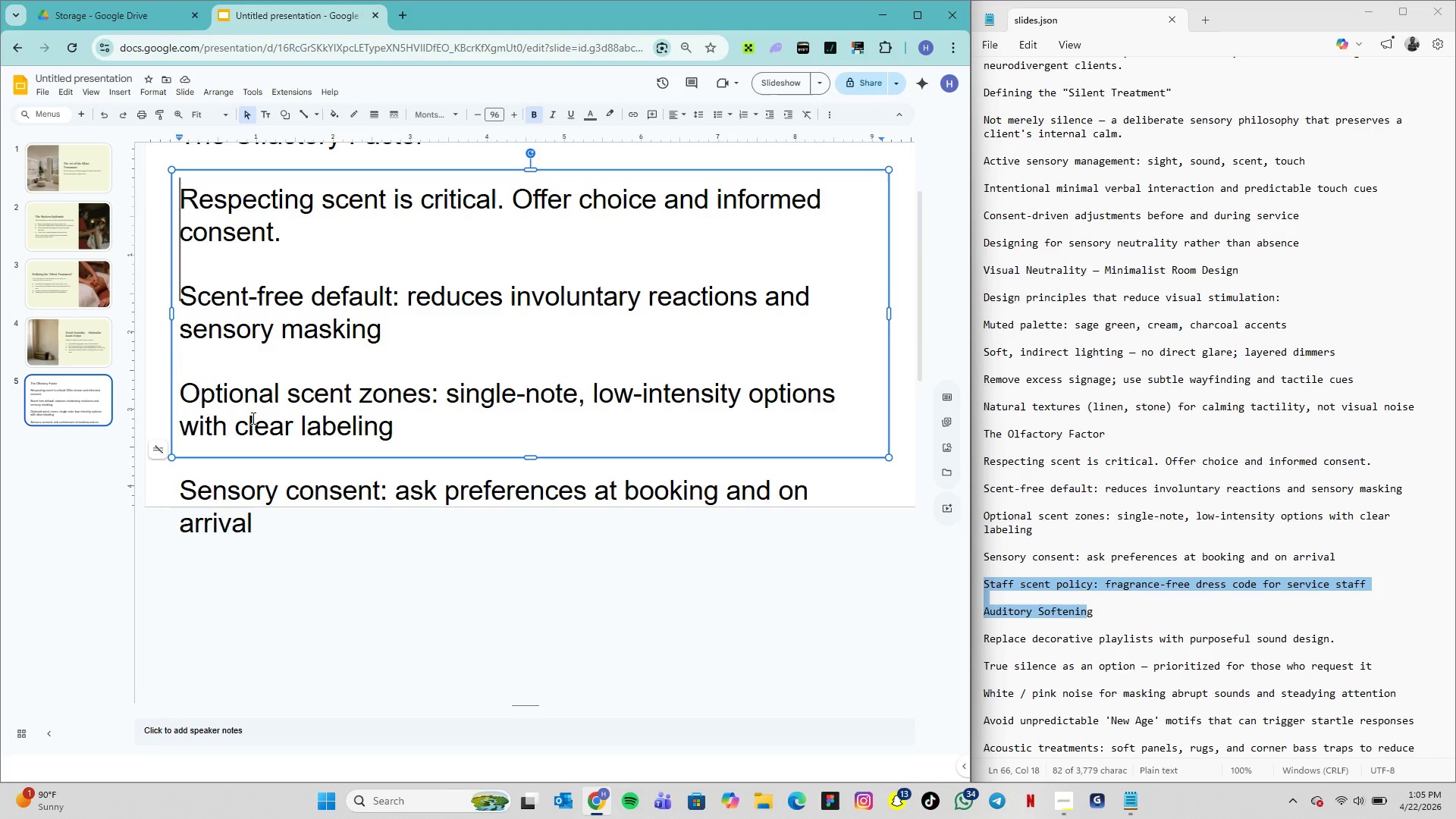 
hold_key(key=Backspace, duration=1.5)
 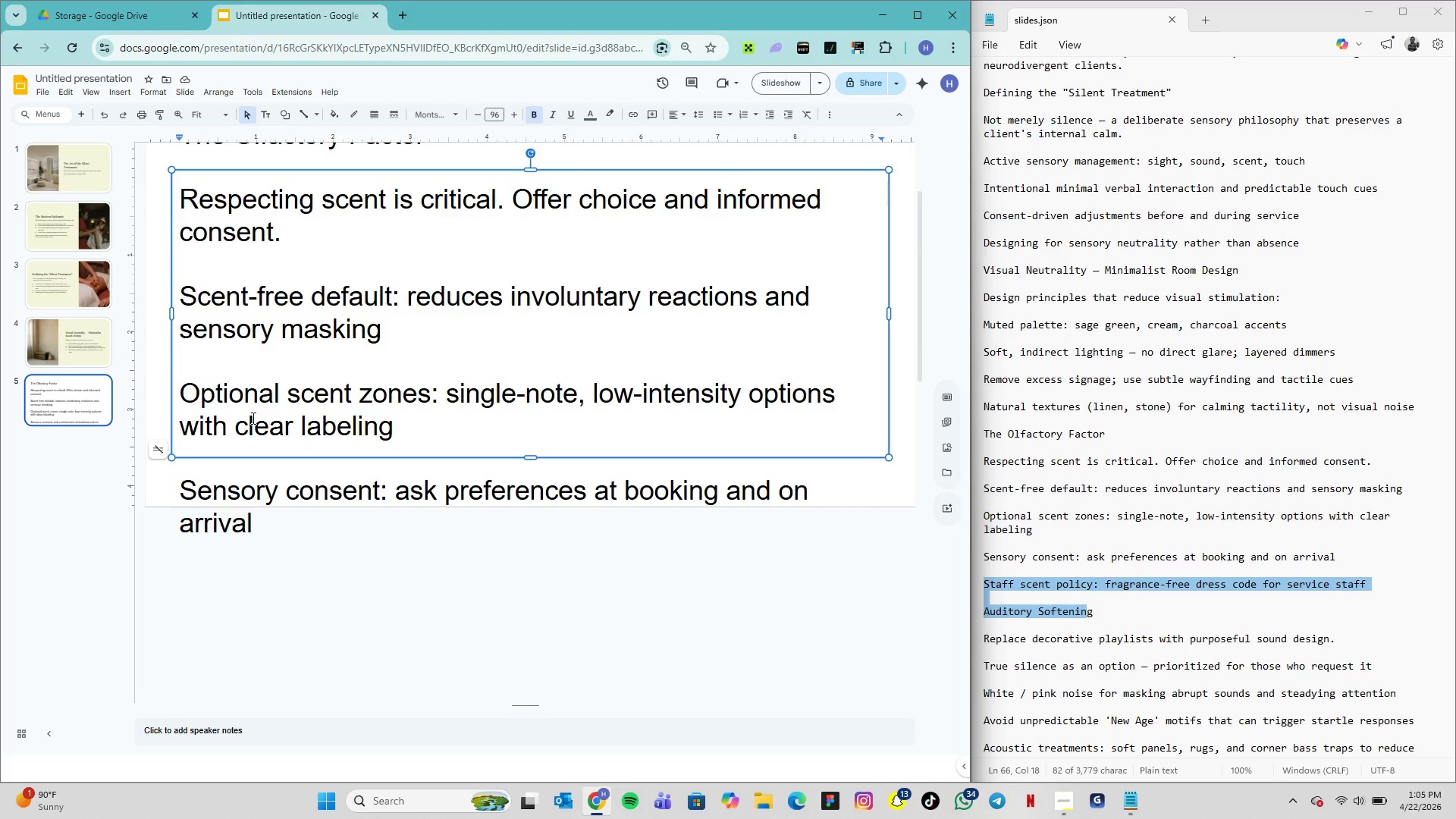 
hold_key(key=Backspace, duration=1.42)
 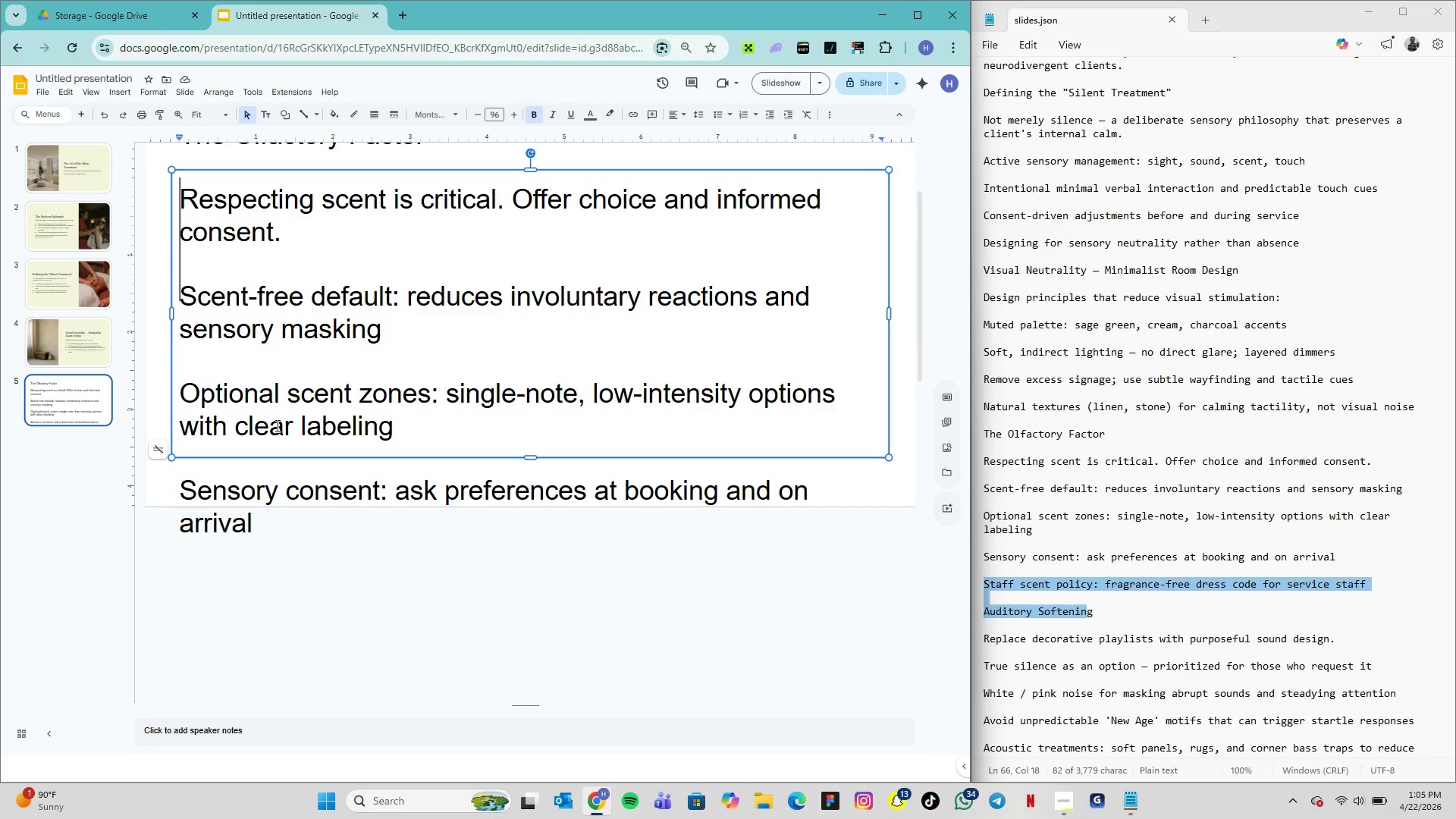 
scroll: coordinate [331, 414], scroll_direction: up, amount: 5.0
 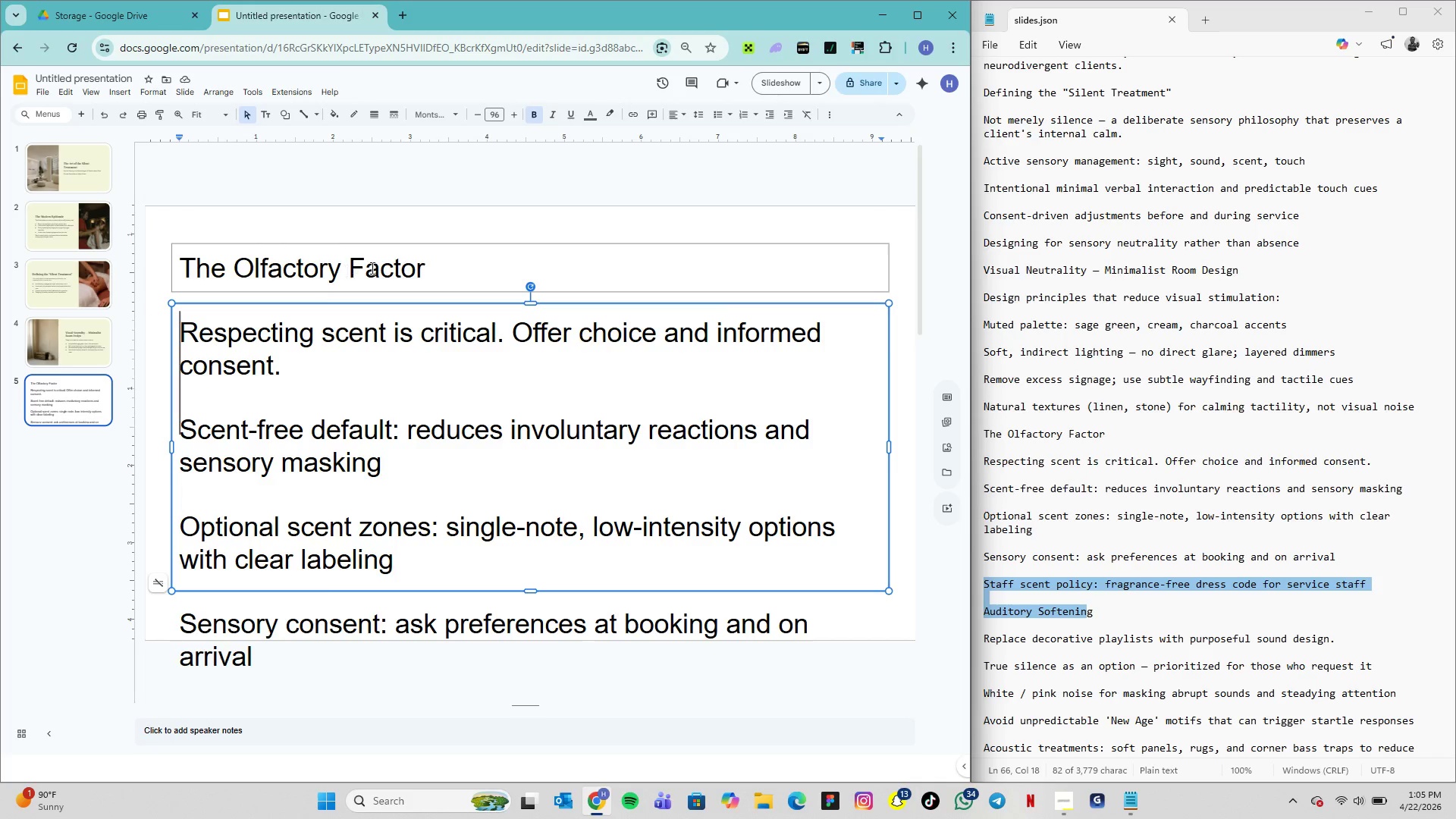 
left_click([433, 271])
 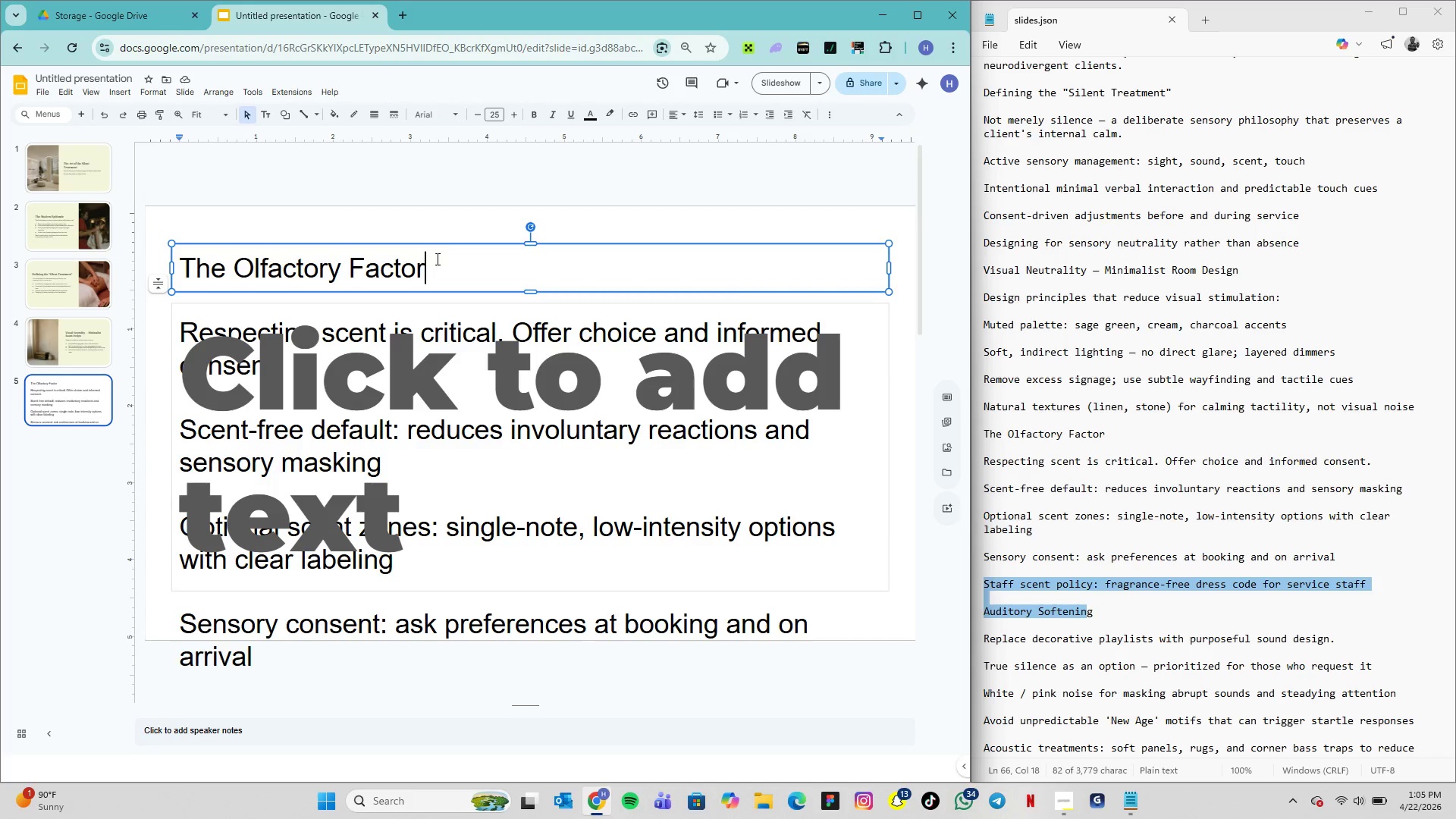 
left_click([497, 114])
 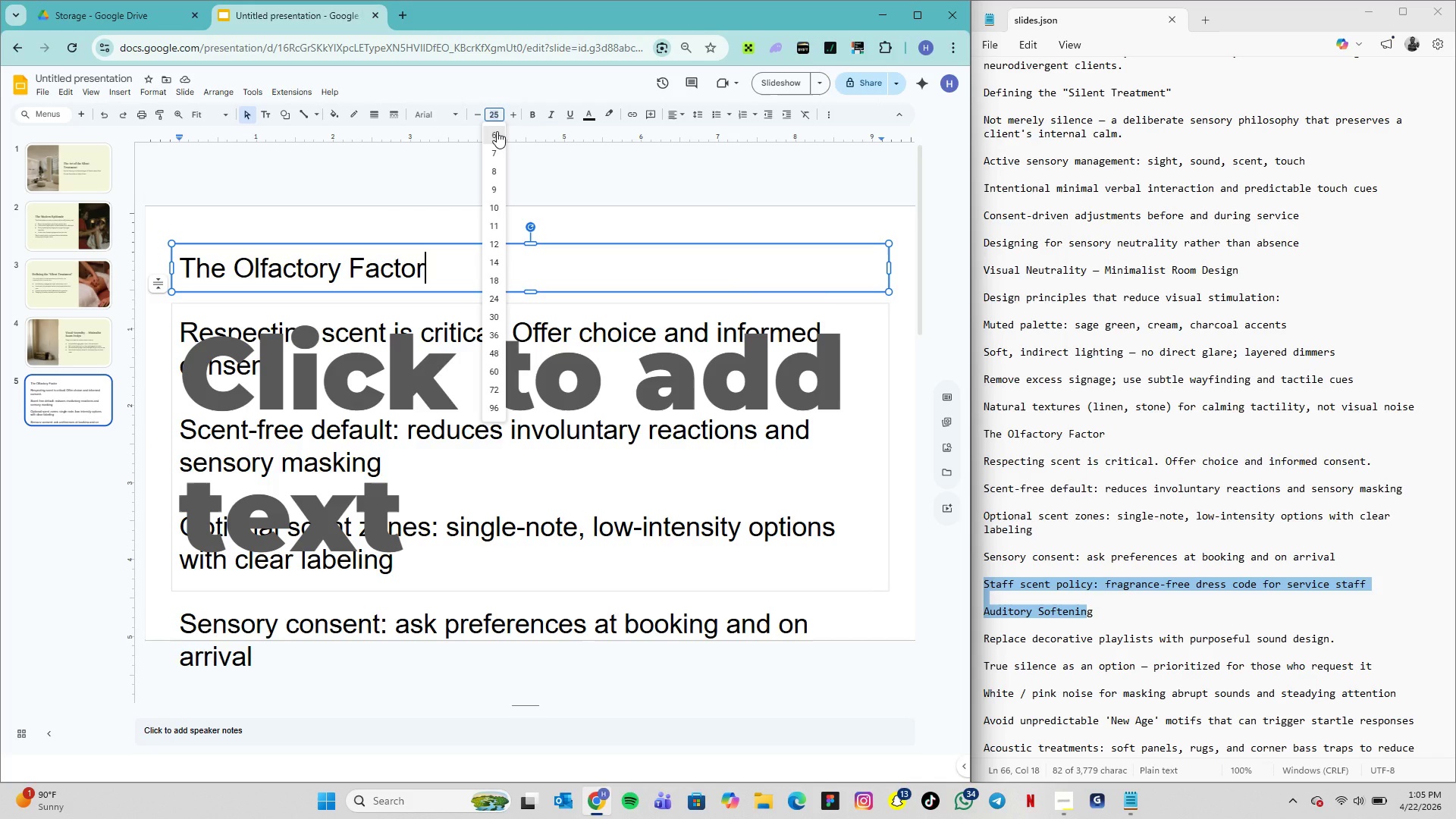 
left_click([497, 131])
 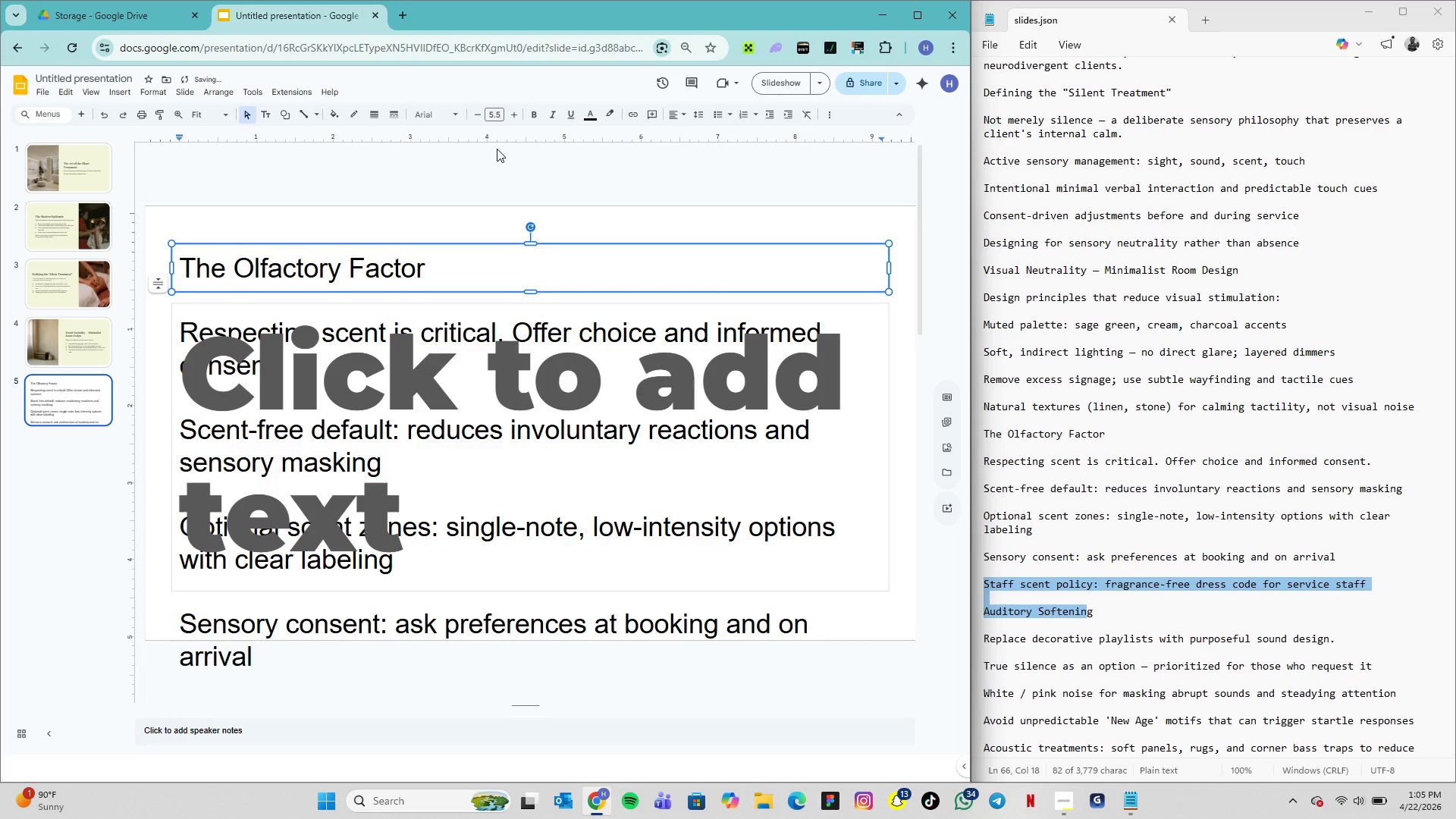 
key(Control+Z)
 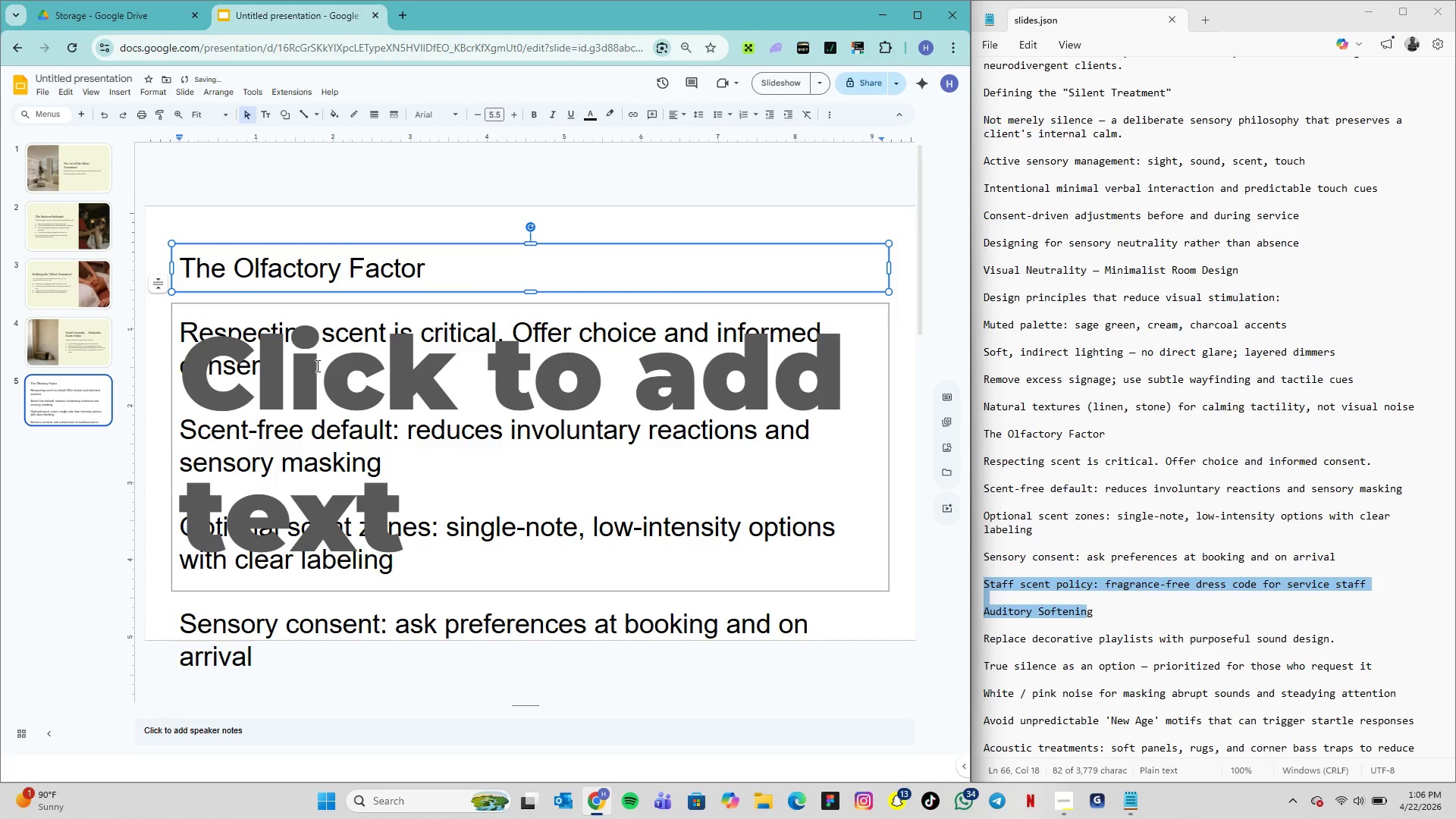 
left_click_drag(start_coordinate=[184, 356], to_coordinate=[562, 507])
 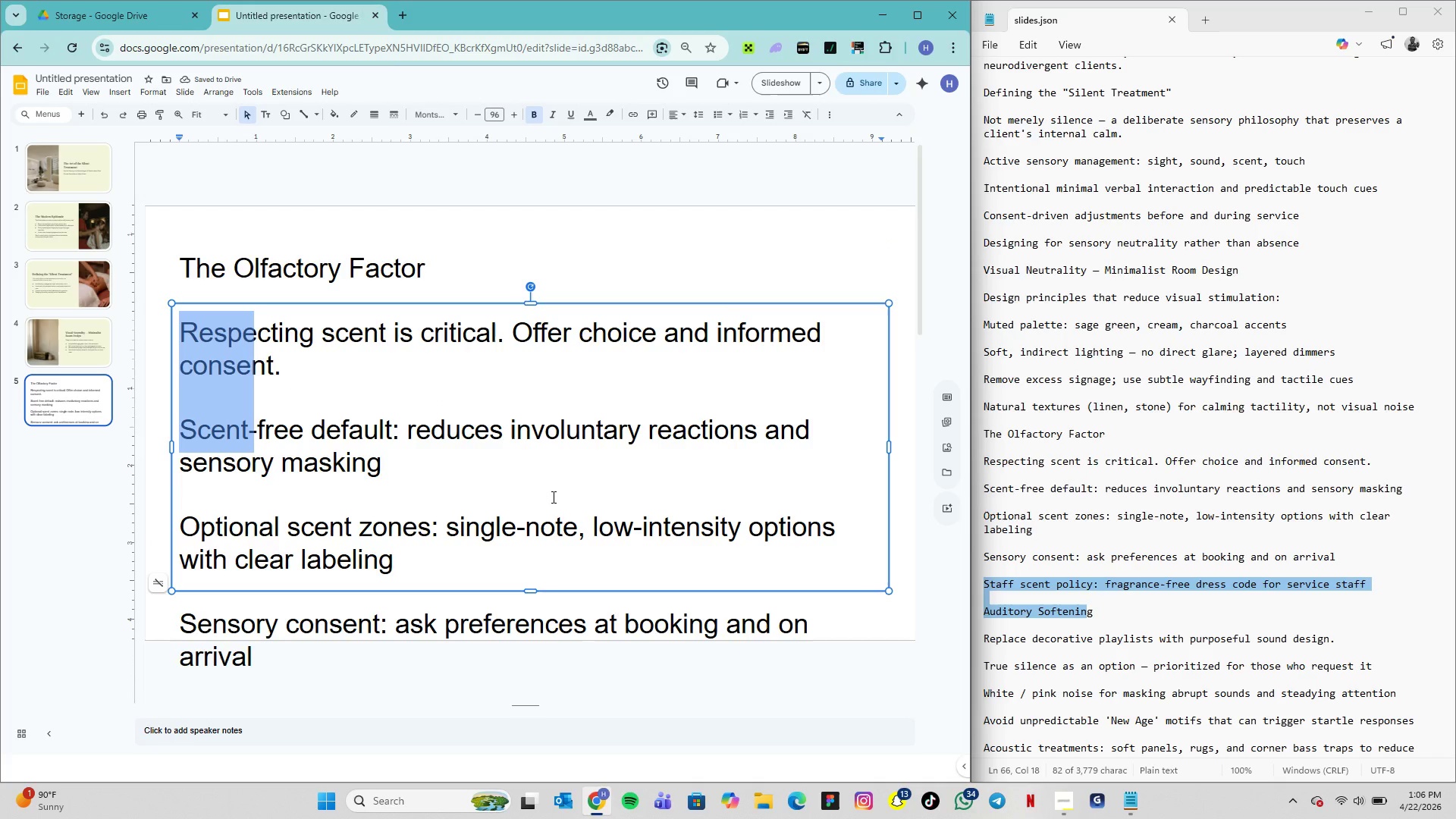 
key(Backspace)
 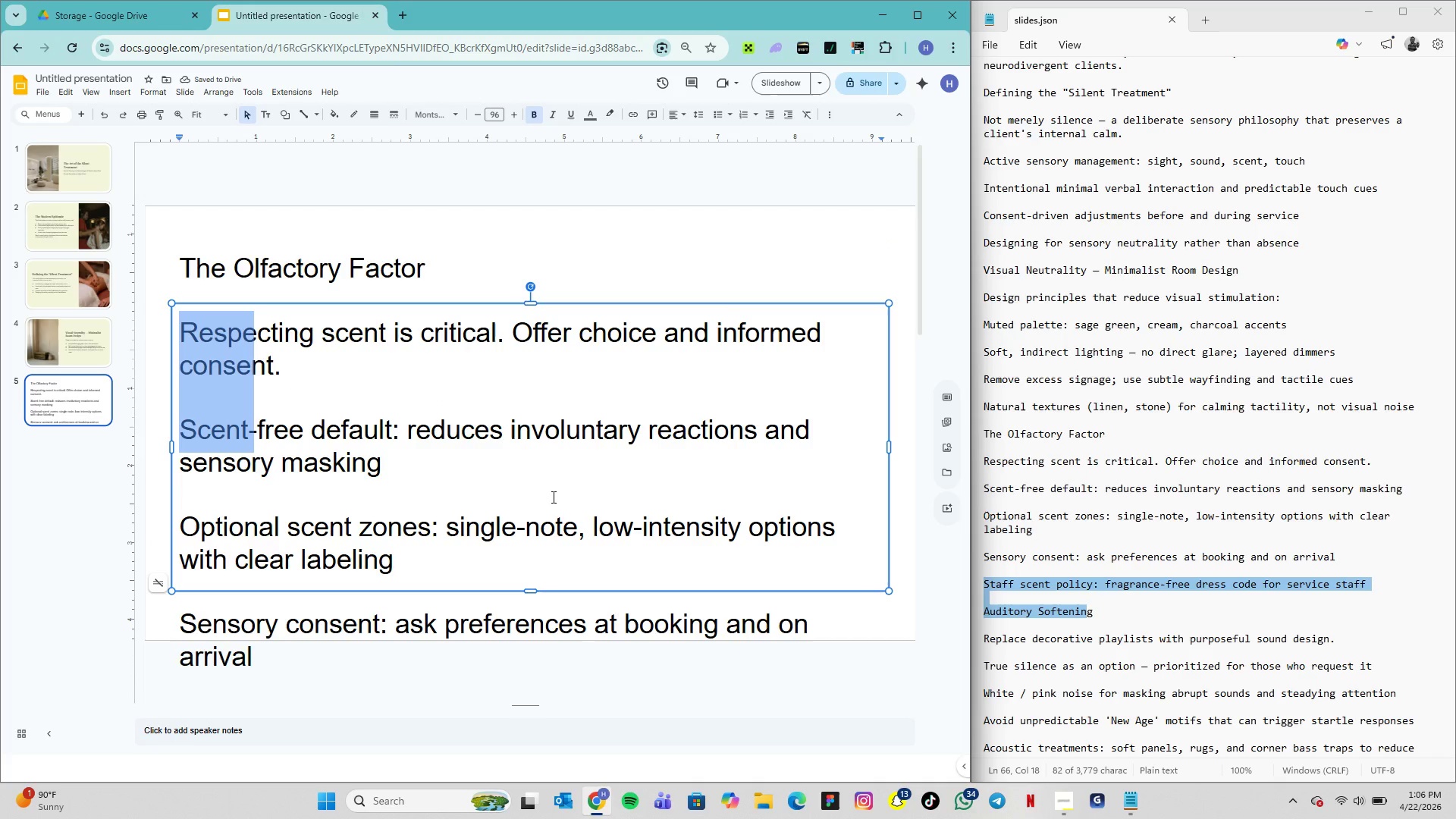 
key(Backspace)
 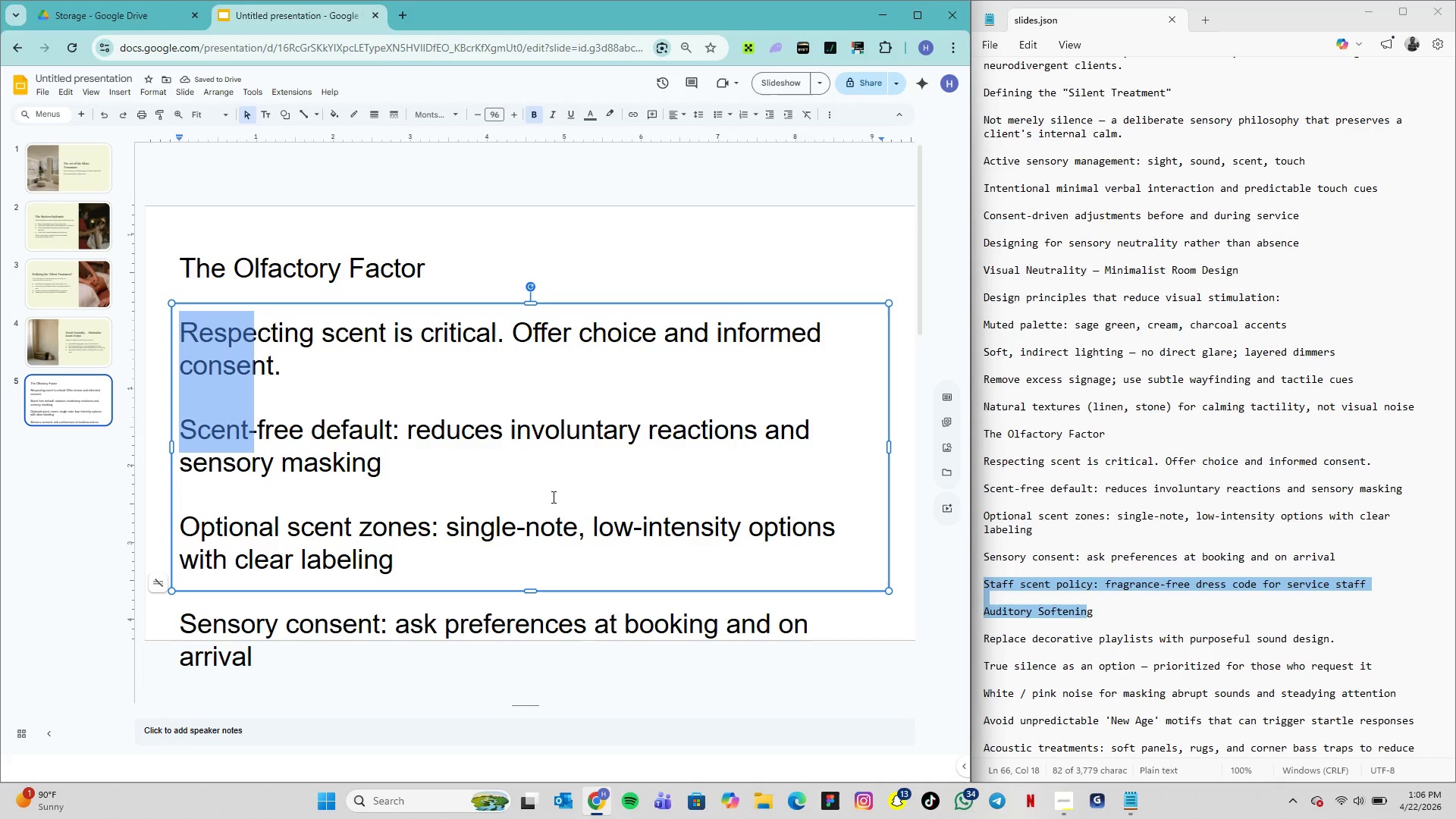 
key(Backspace)
 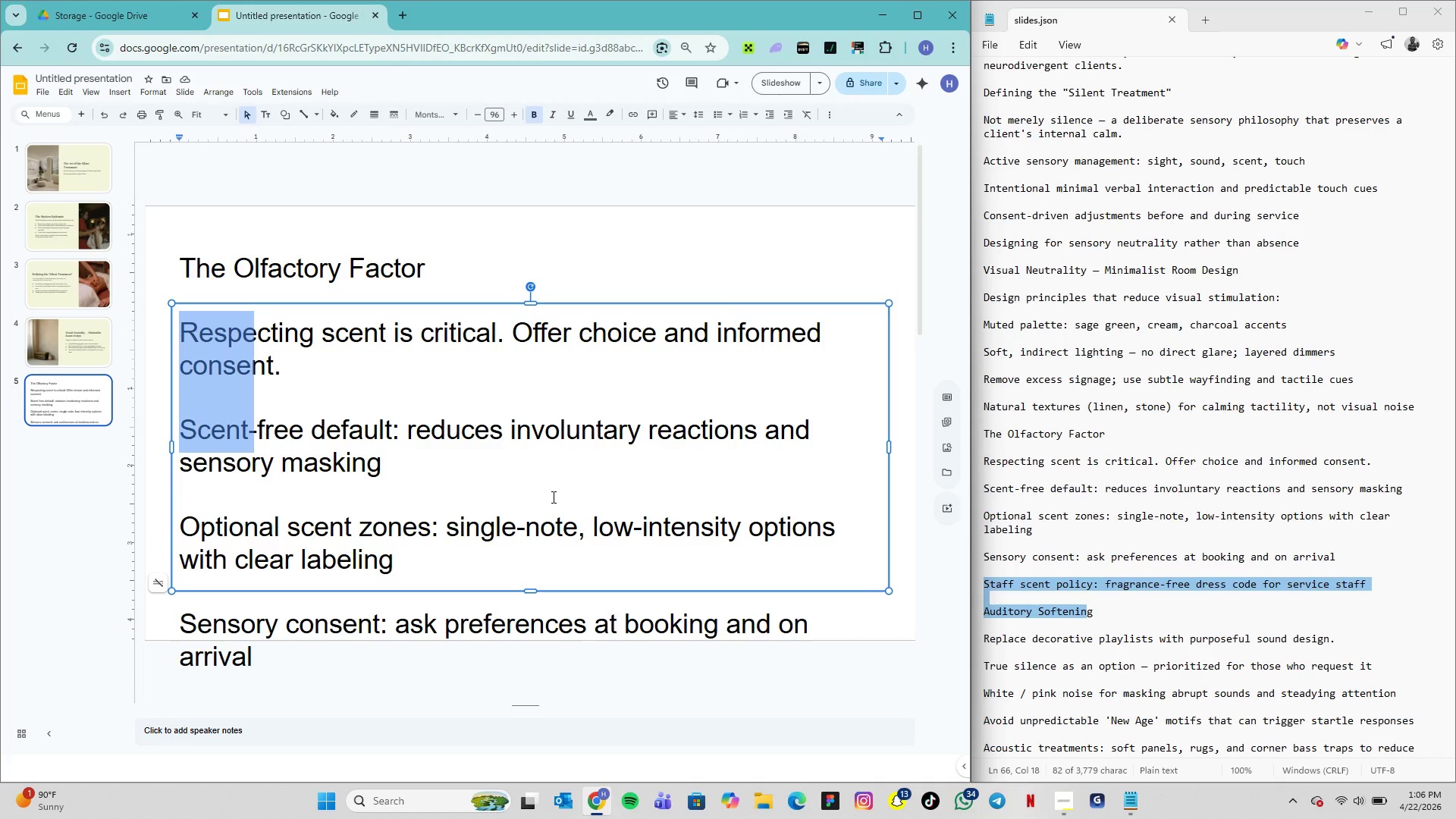 
key(Backspace)
 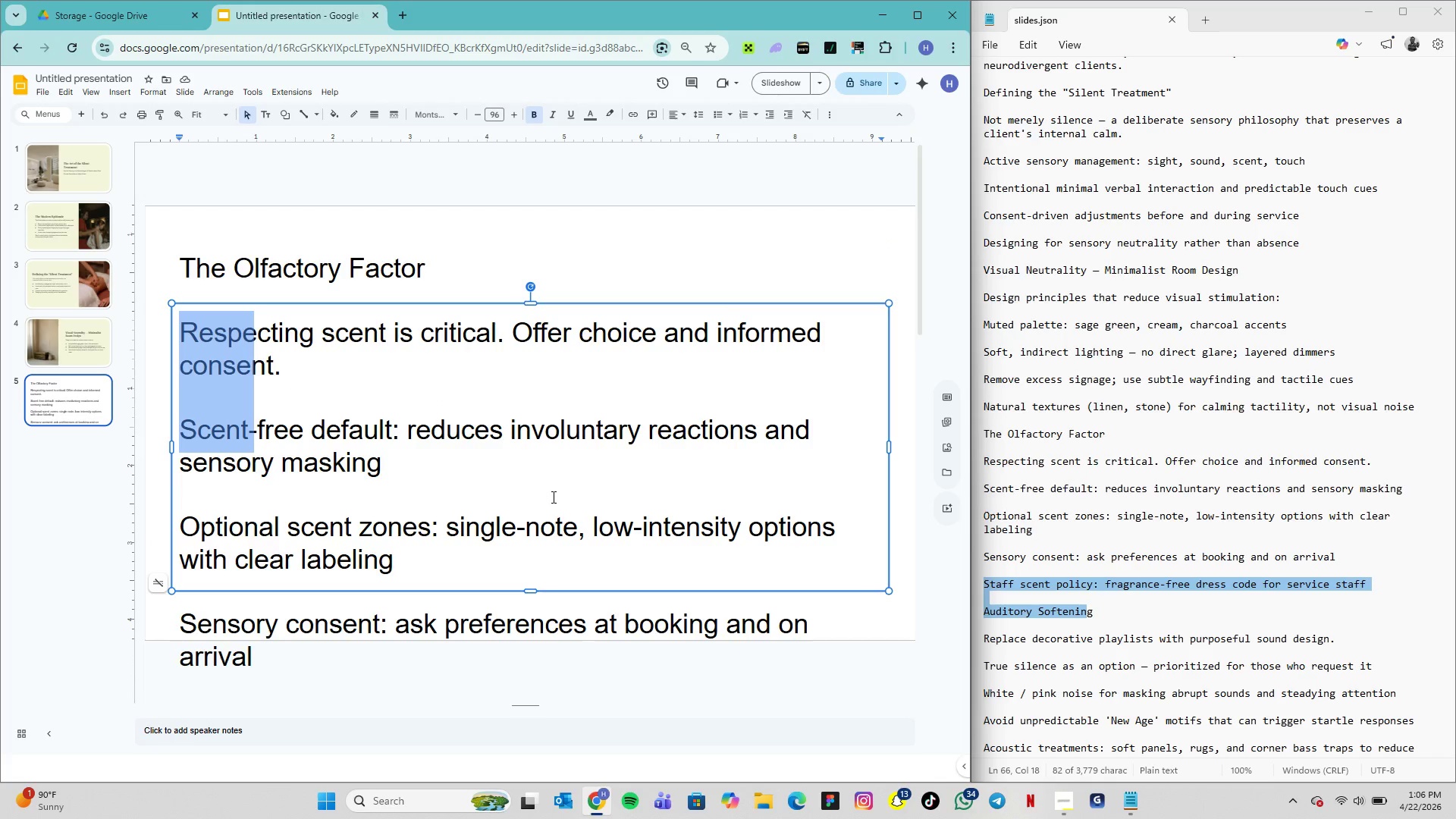 
key(Backspace)
 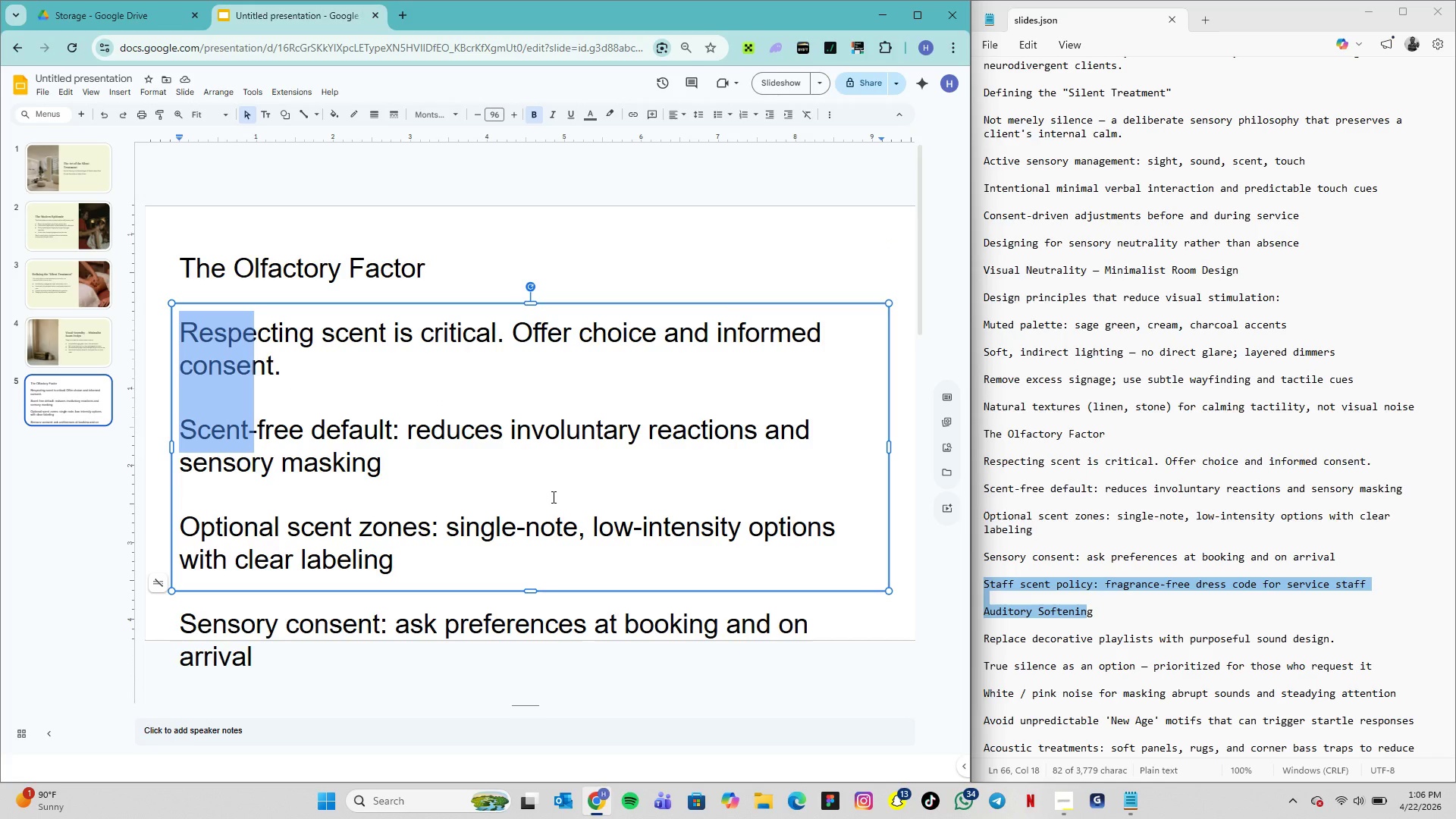 
key(Backspace)
 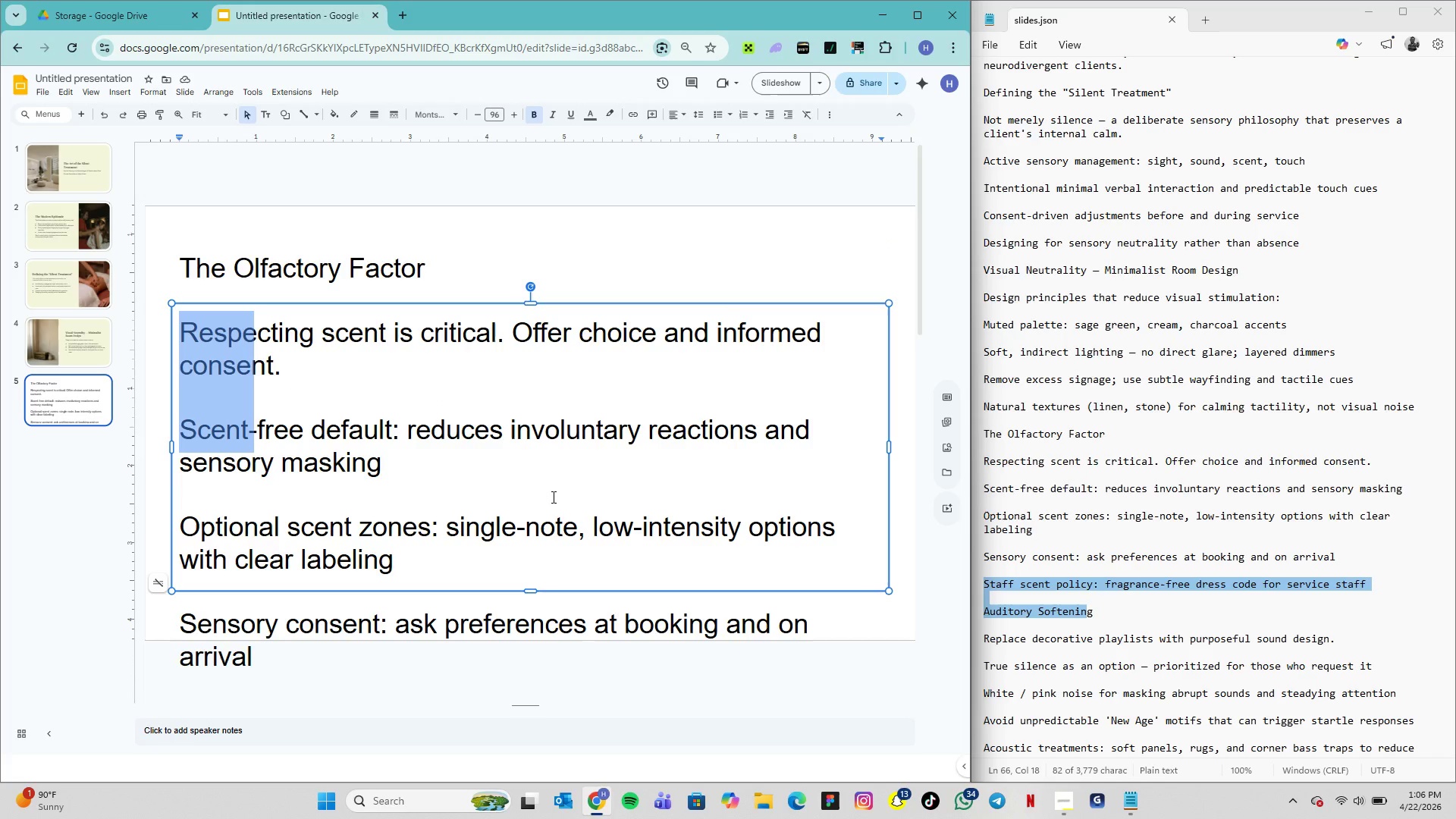 
key(Backspace)
 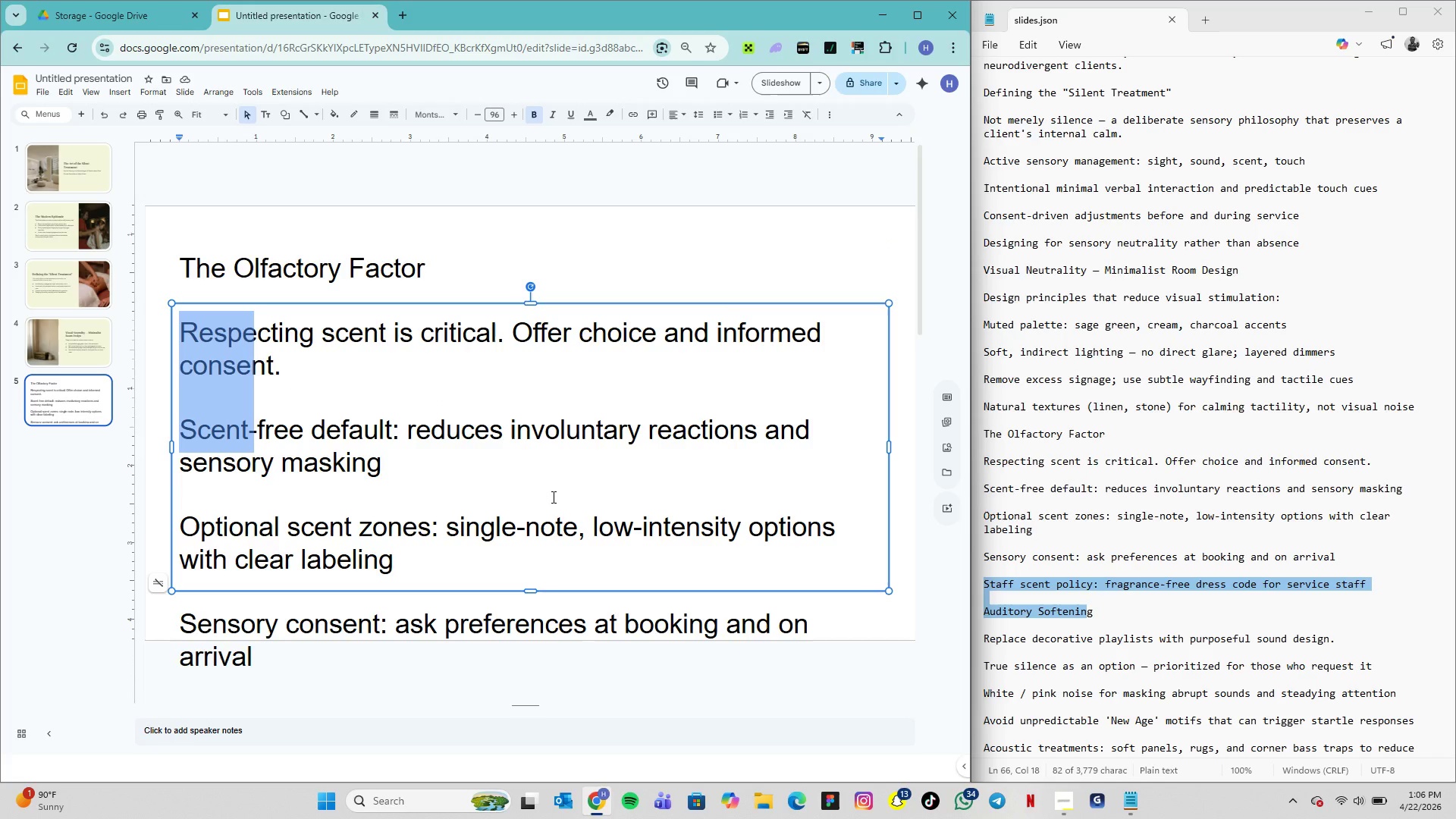 
key(Backspace)
 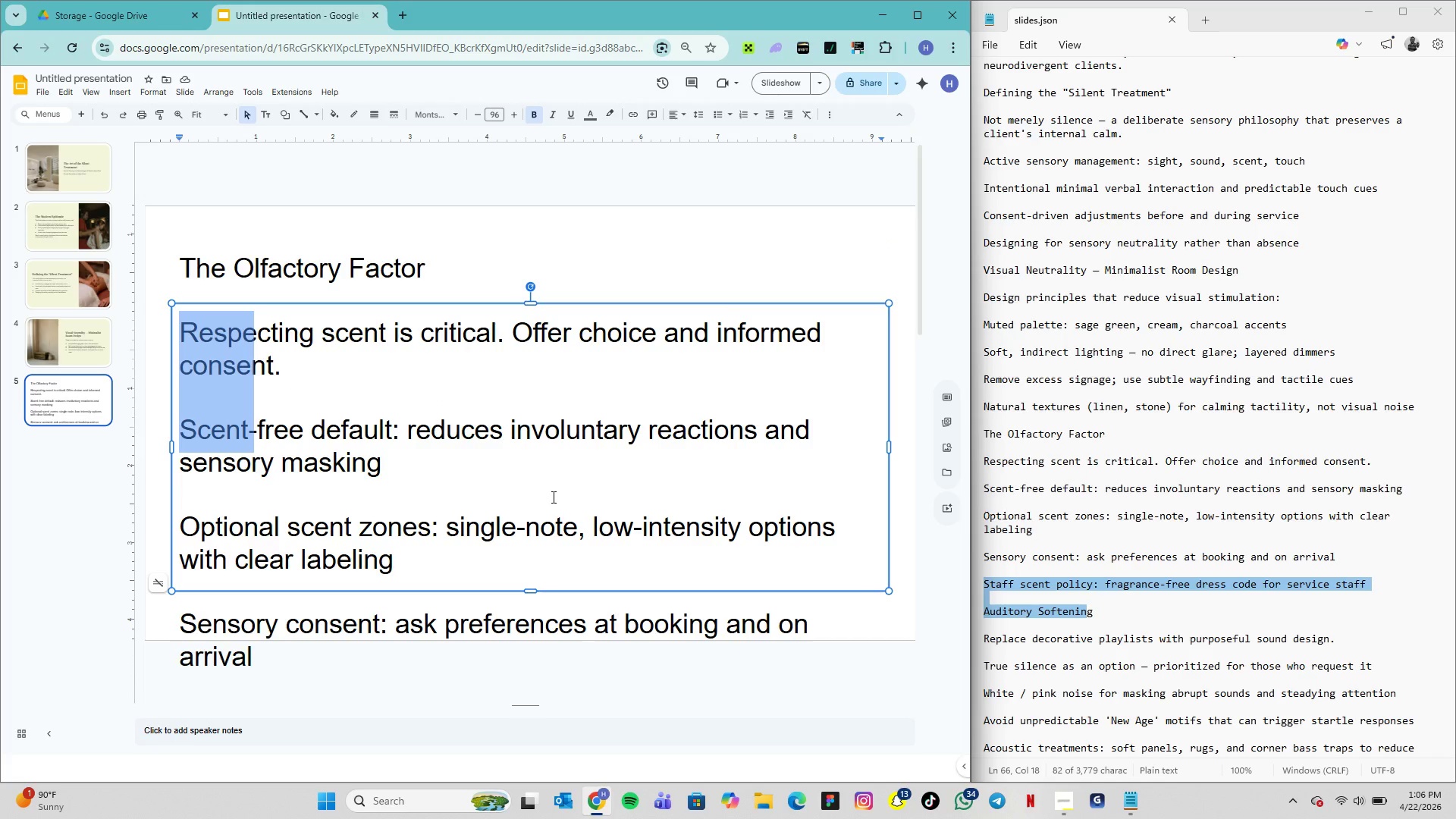 
key(Backspace)
 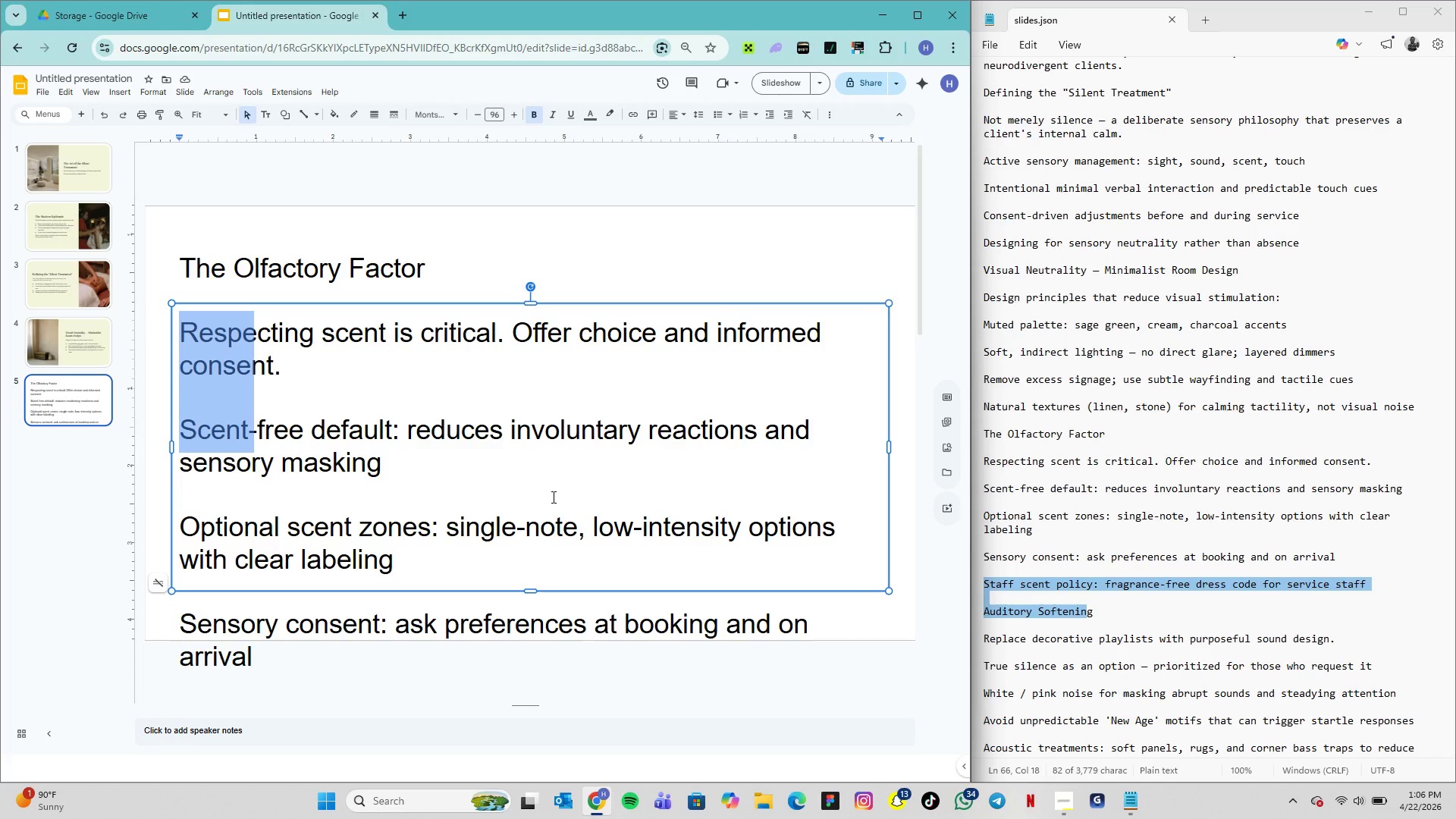 
key(Backspace)
 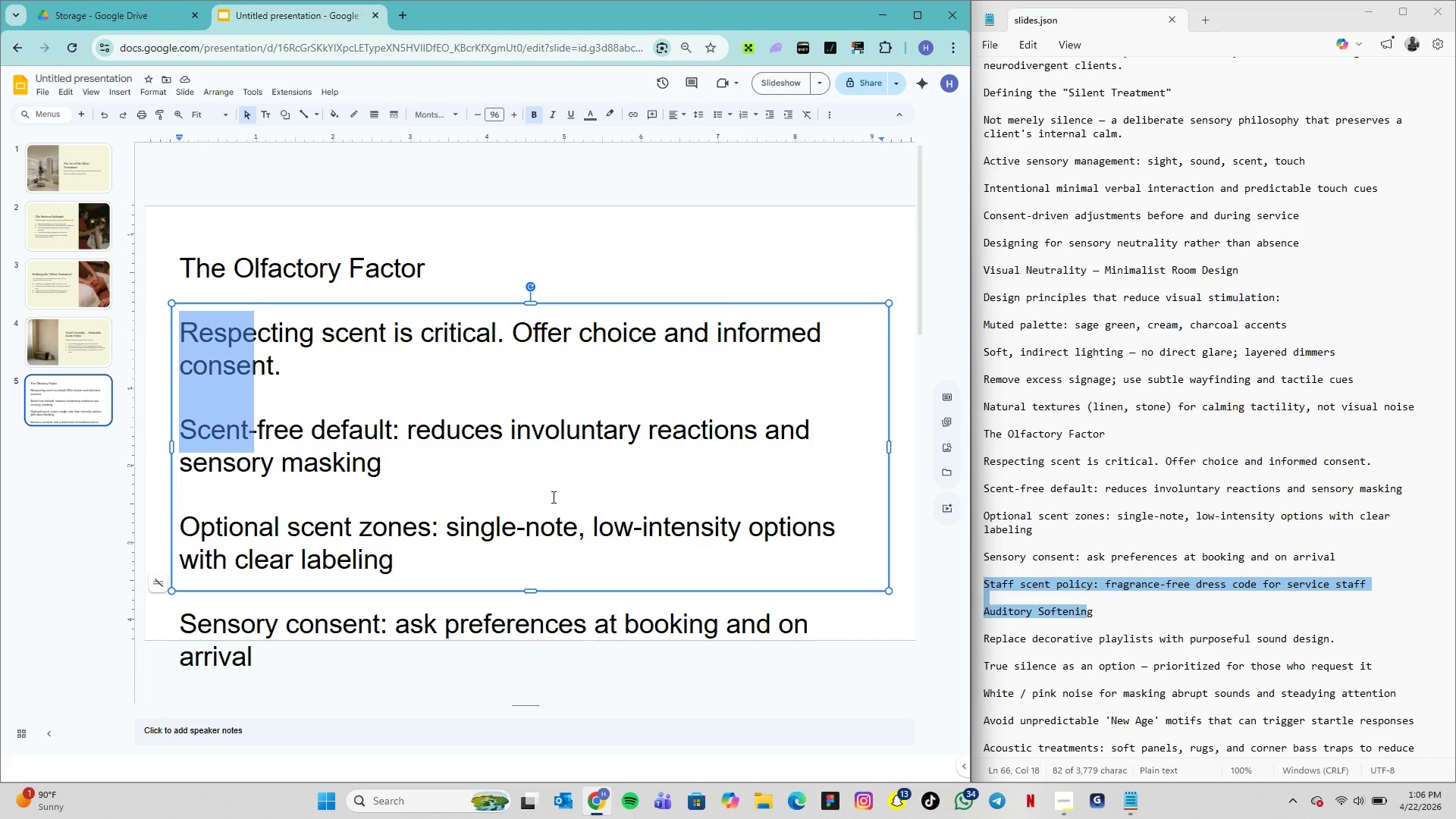 
key(Backspace)
 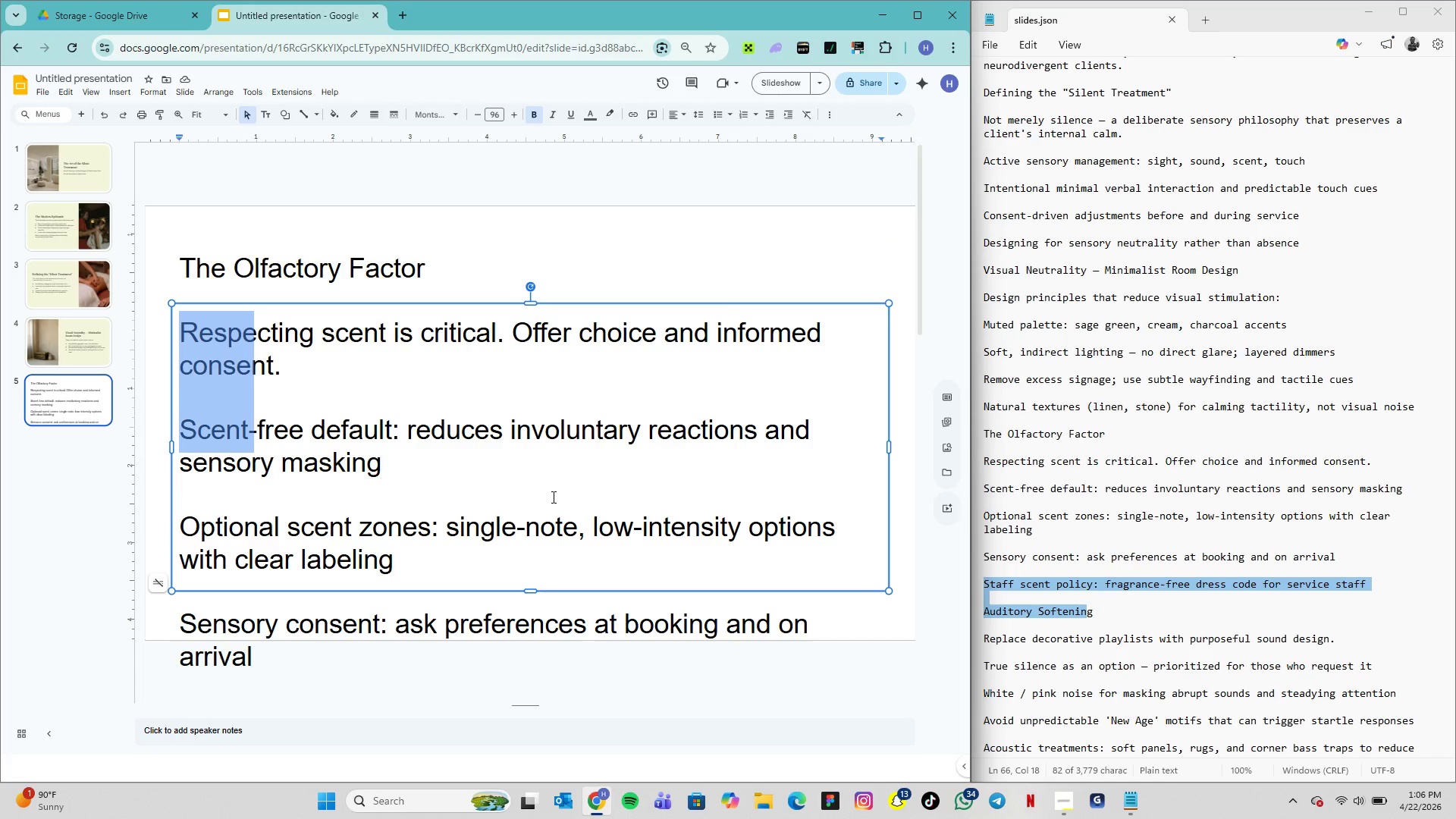 
key(Backspace)
 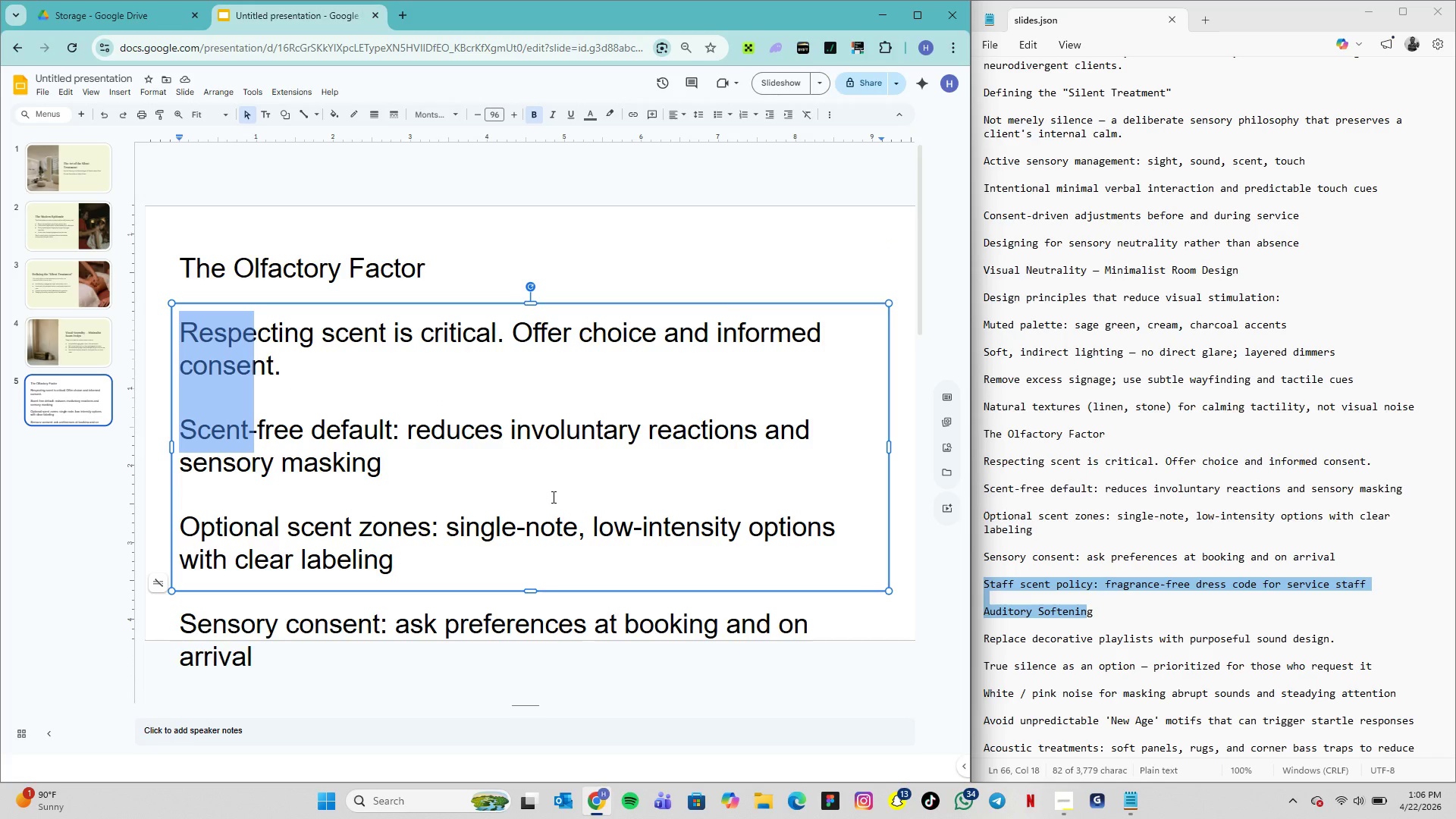 
key(Backspace)
 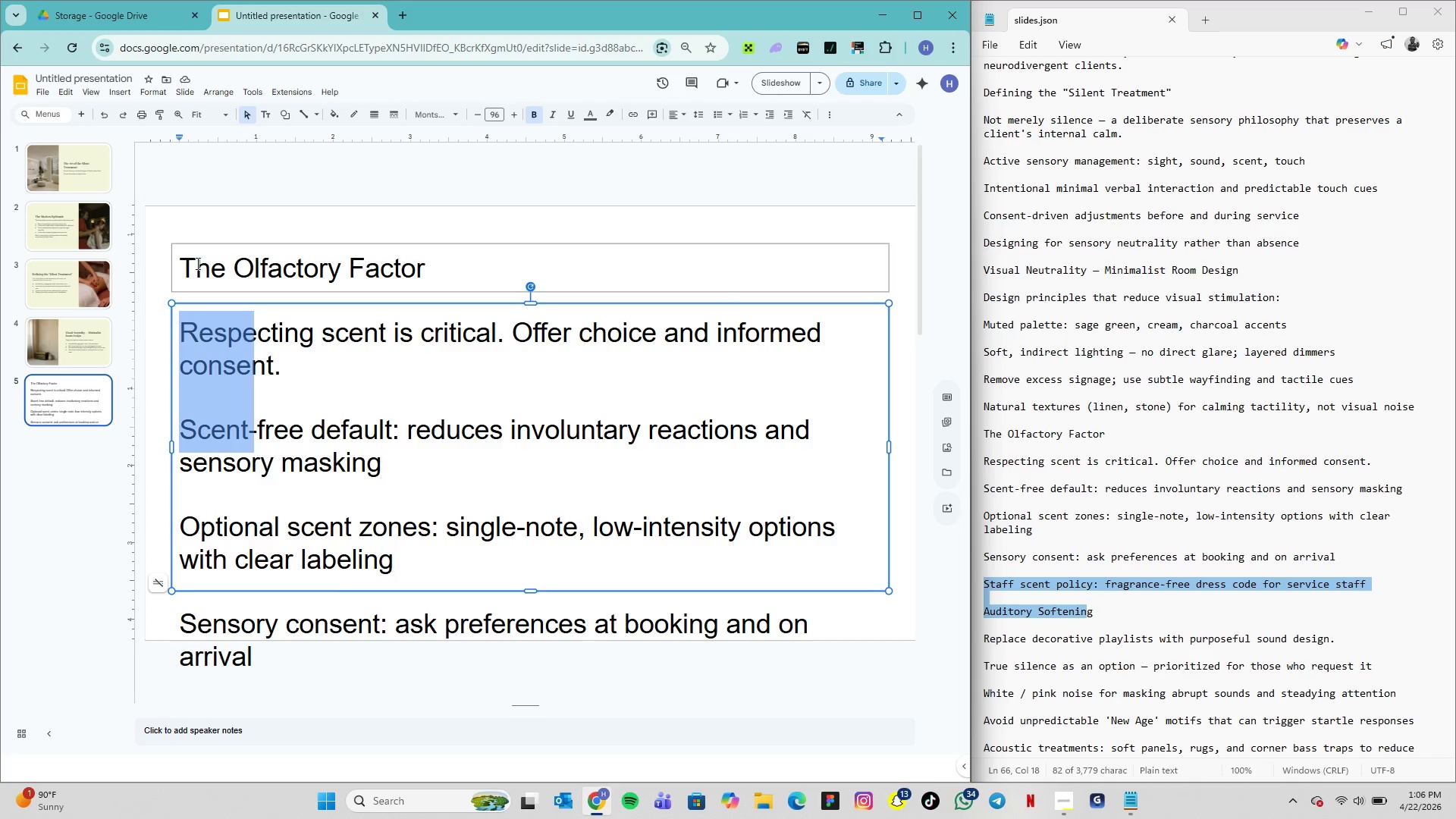 
left_click([199, 263])
 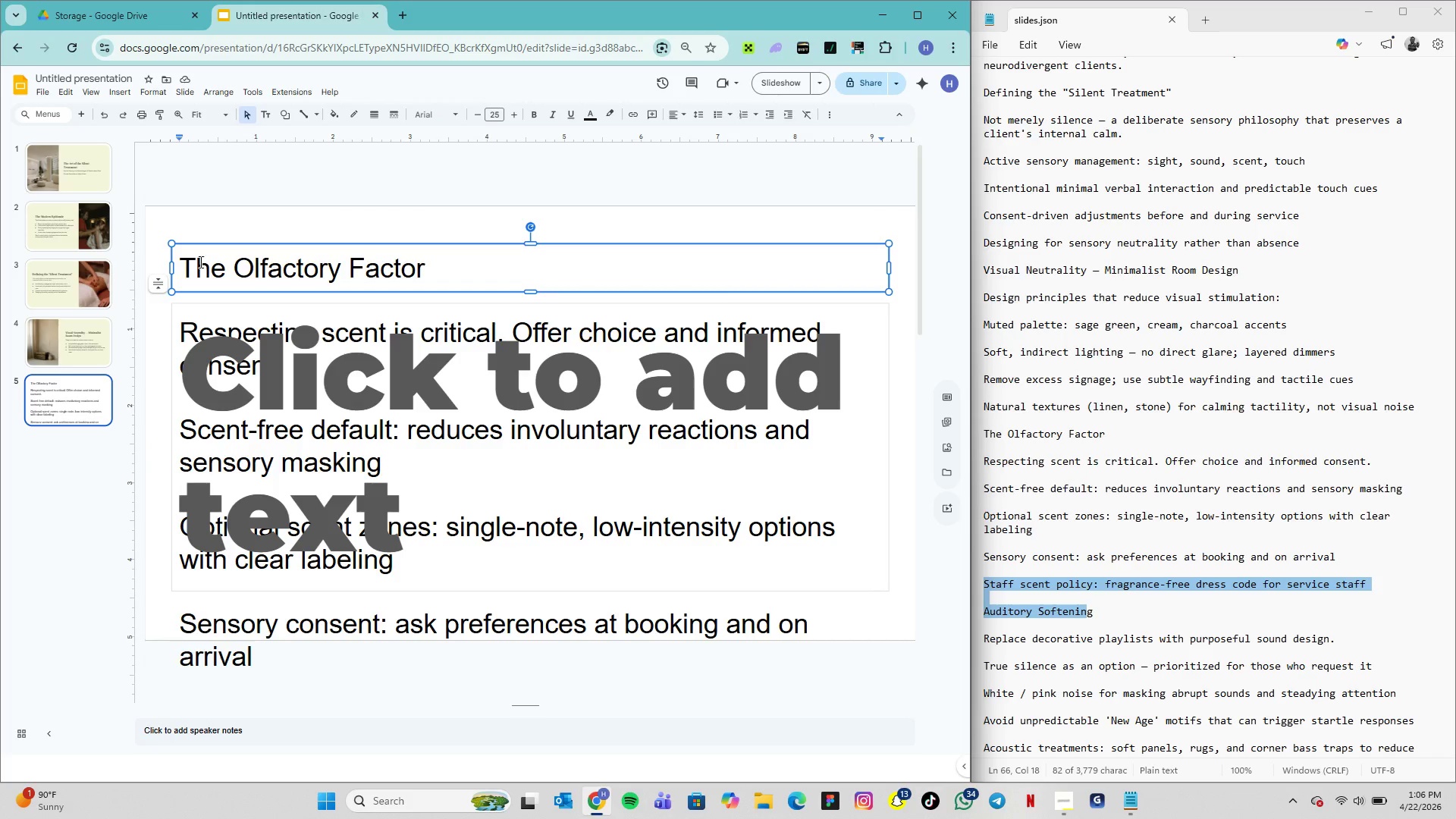 
left_click([199, 262])
 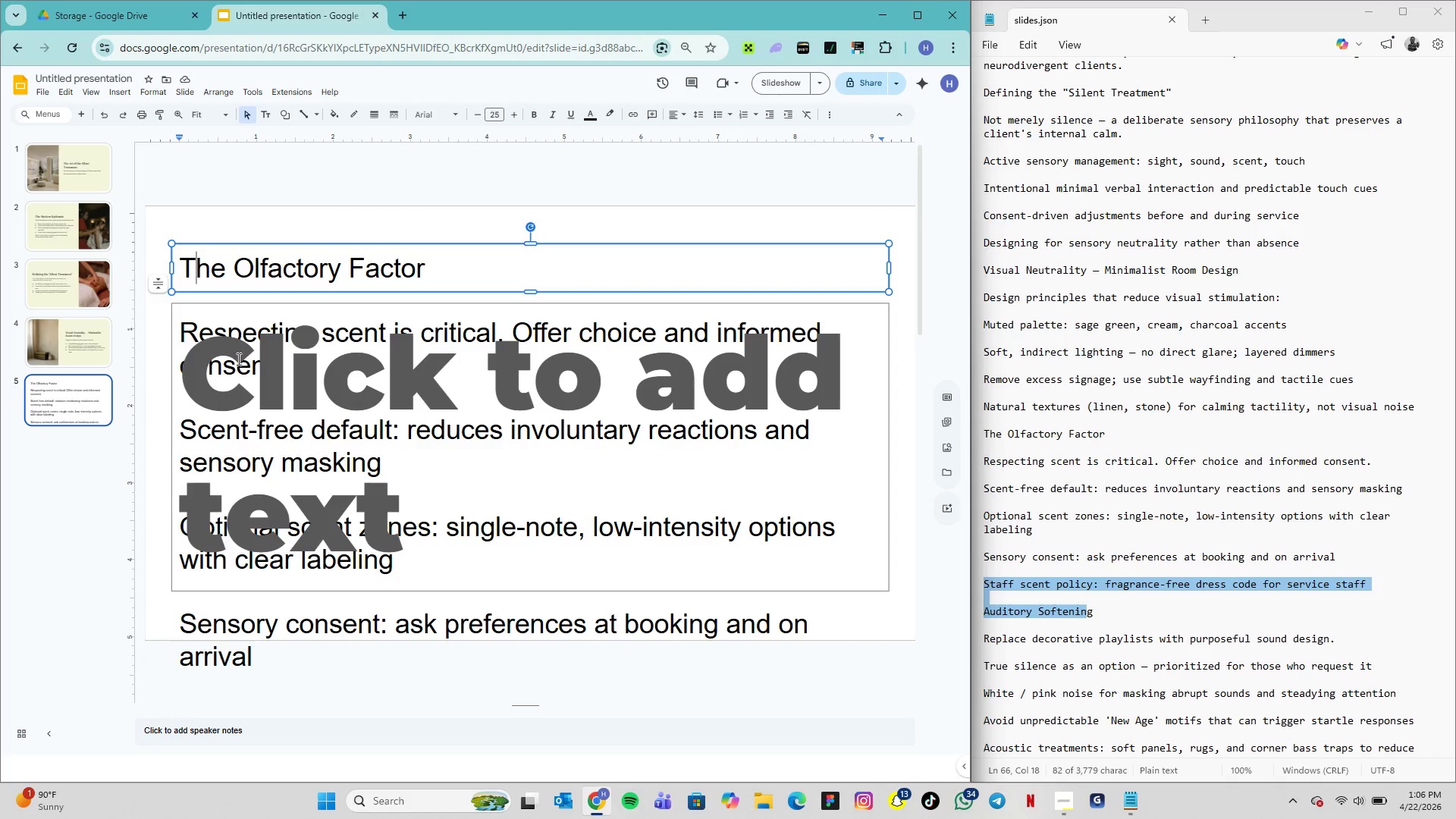 
left_click([243, 384])
 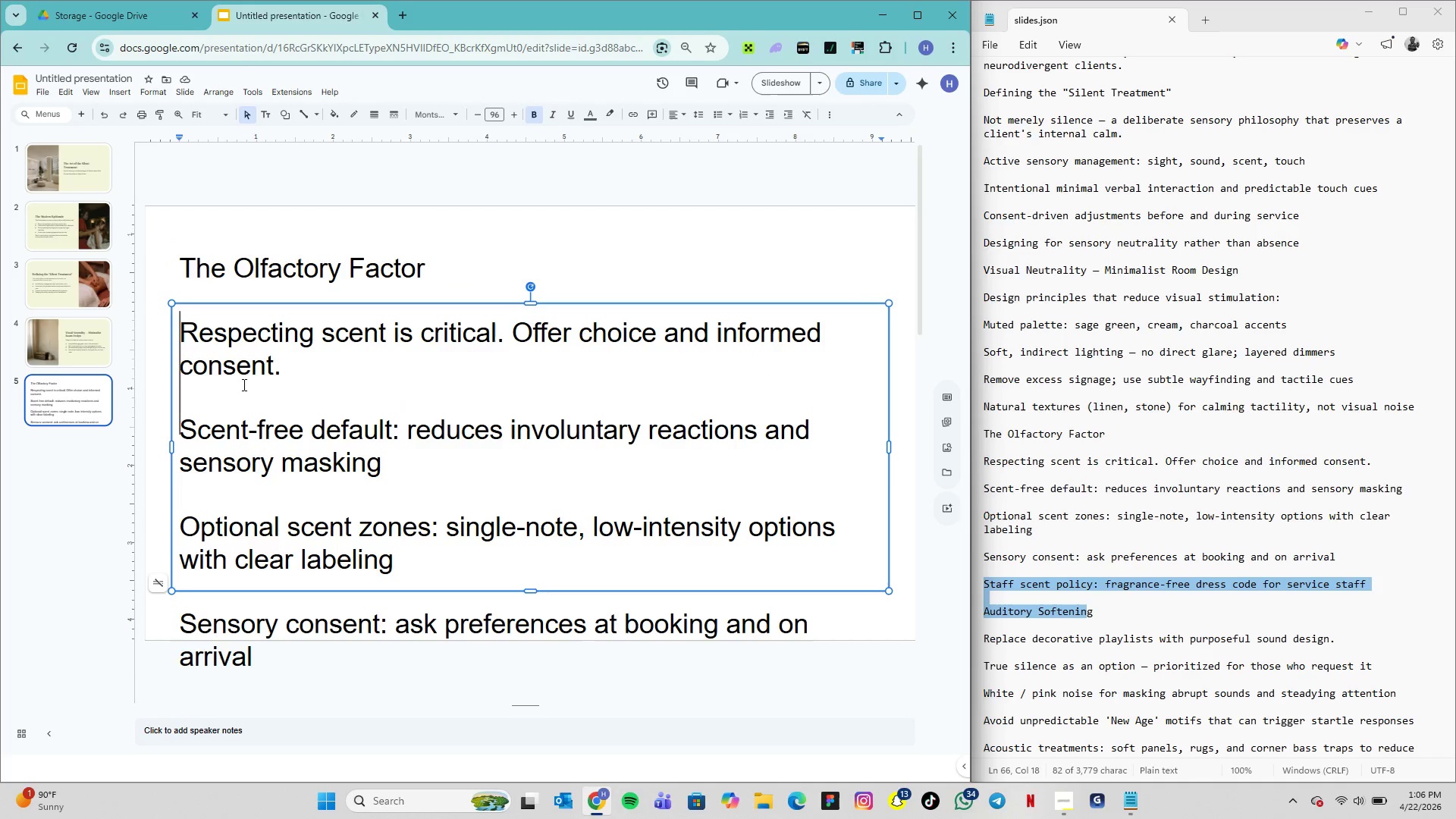 
key(CapsLock)
 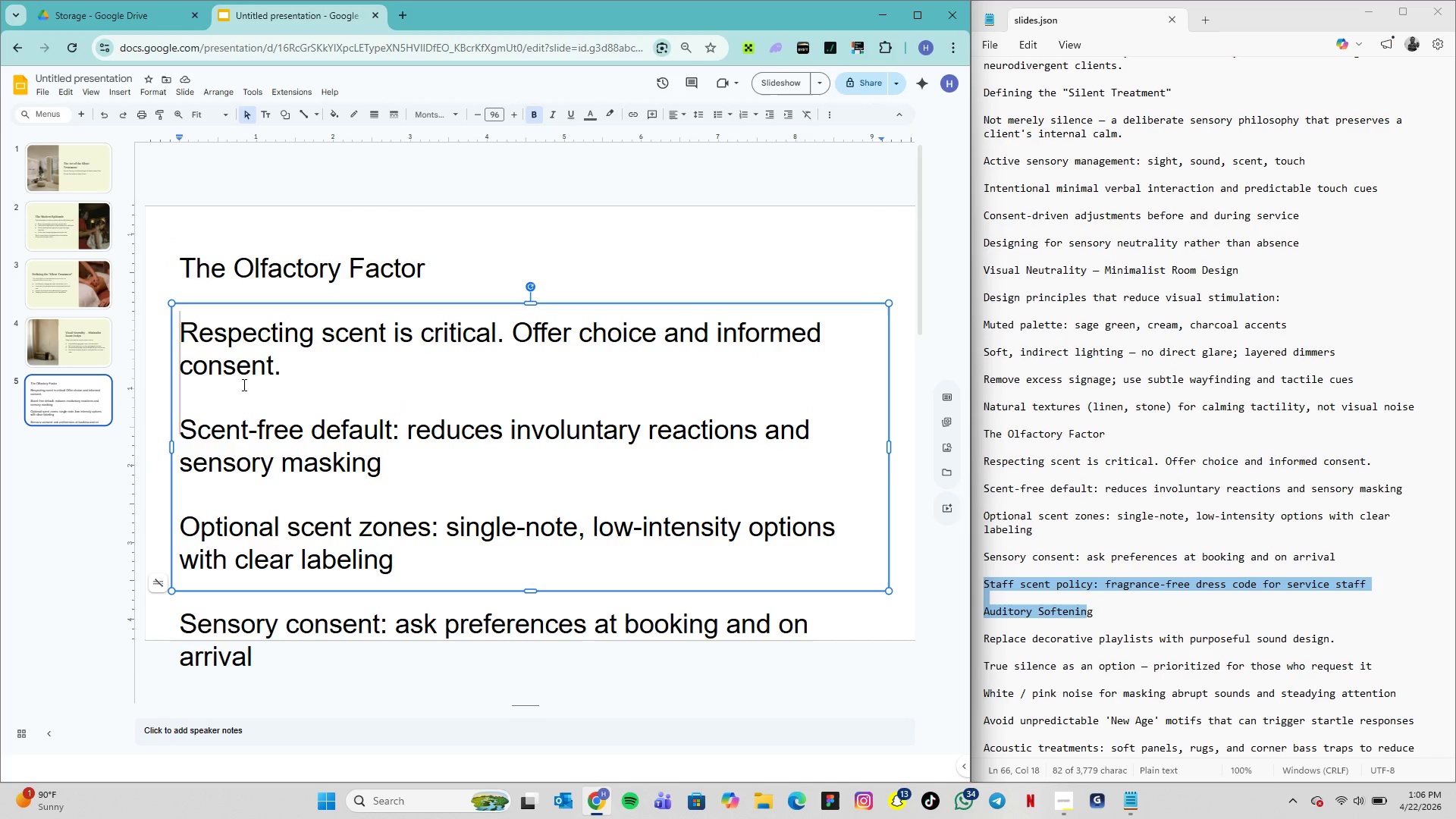 
key(CapsLock)
 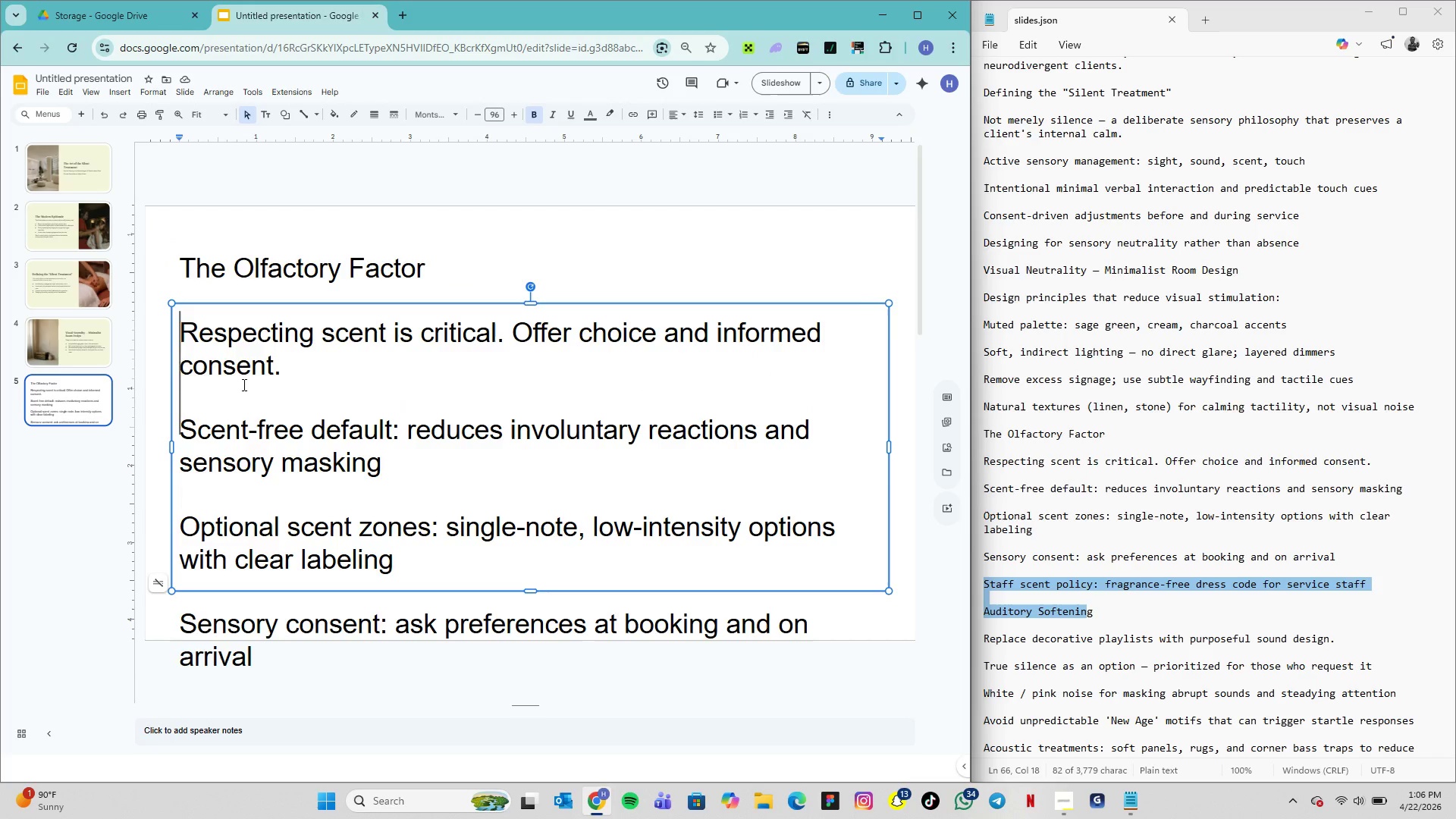 
key(A)
 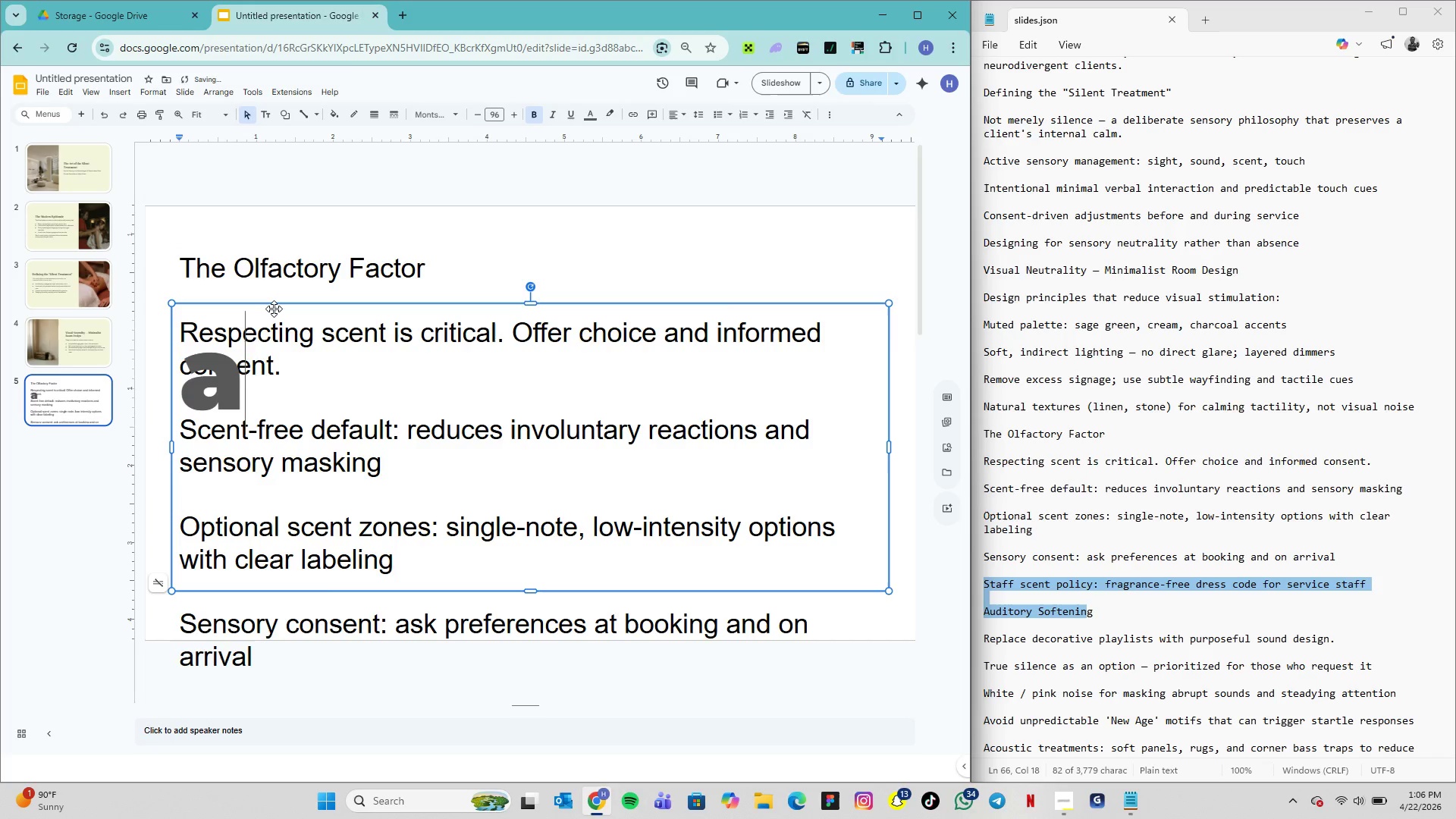 
key(Backspace)
 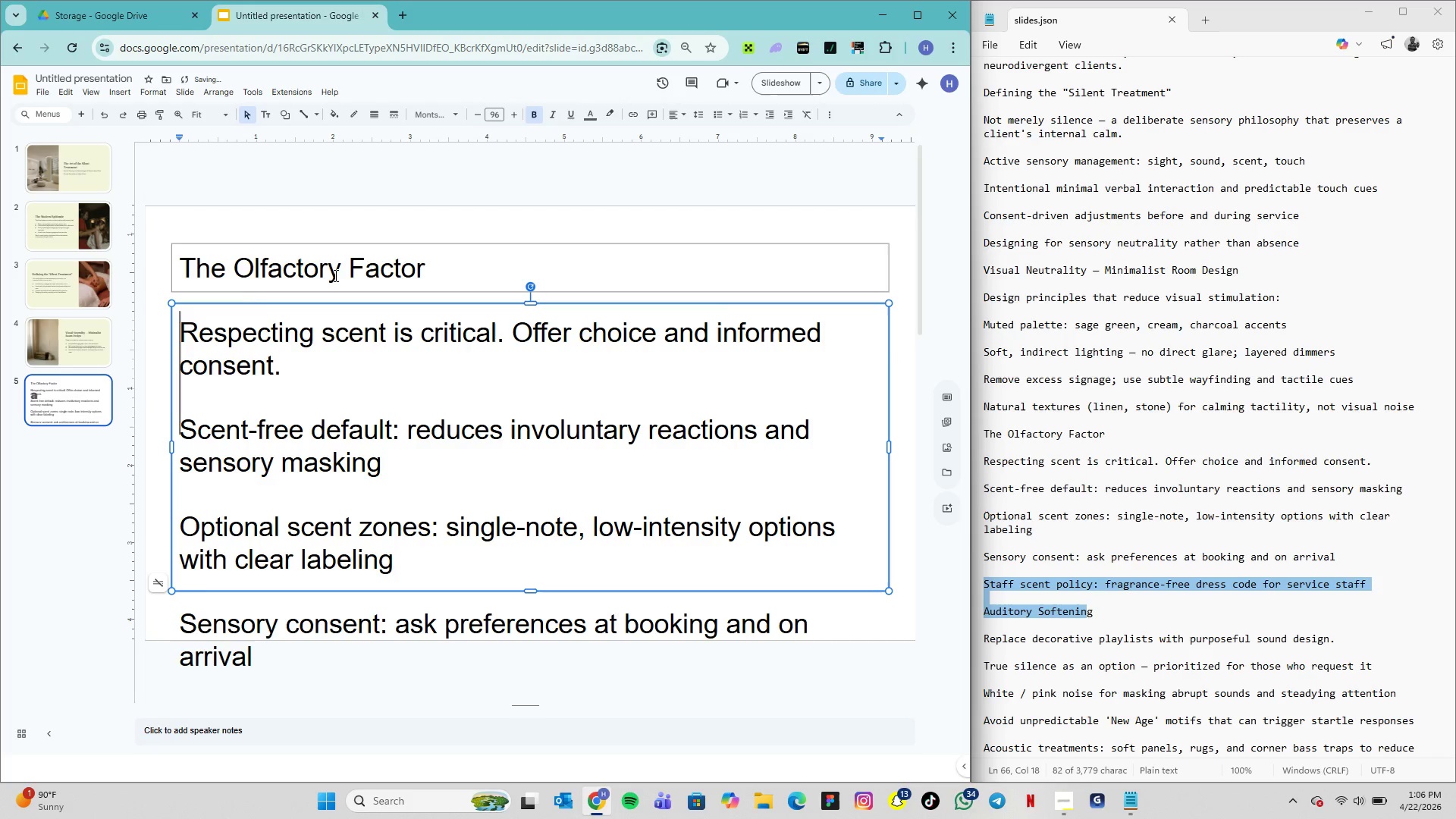 
left_click([334, 275])
 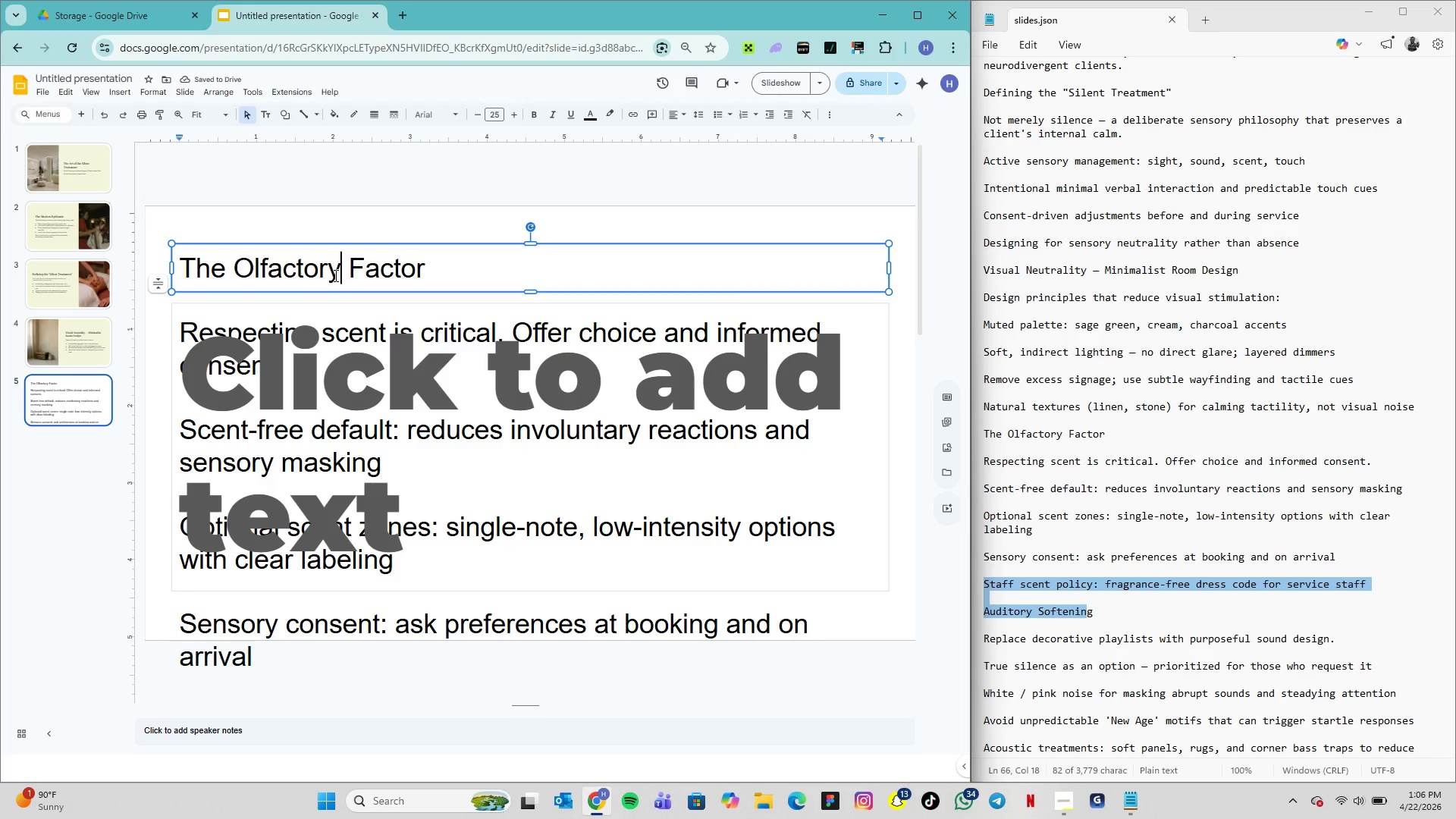 
hold_key(key=ArrowRight, duration=1.41)
 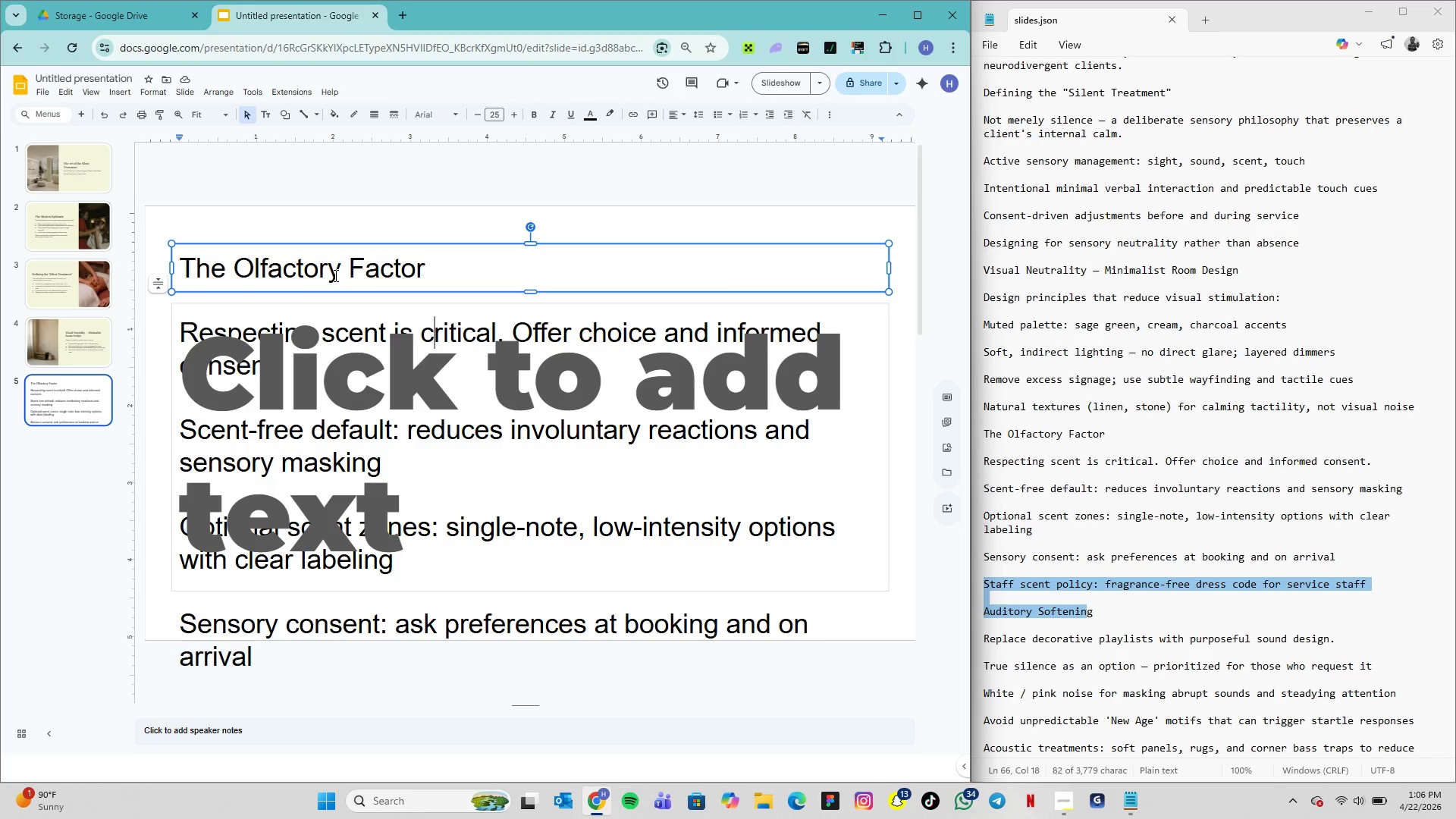 
key(Backspace)
 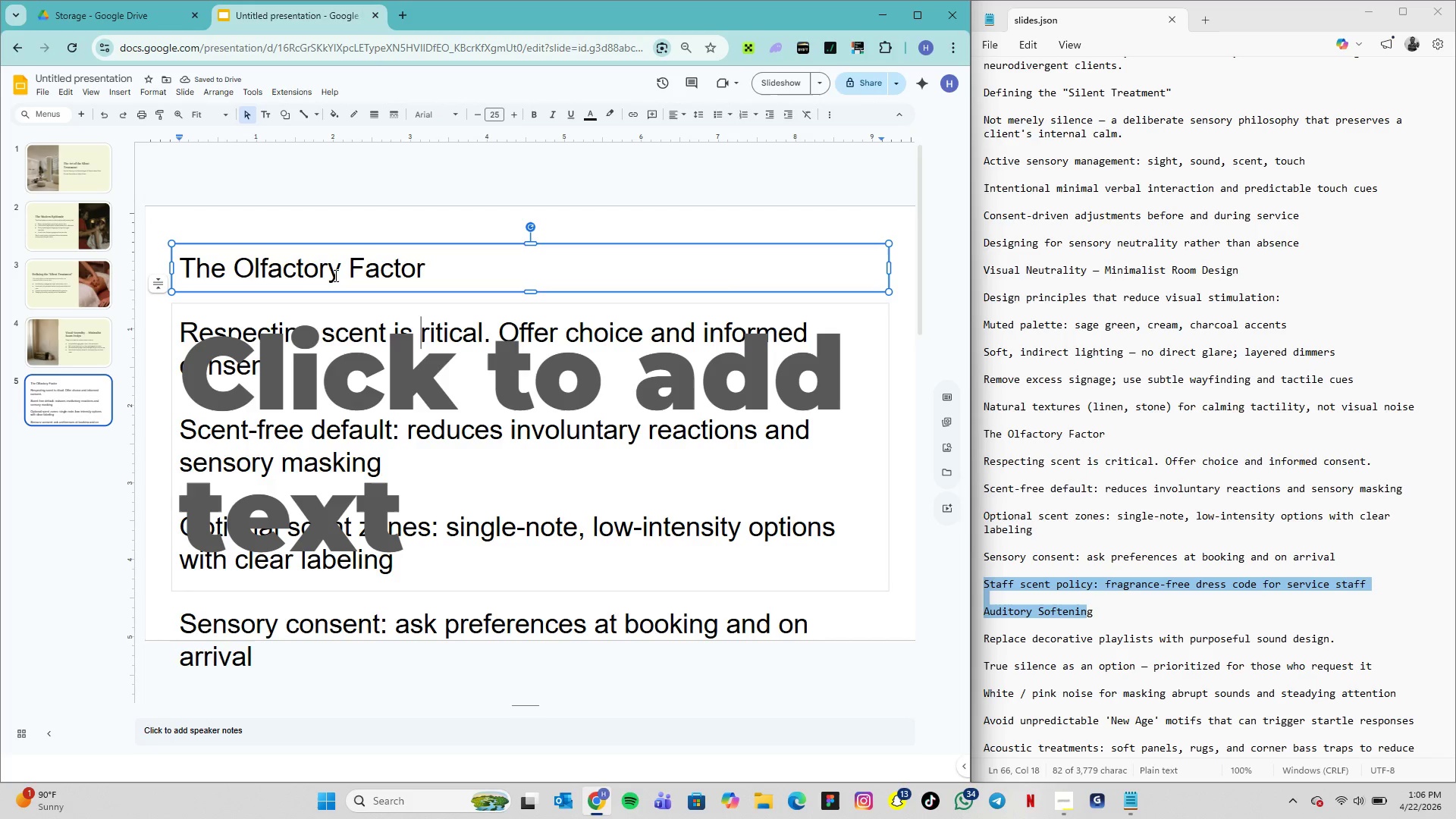 
key(ArrowDown)
 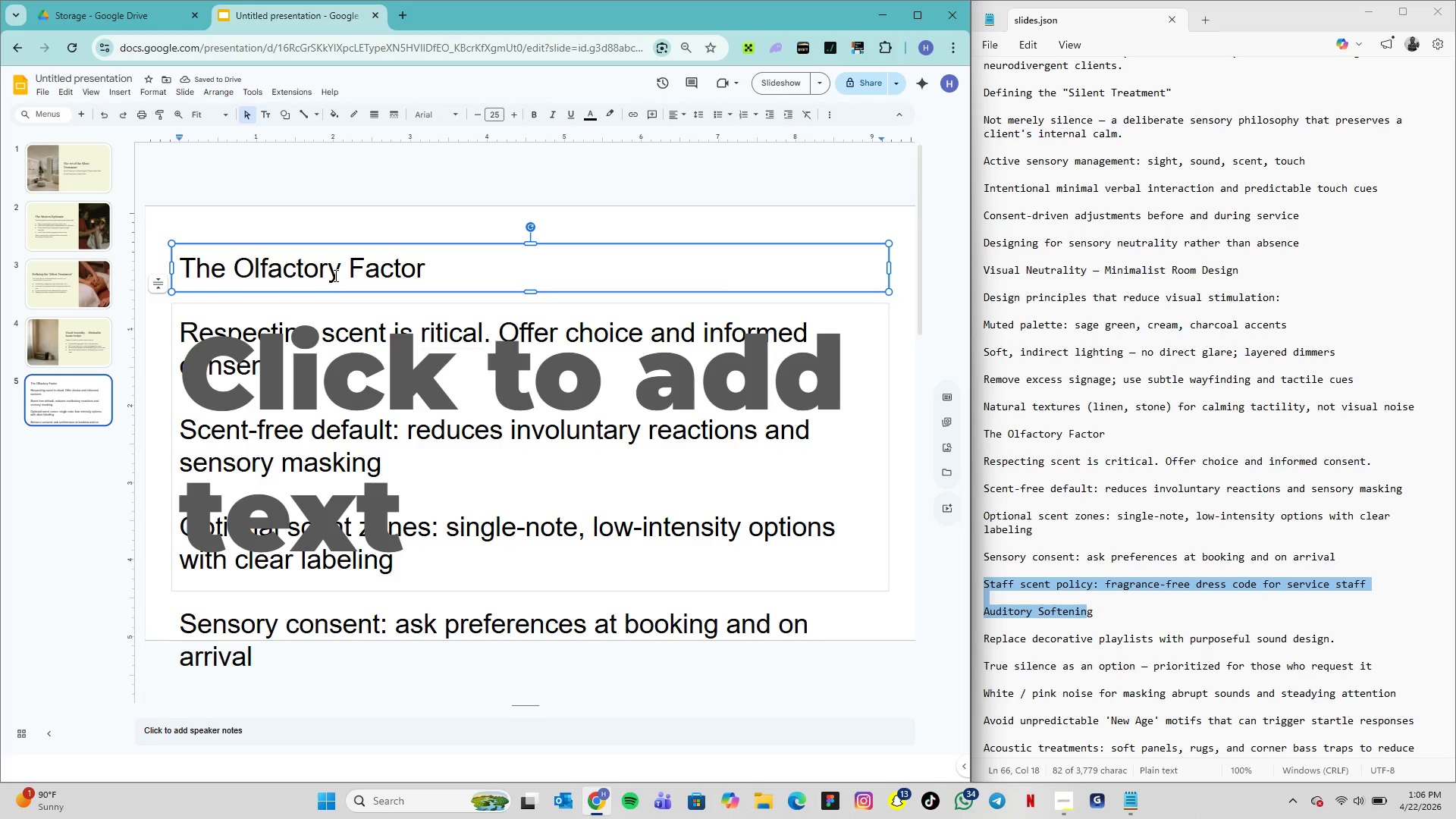 
hold_key(key=ArrowDown, duration=1.52)
 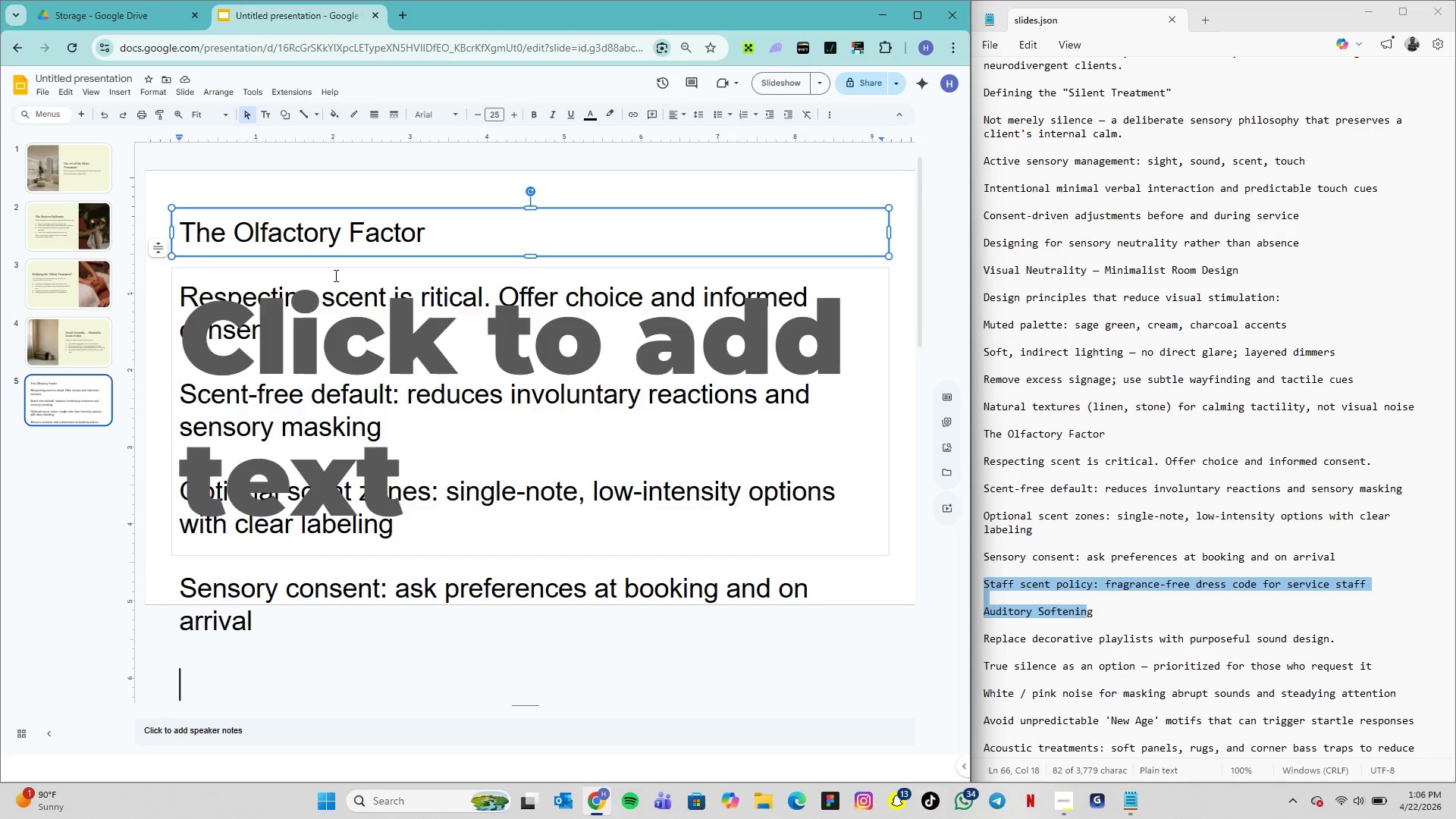 
hold_key(key=ArrowDown, duration=1.36)
 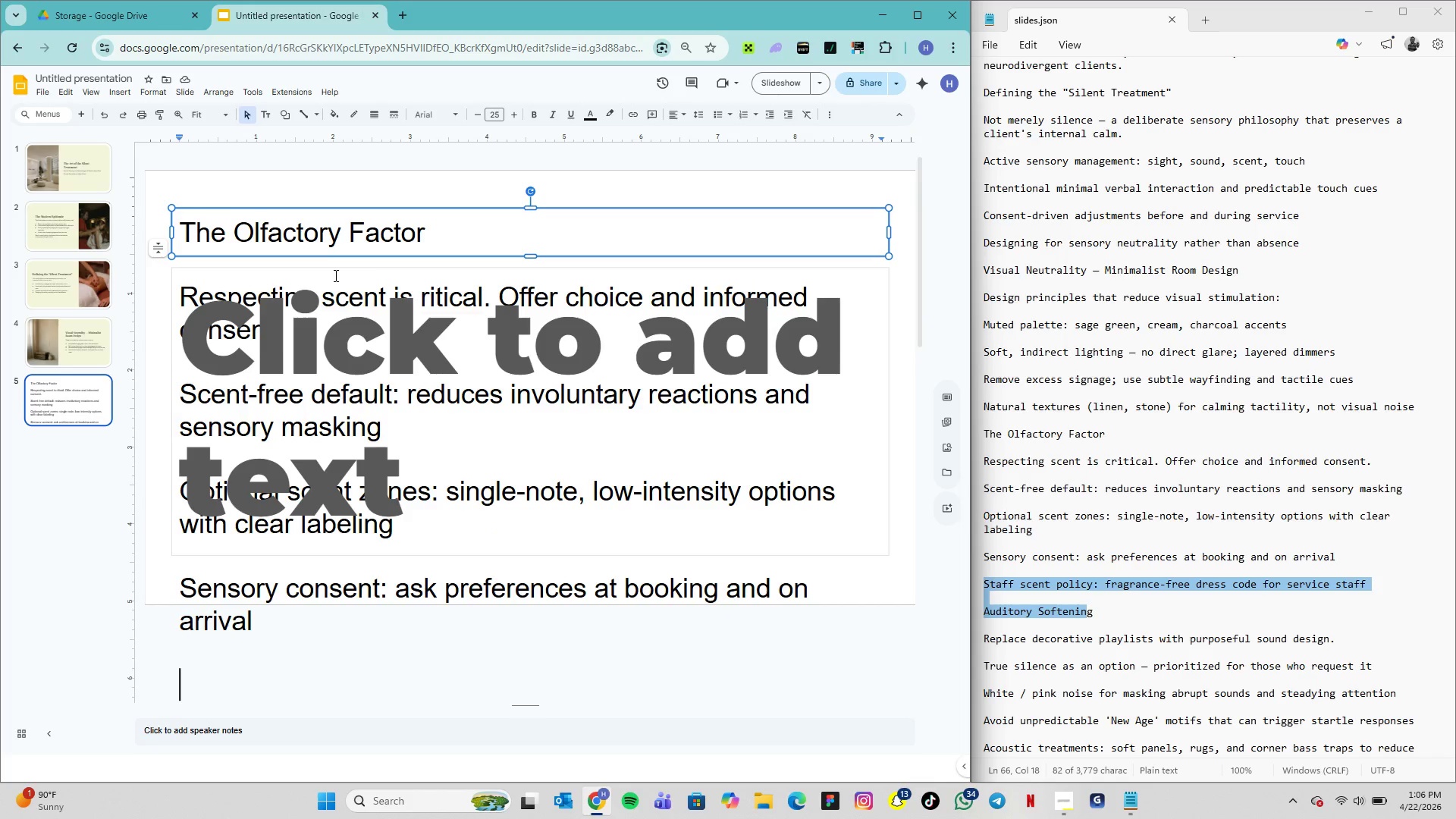 
key(Backspace)
 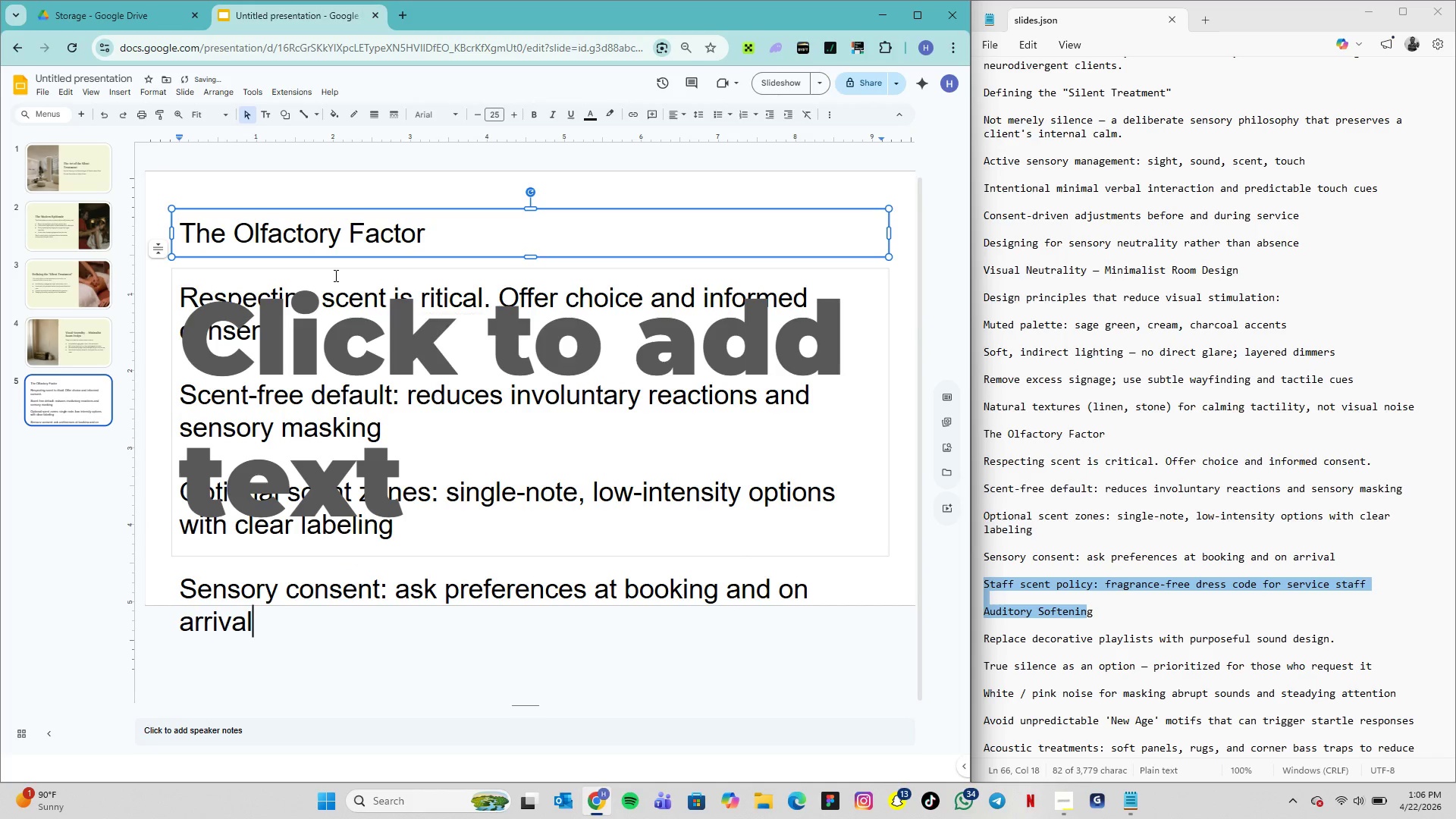 
key(Backspace)
 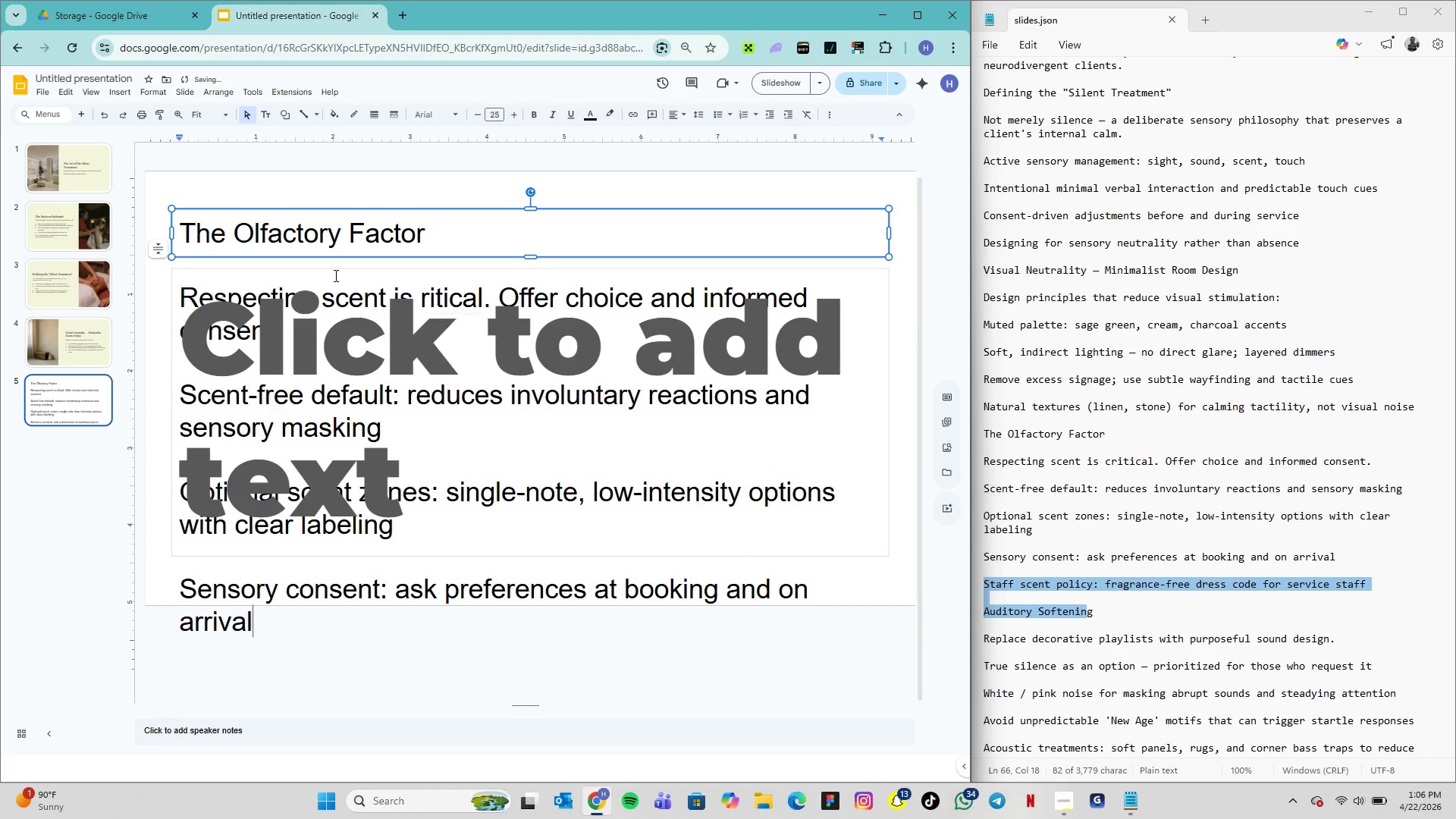 
hold_key(key=Backspace, duration=1.53)
 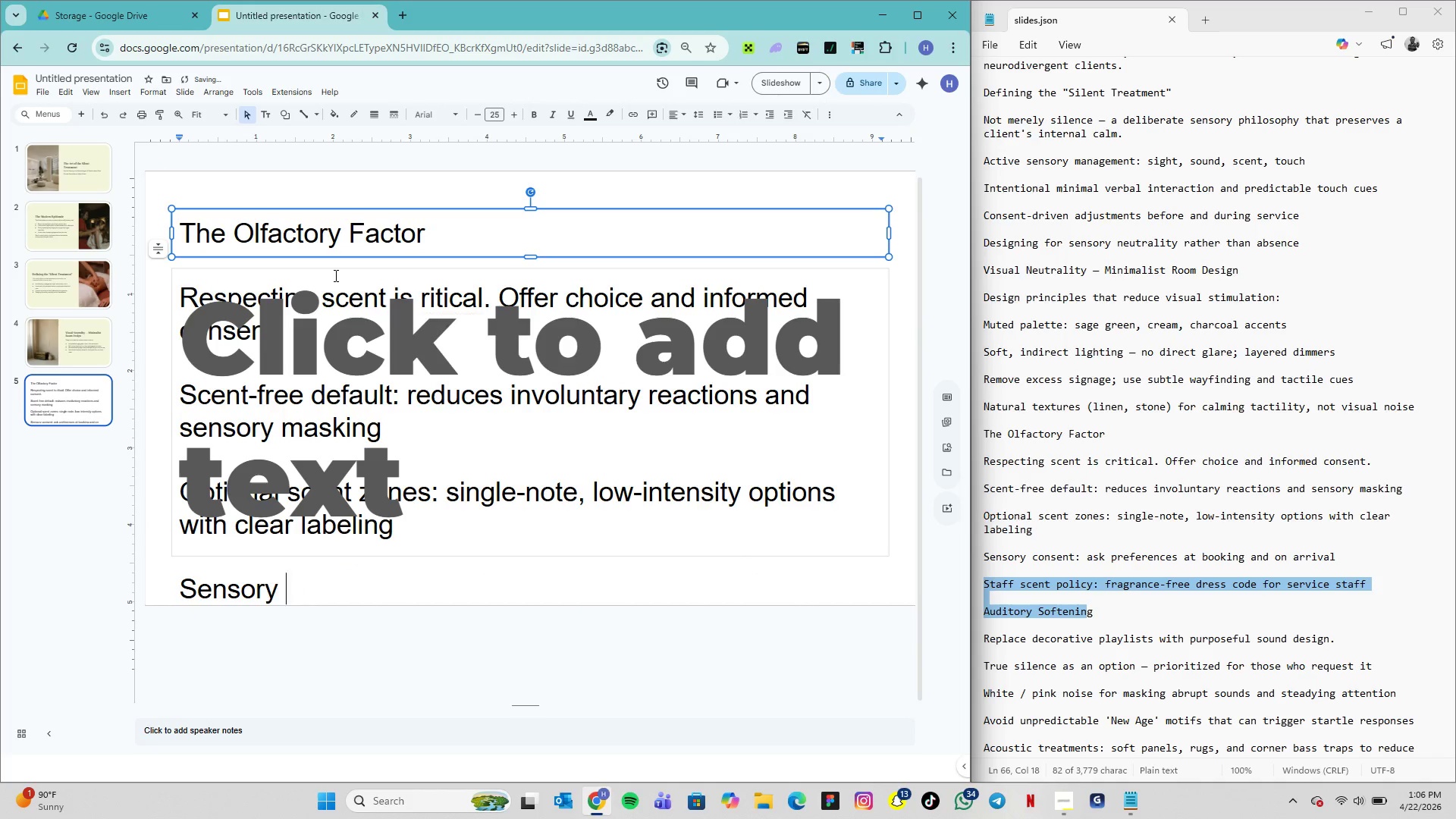 
hold_key(key=Backspace, duration=0.88)
 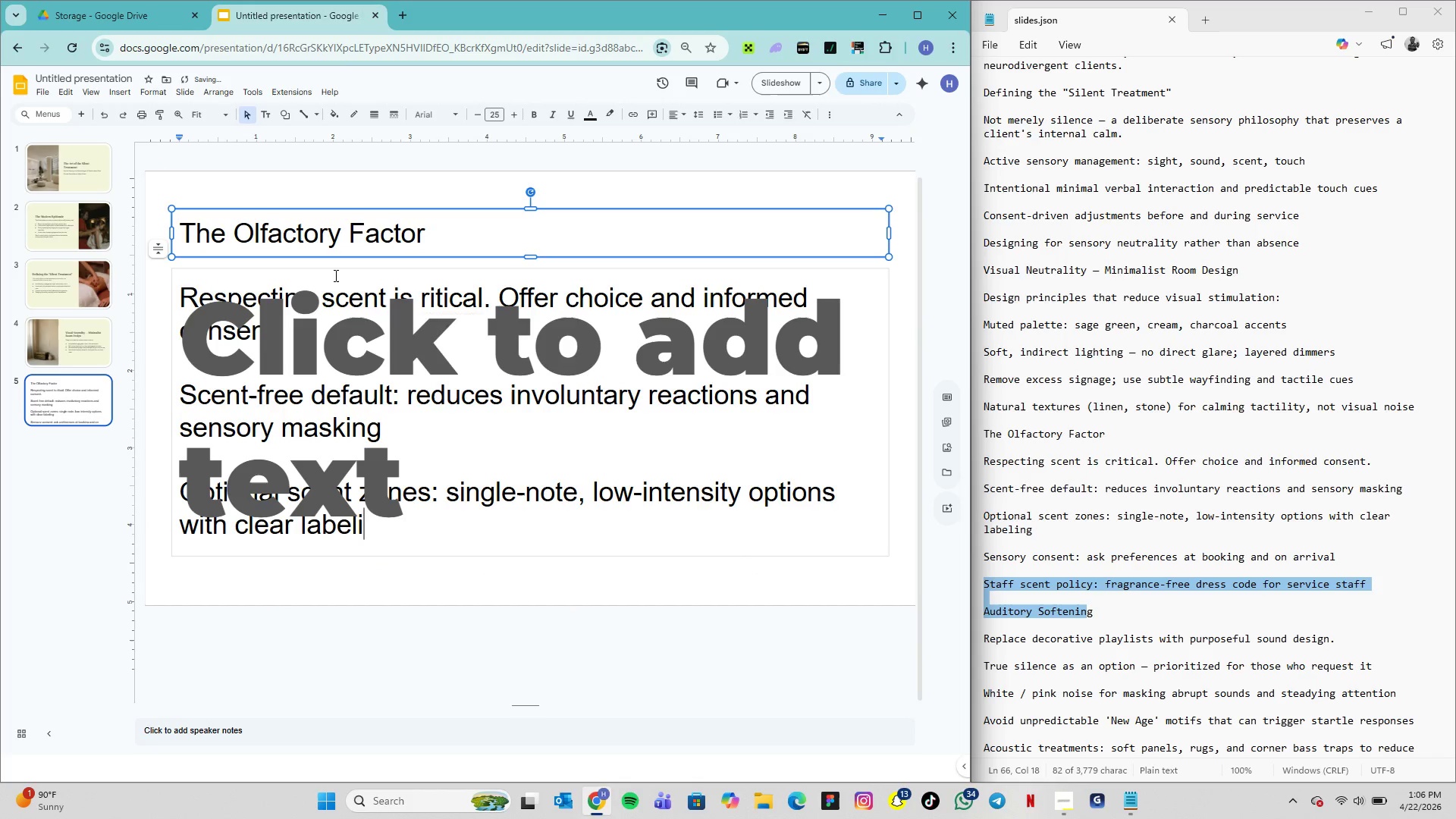 
key(Backspace)
 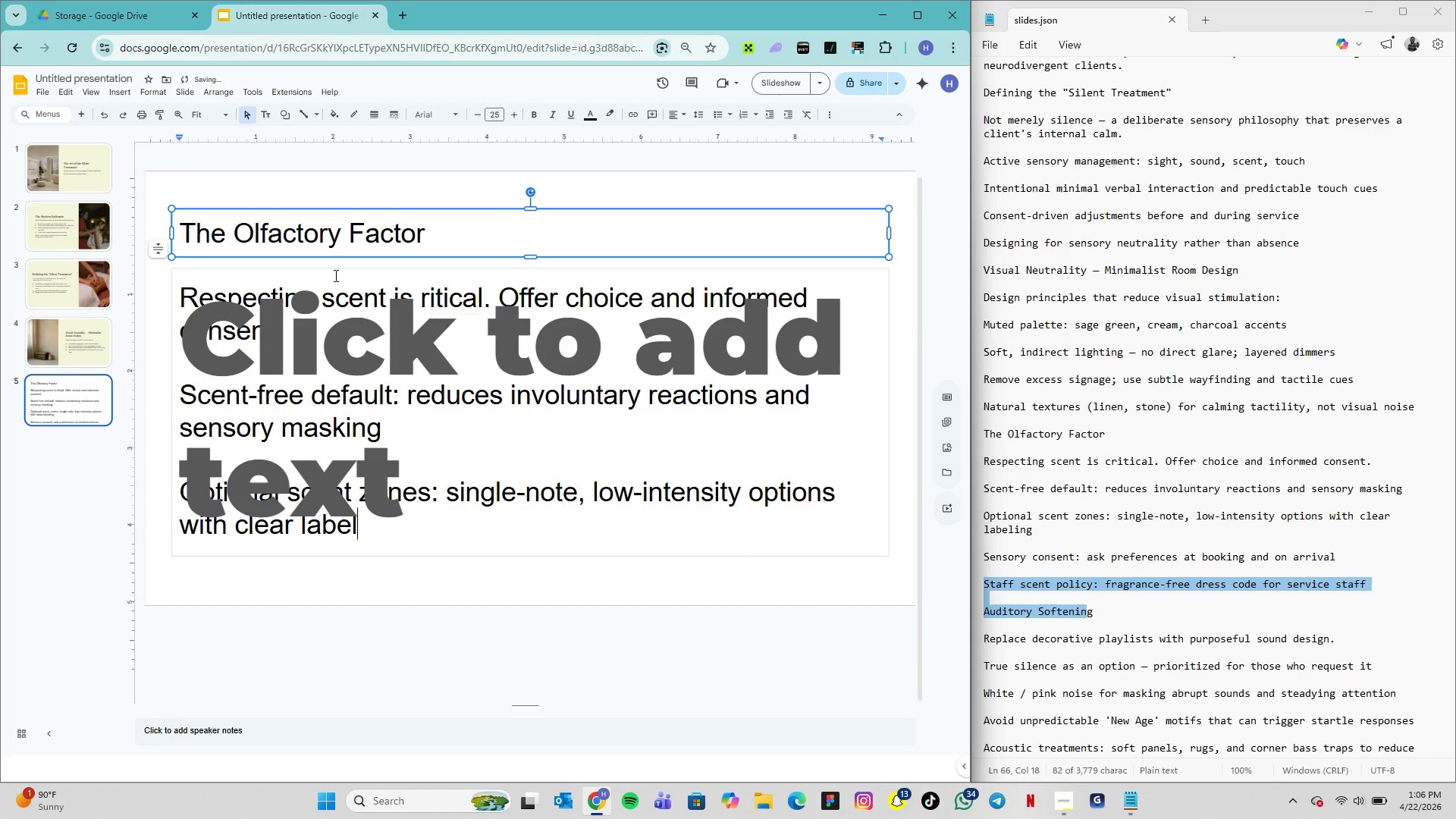 
key(Backspace)
 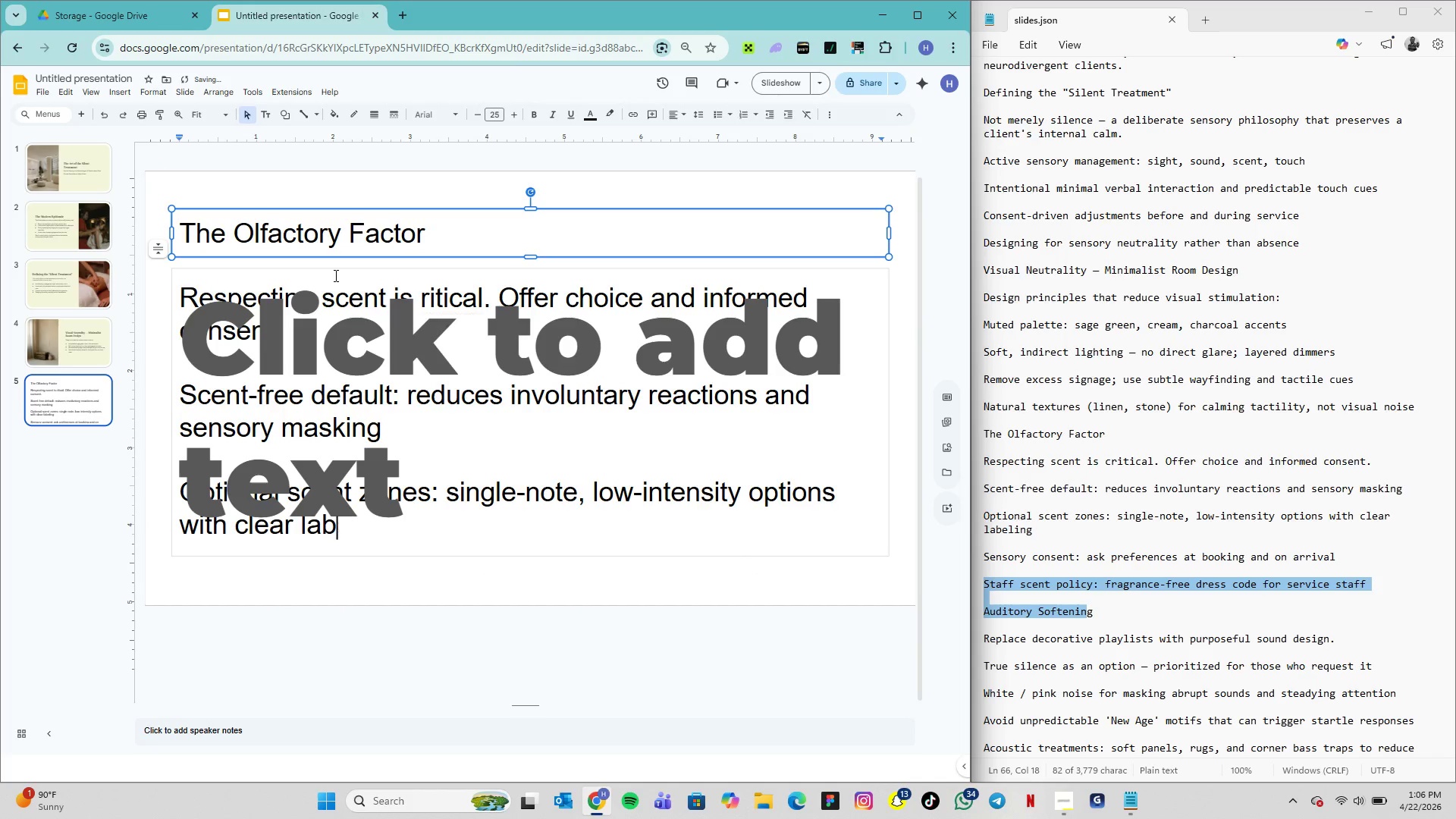 
key(Backspace)
 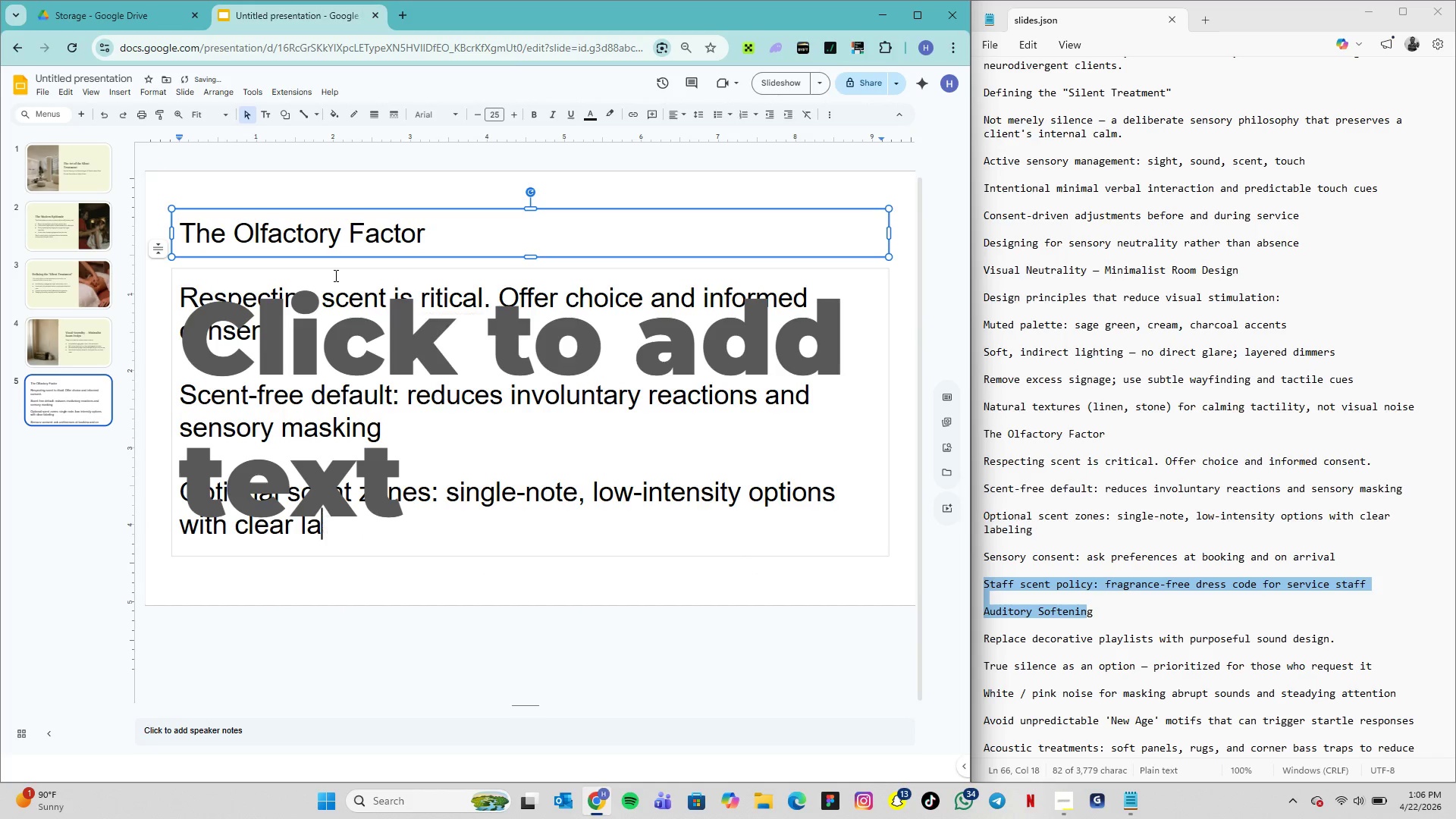 
key(Backspace)
 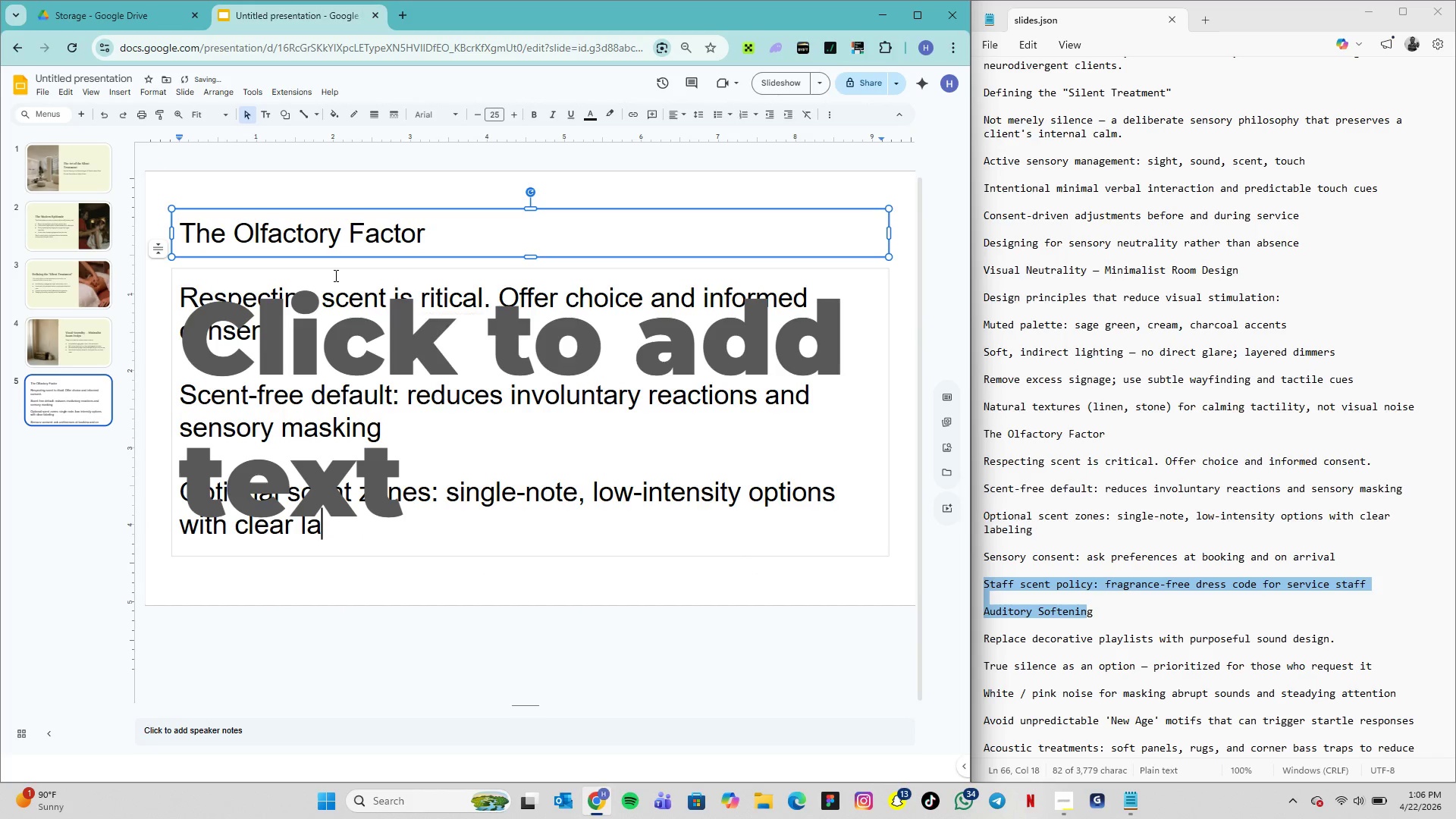 
key(Backspace)
 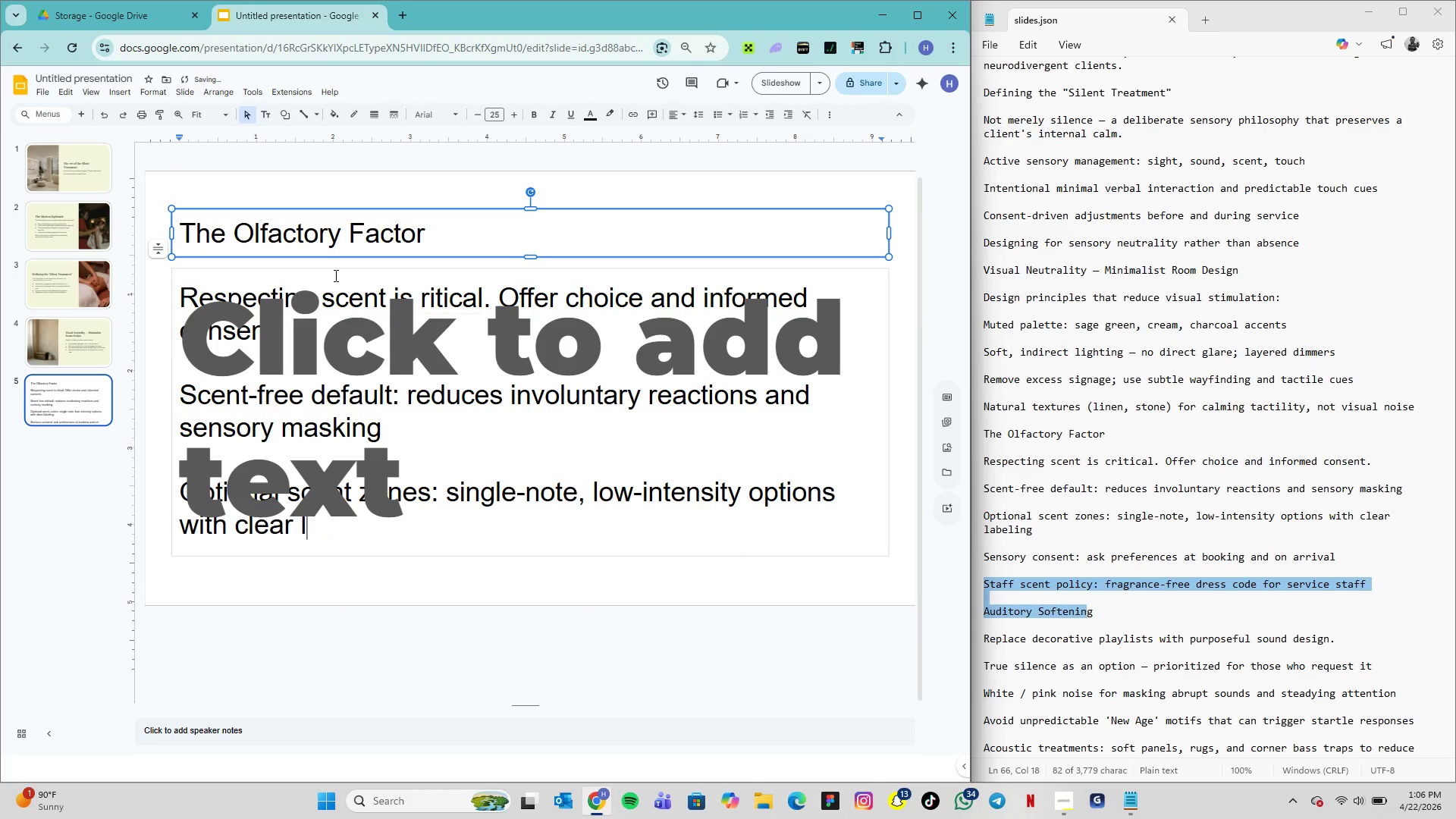 
key(Backspace)
 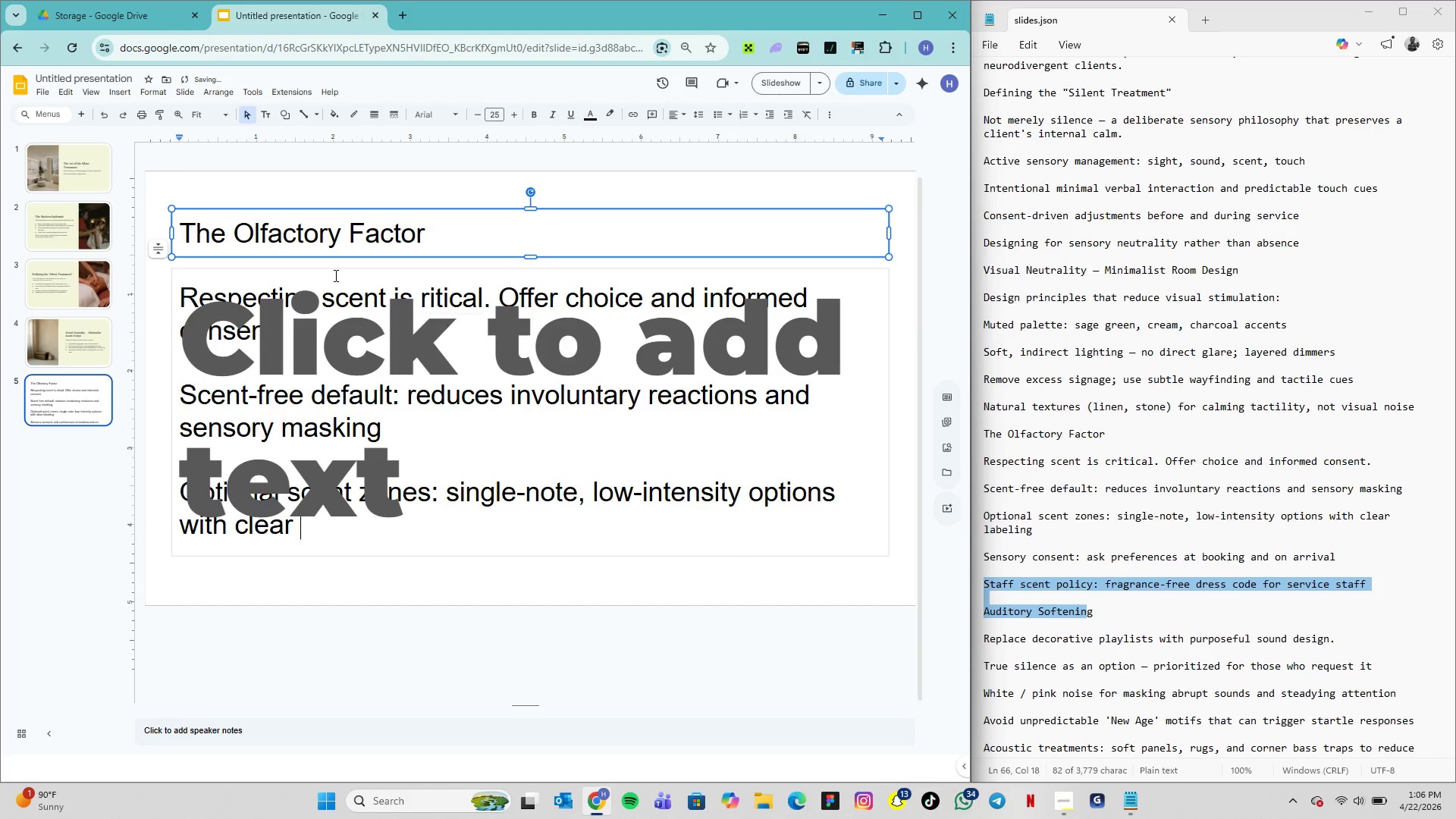 
key(Backspace)
 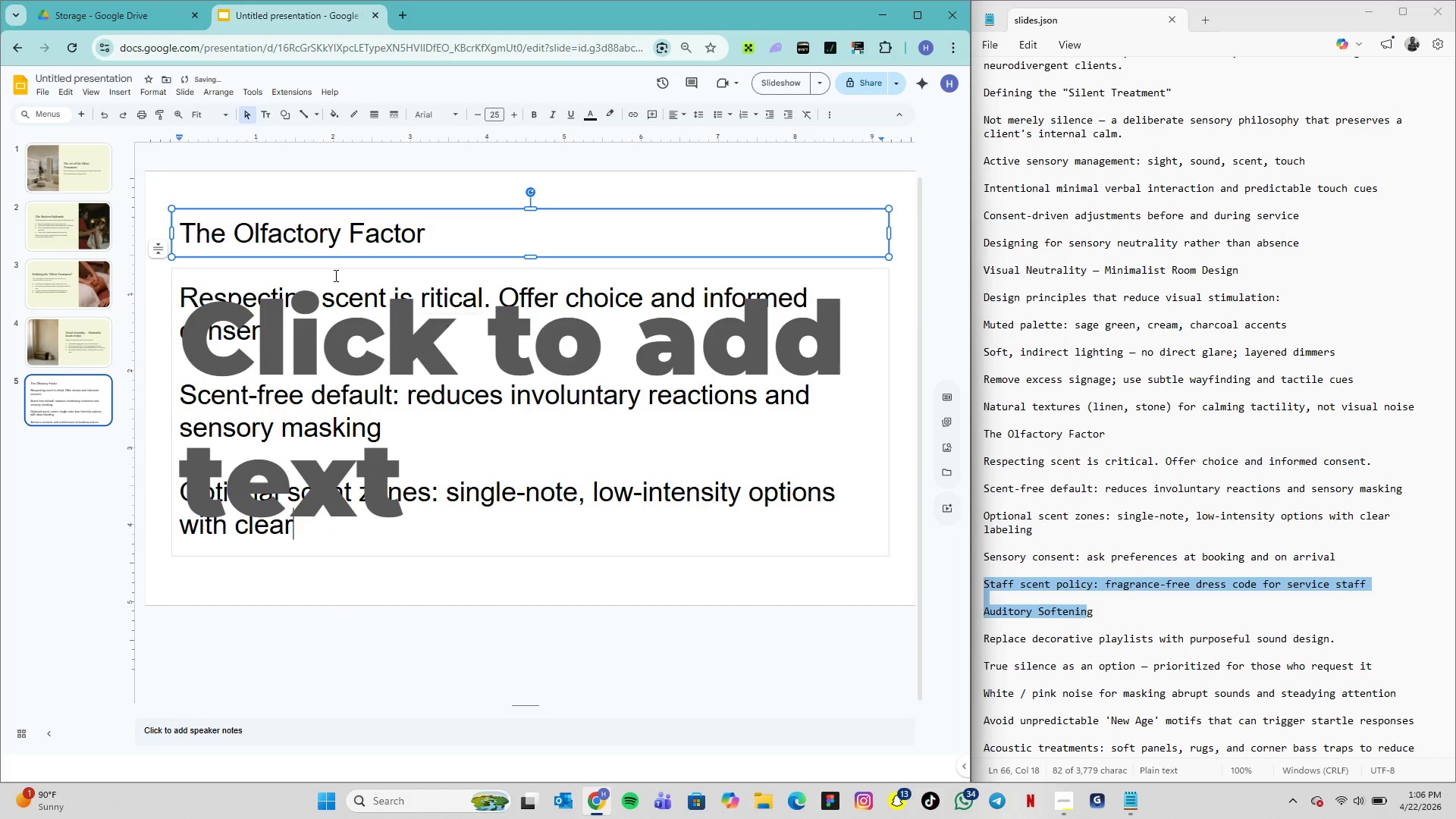 
key(Backspace)
 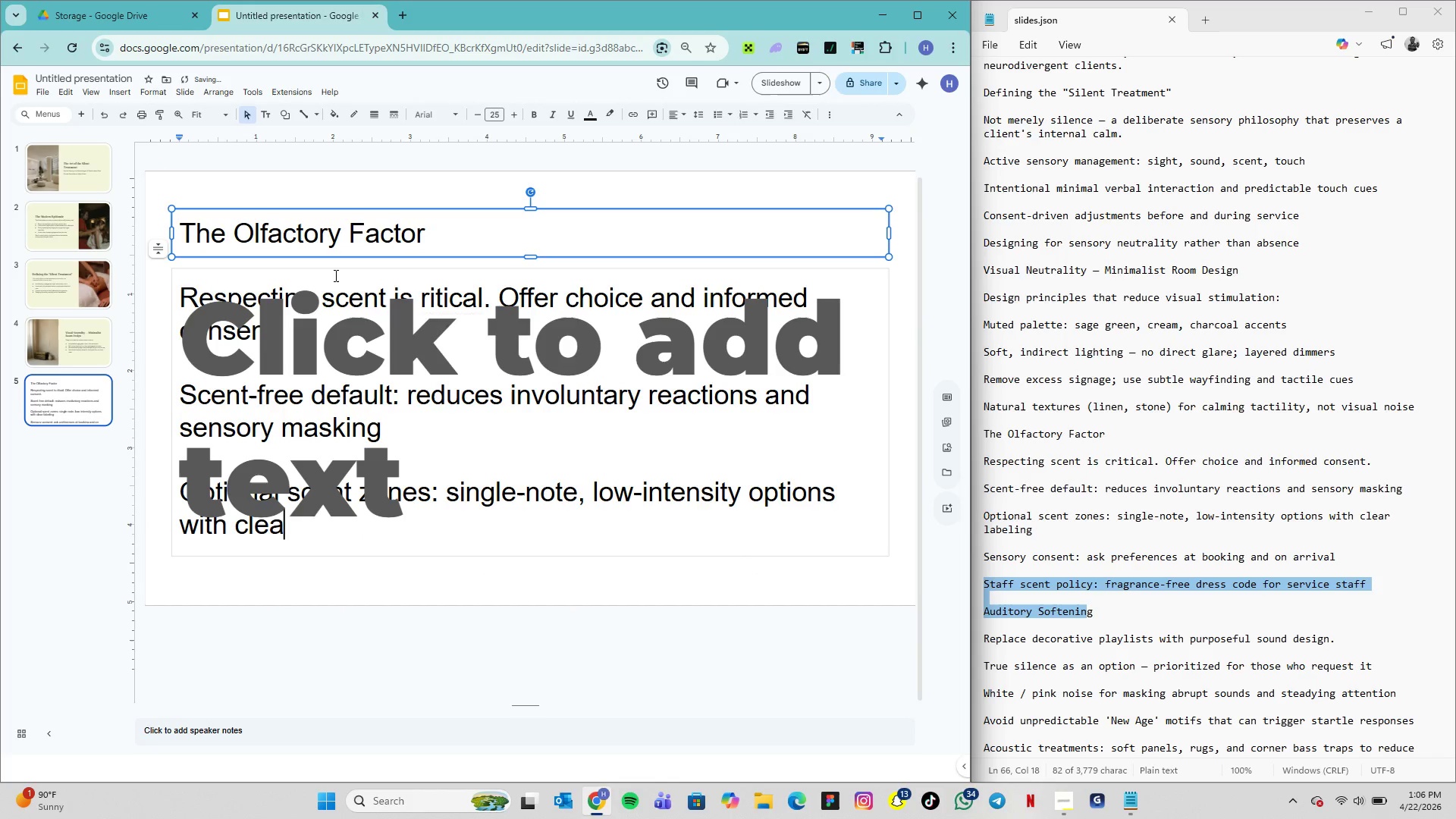 
key(Backspace)
 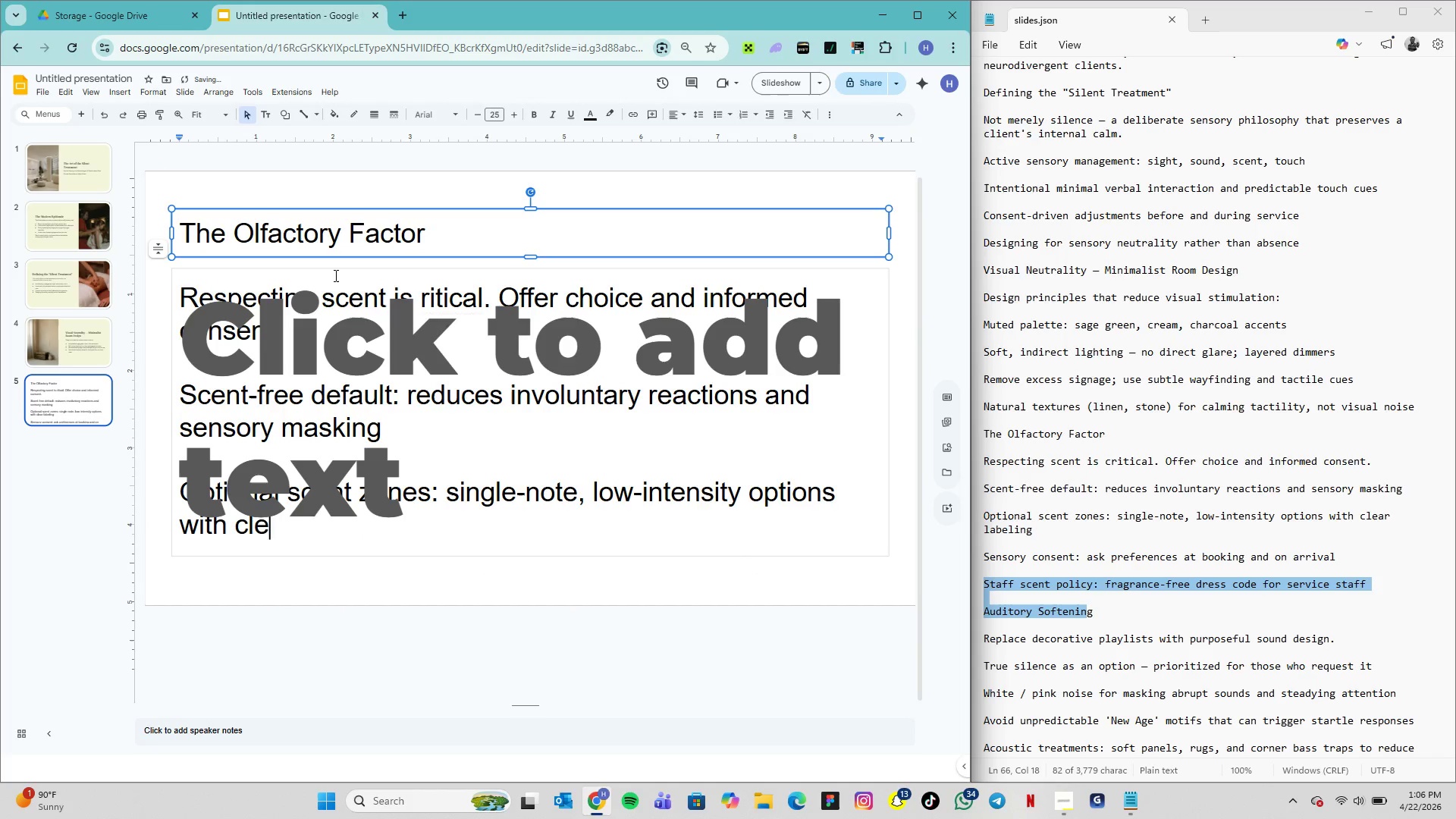 
key(Backspace)
 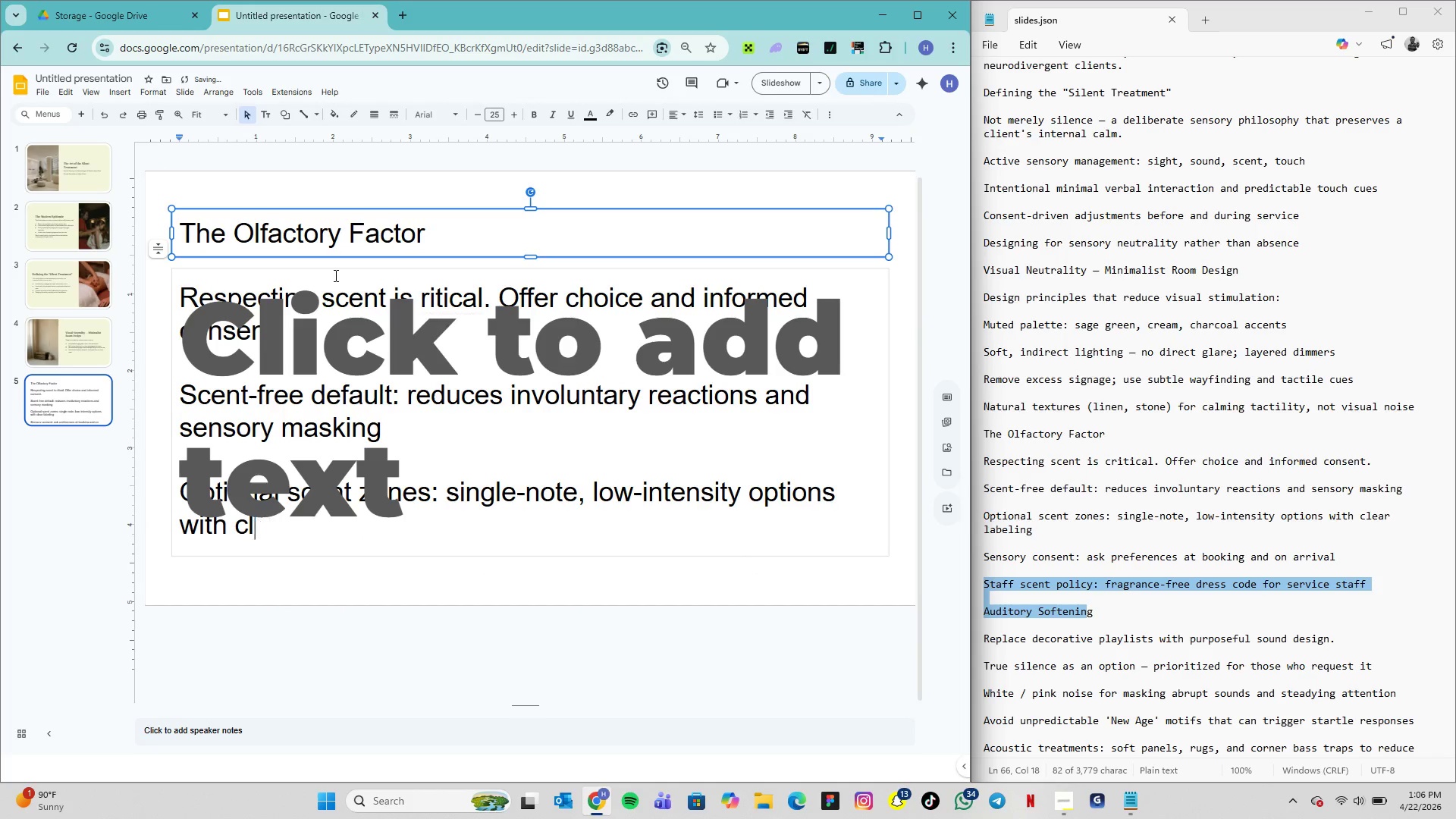 
key(Backspace)
 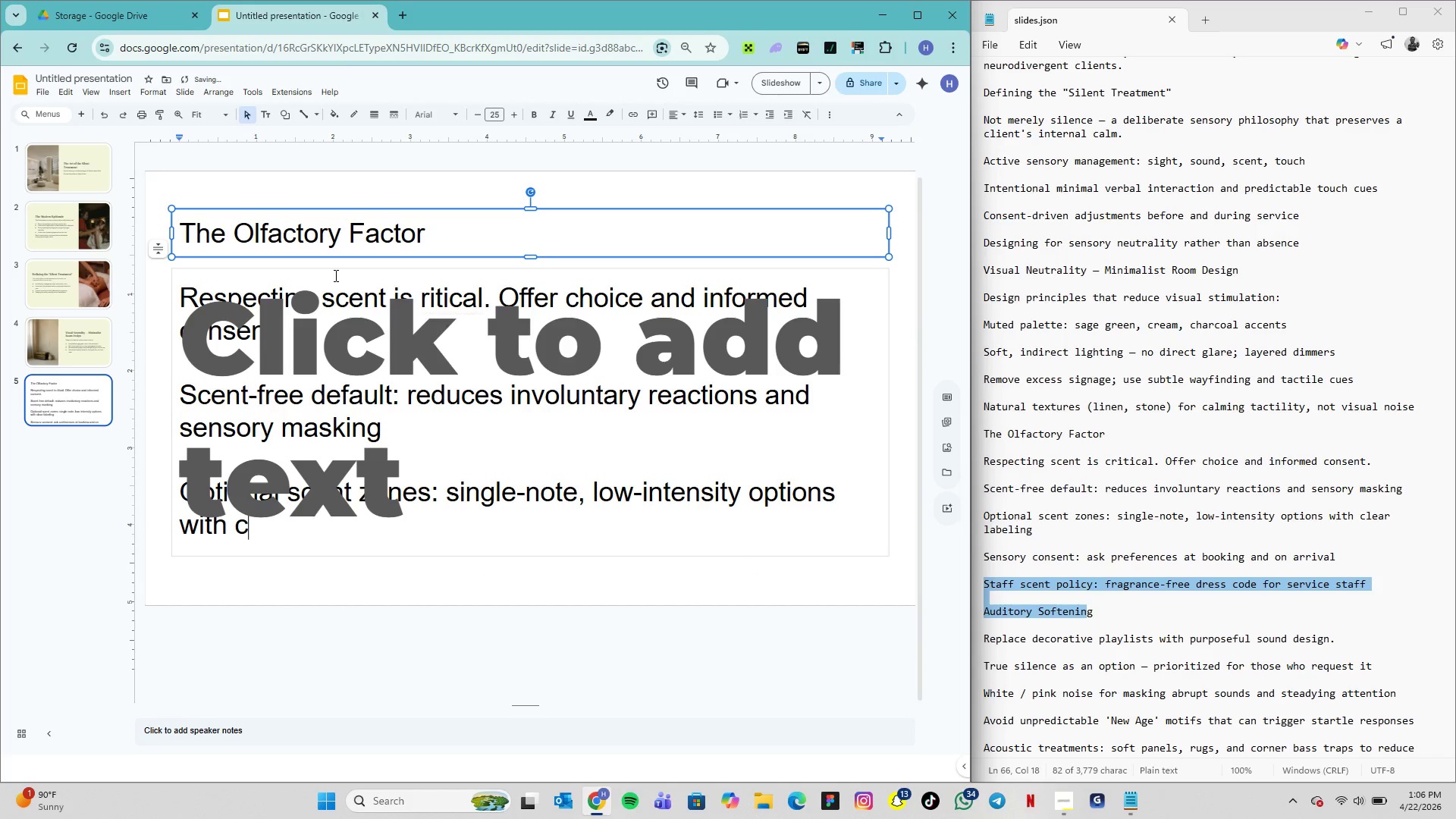 
key(Backspace)
 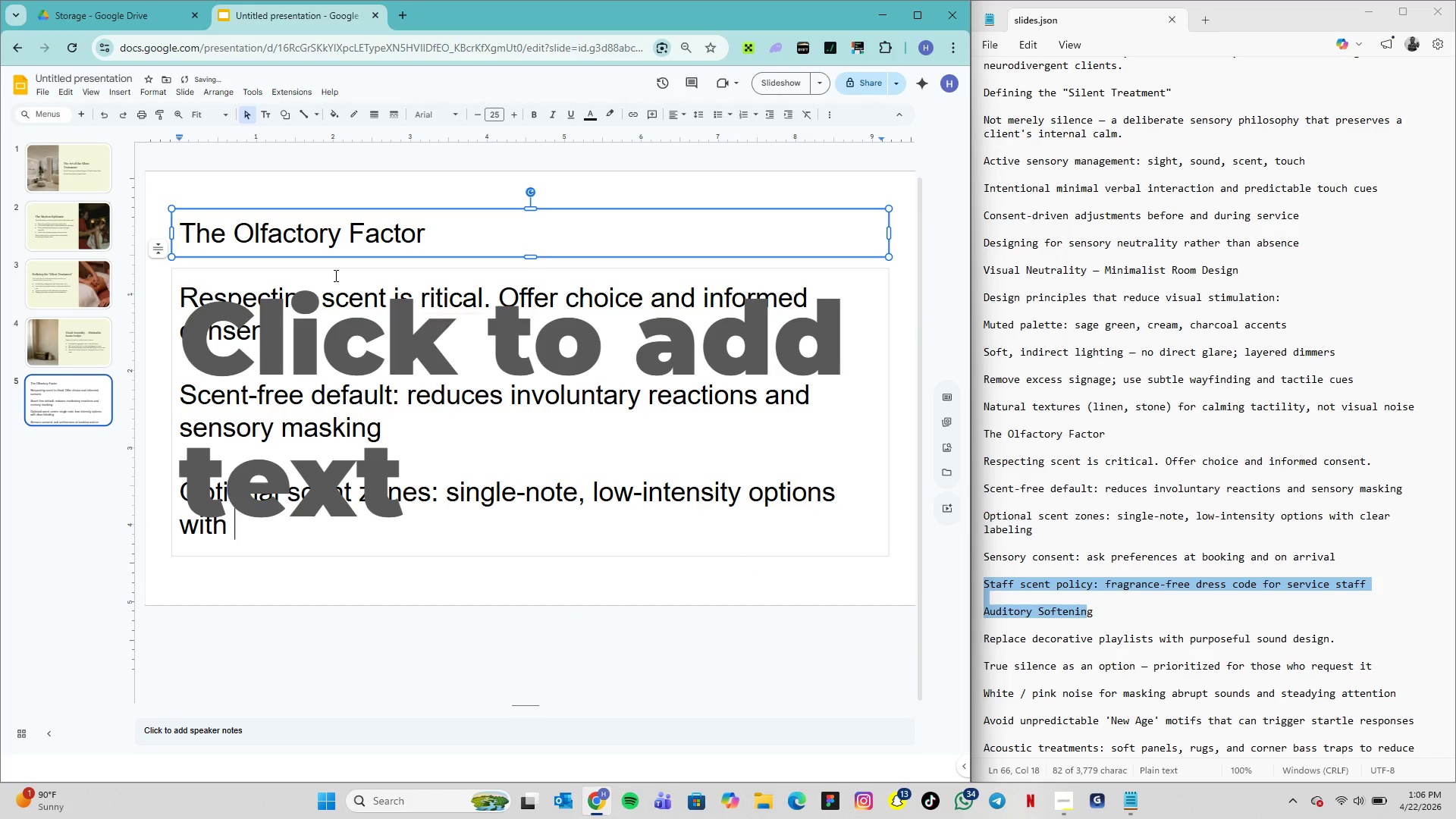 
key(Backspace)
 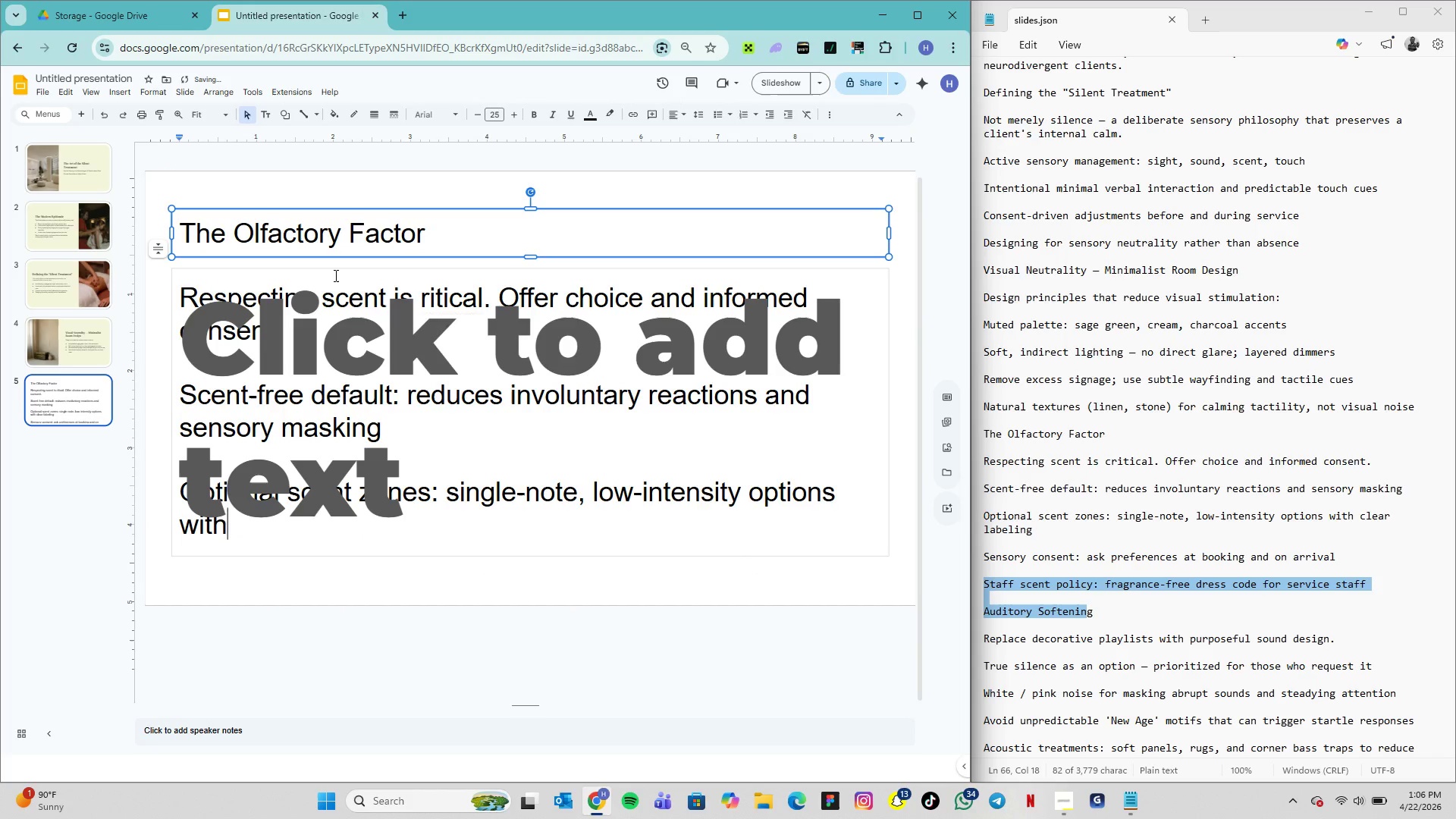 
key(Backspace)
 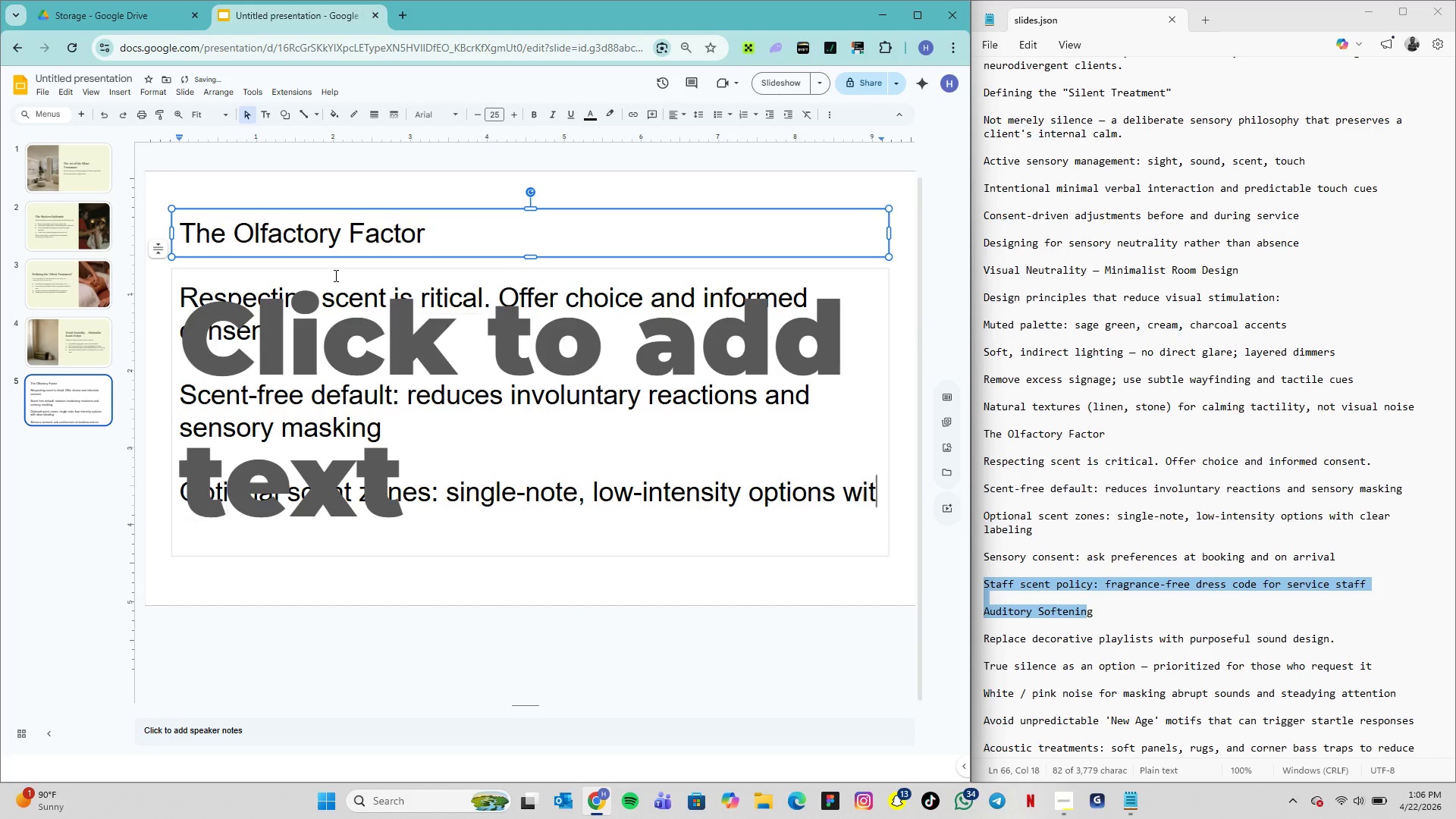 
key(Backspace)
 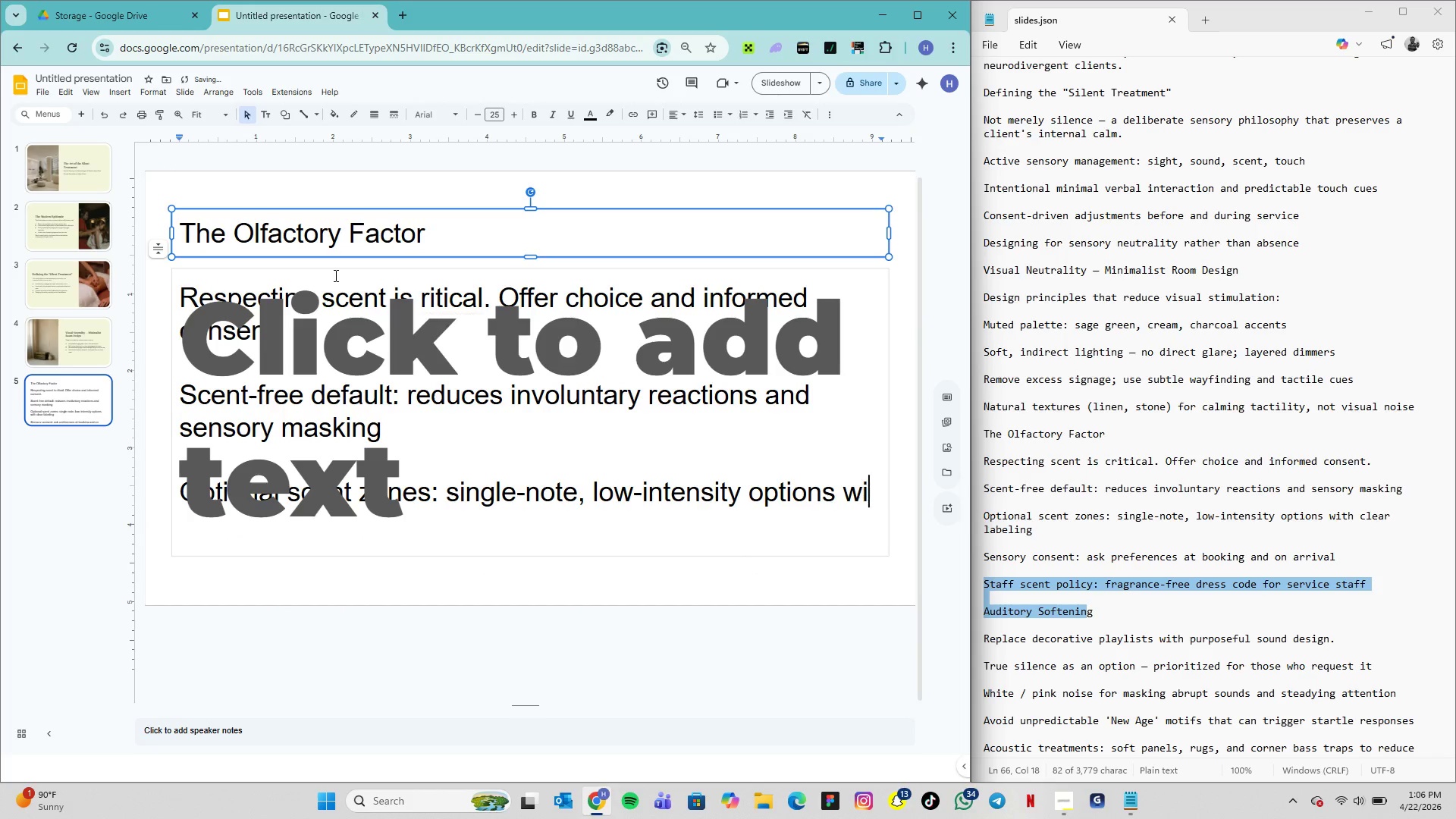 
key(Backspace)
 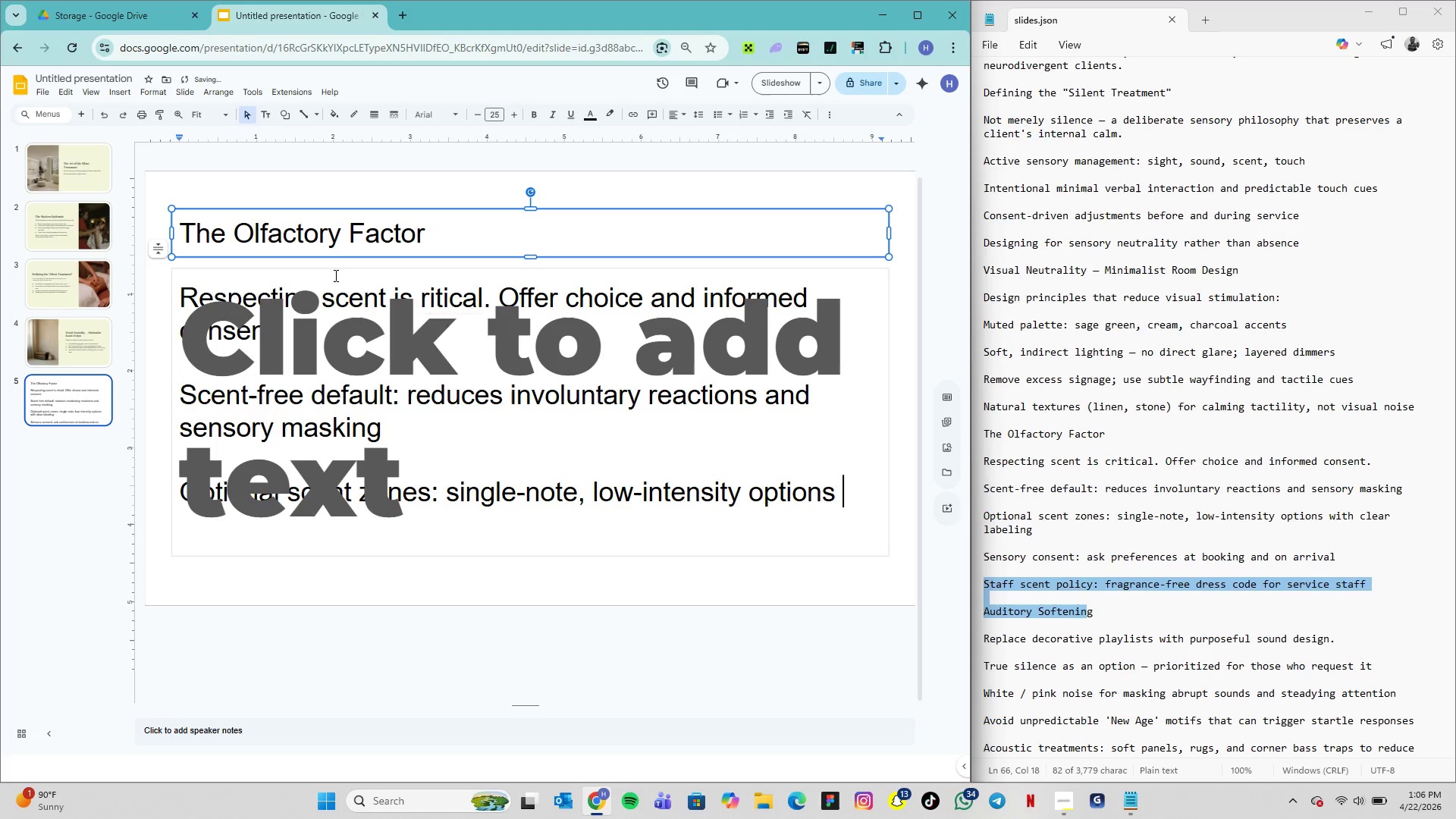 
key(Backspace)
 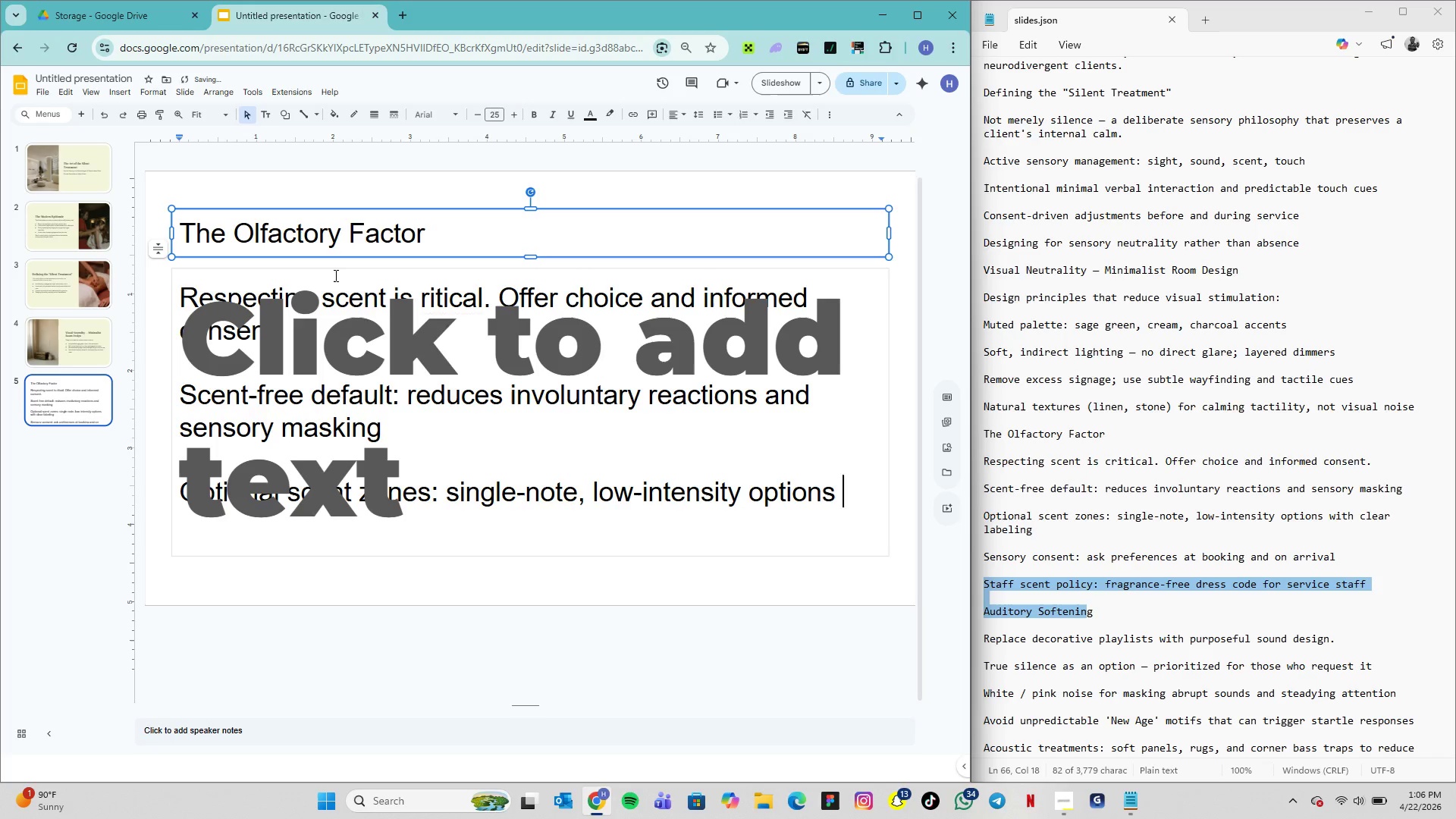 
key(Backspace)
 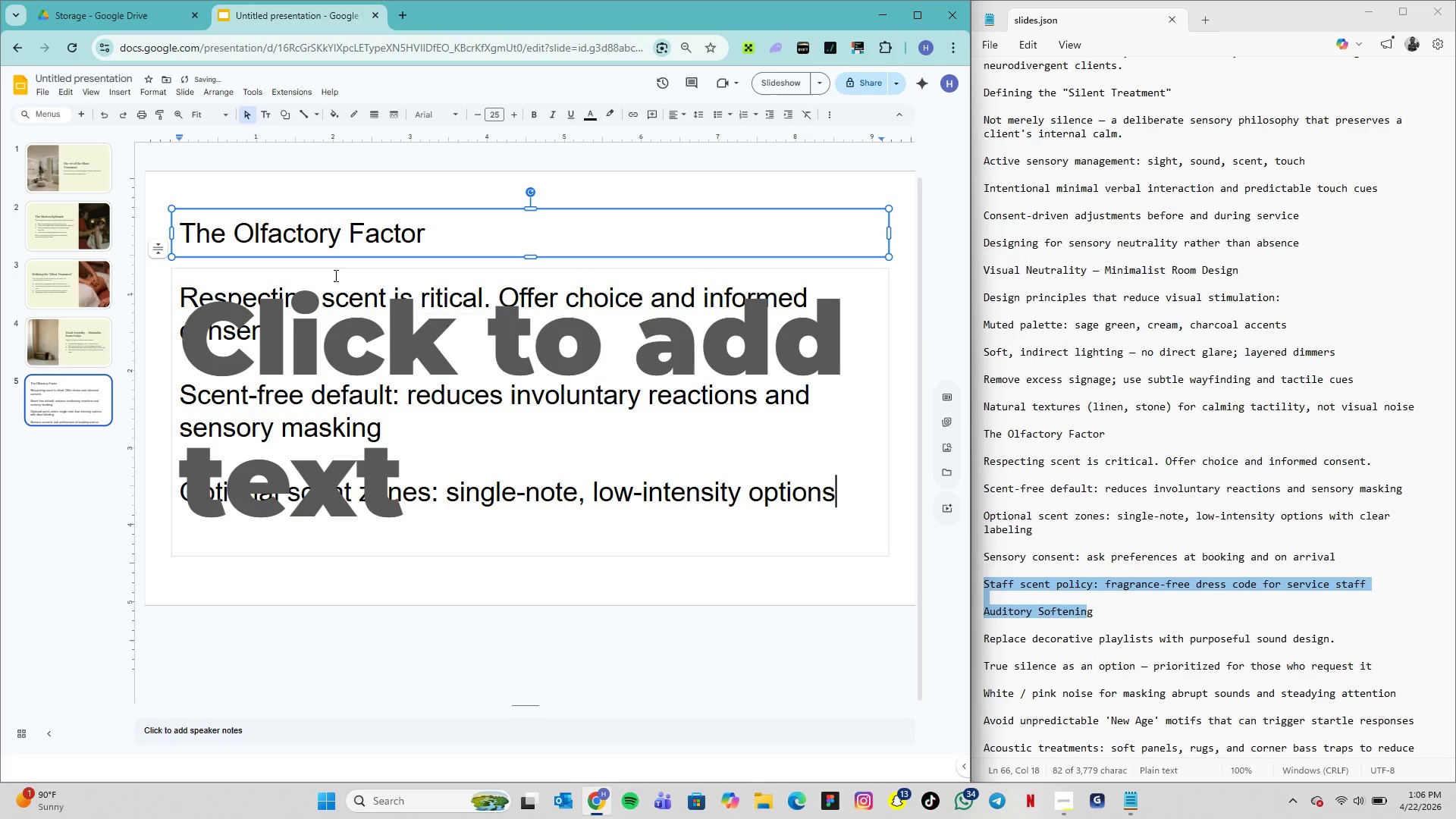 
key(Backspace)
 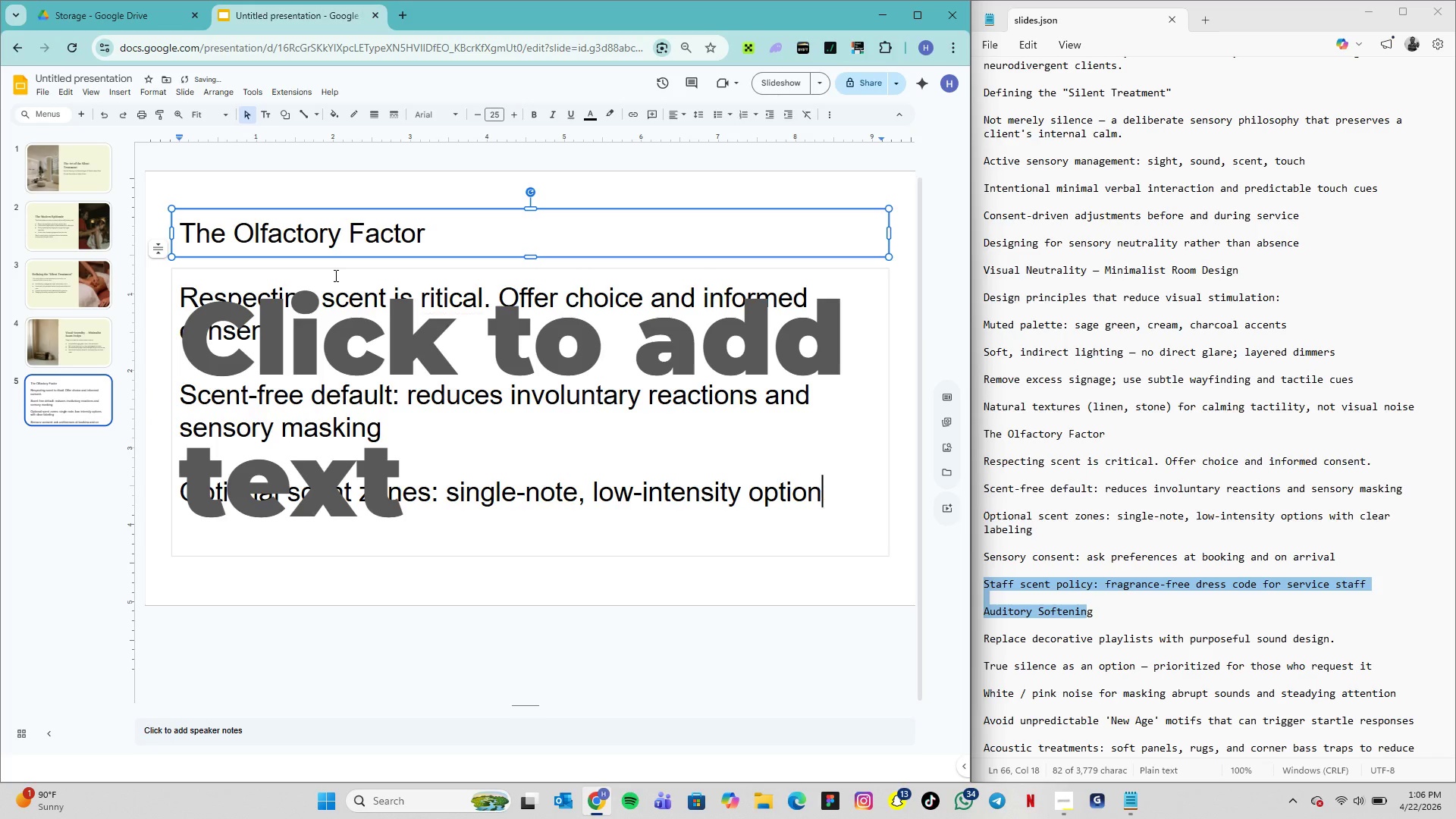 
key(Backspace)
 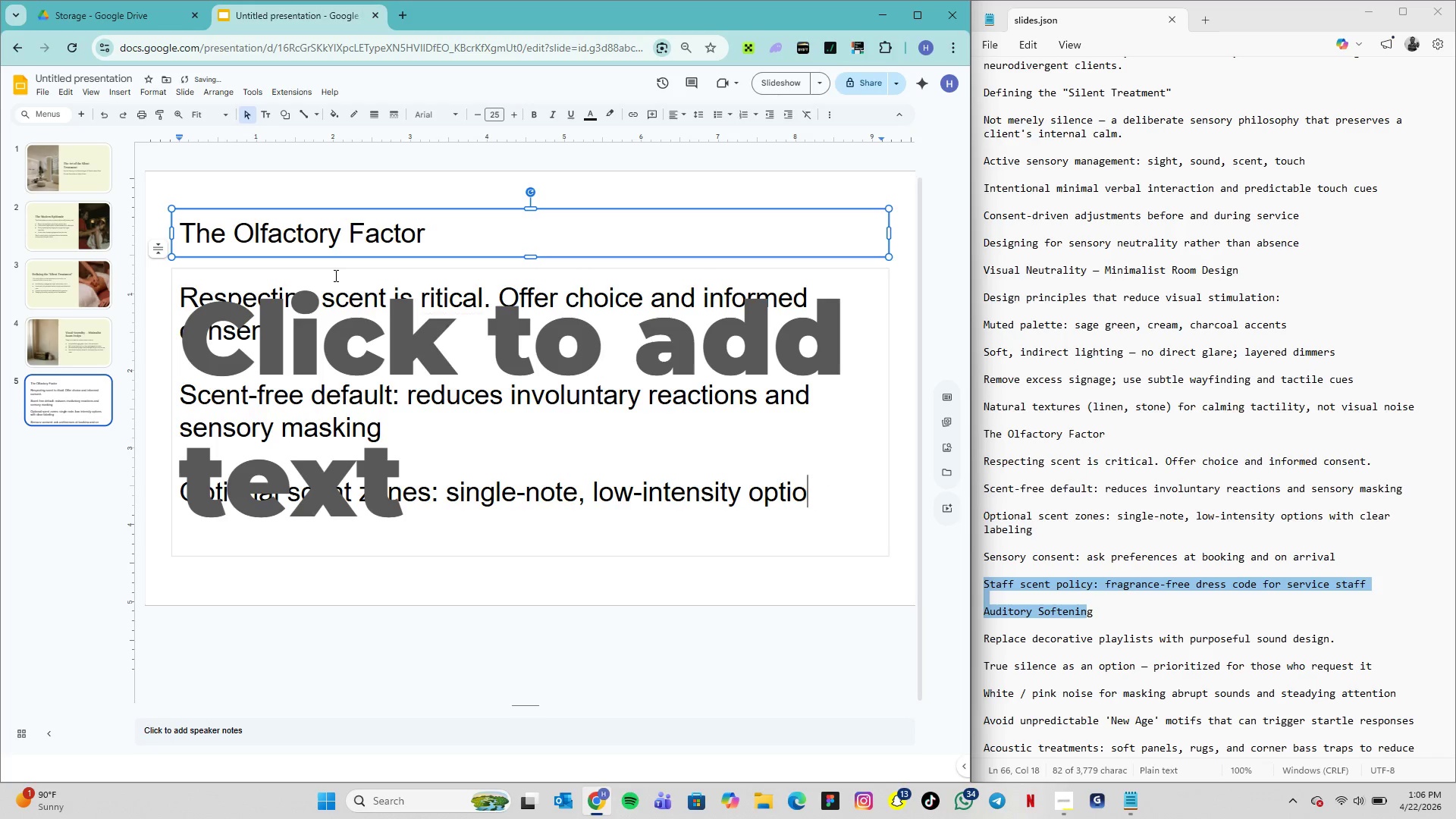 
key(Backspace)
 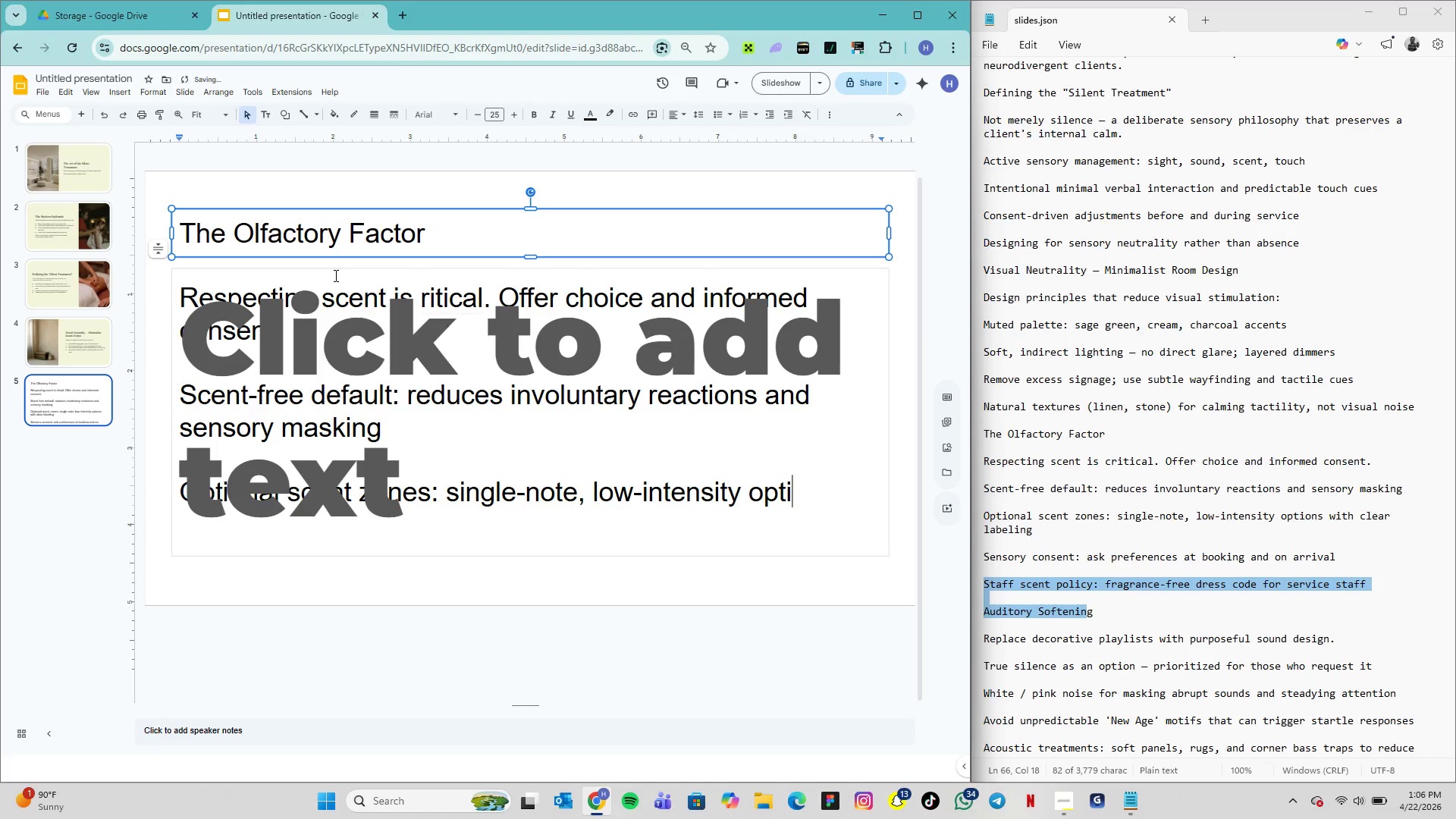 
key(Backspace)
 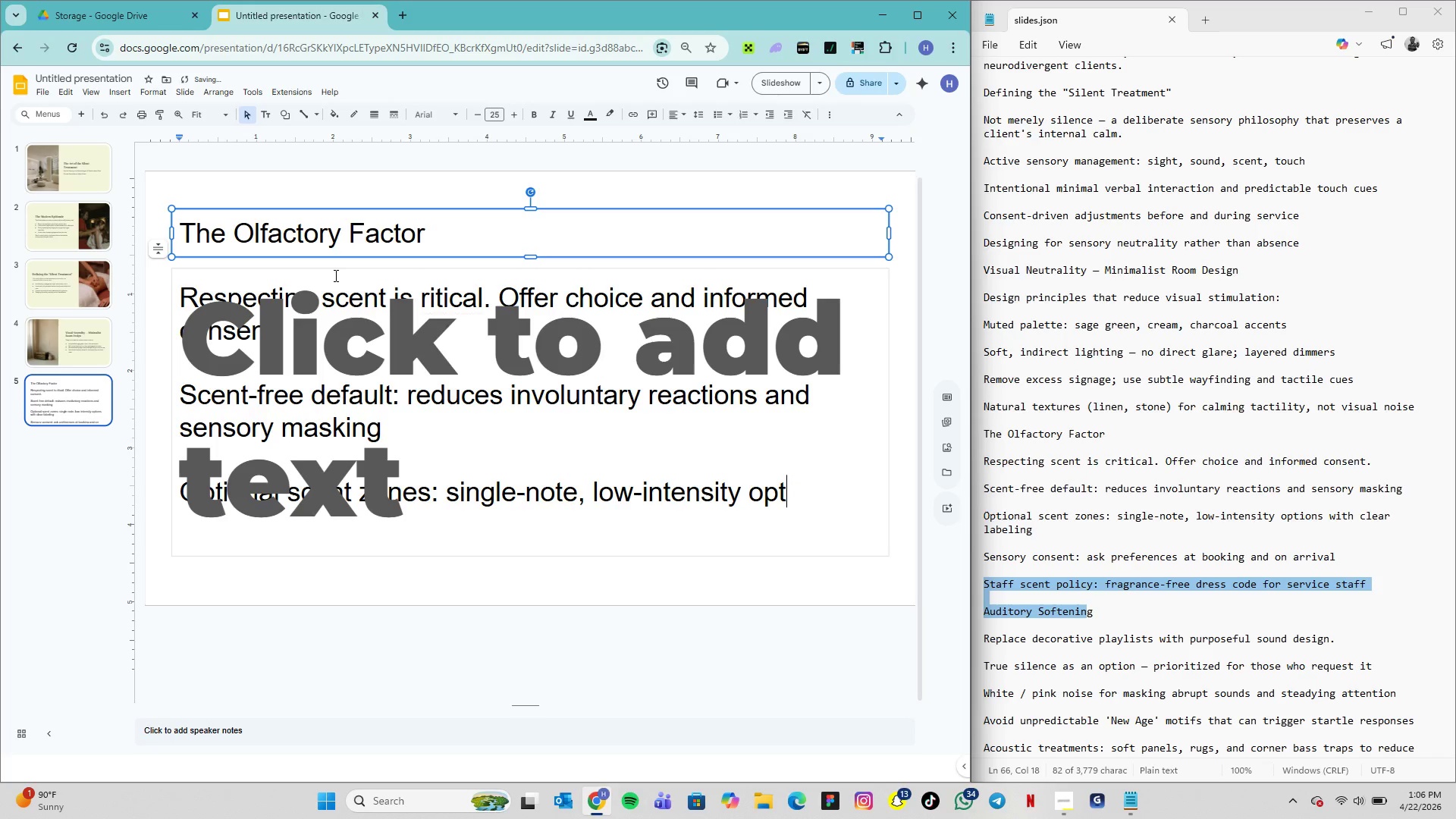 
key(Backspace)
 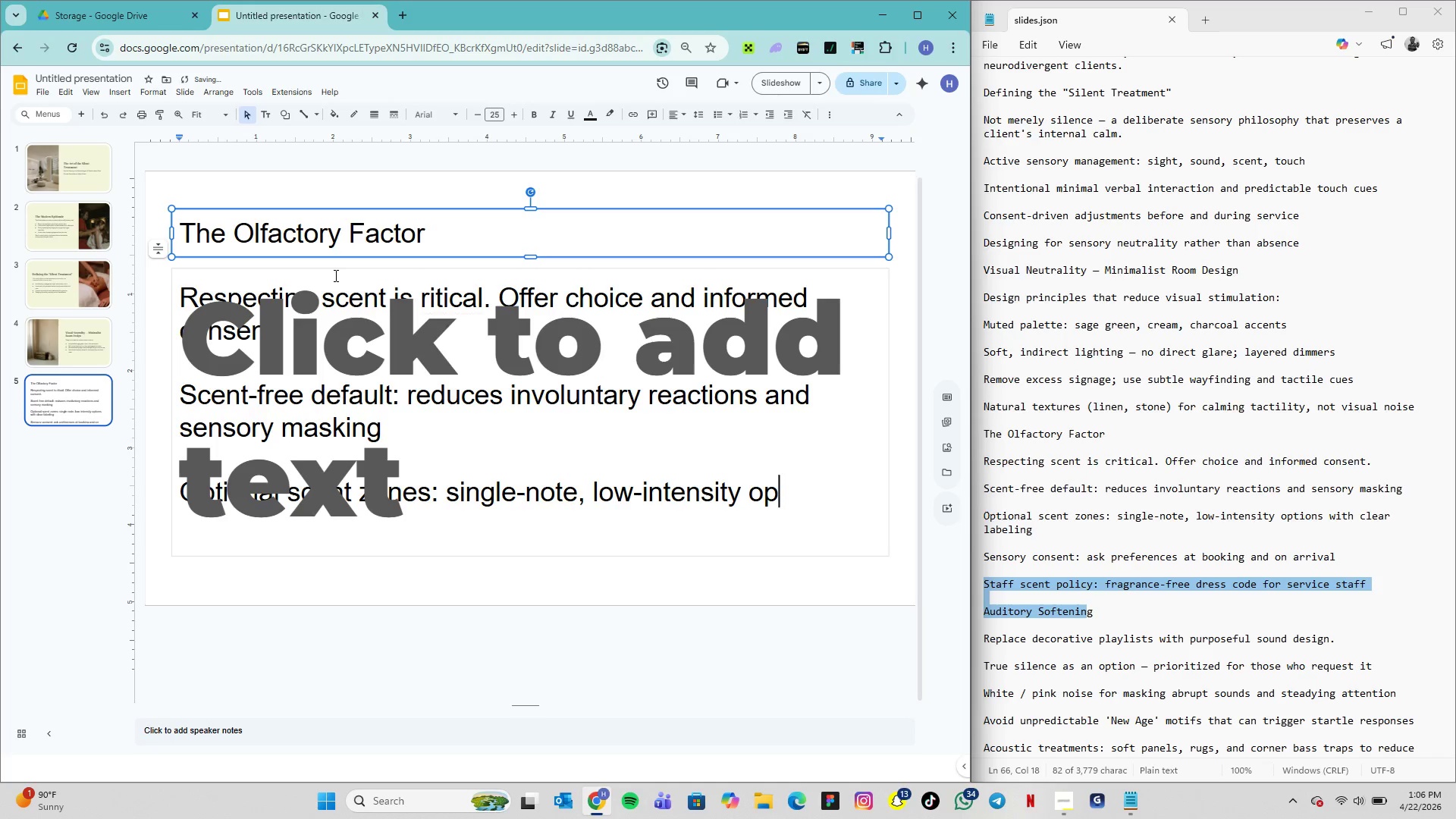 
key(Backspace)
 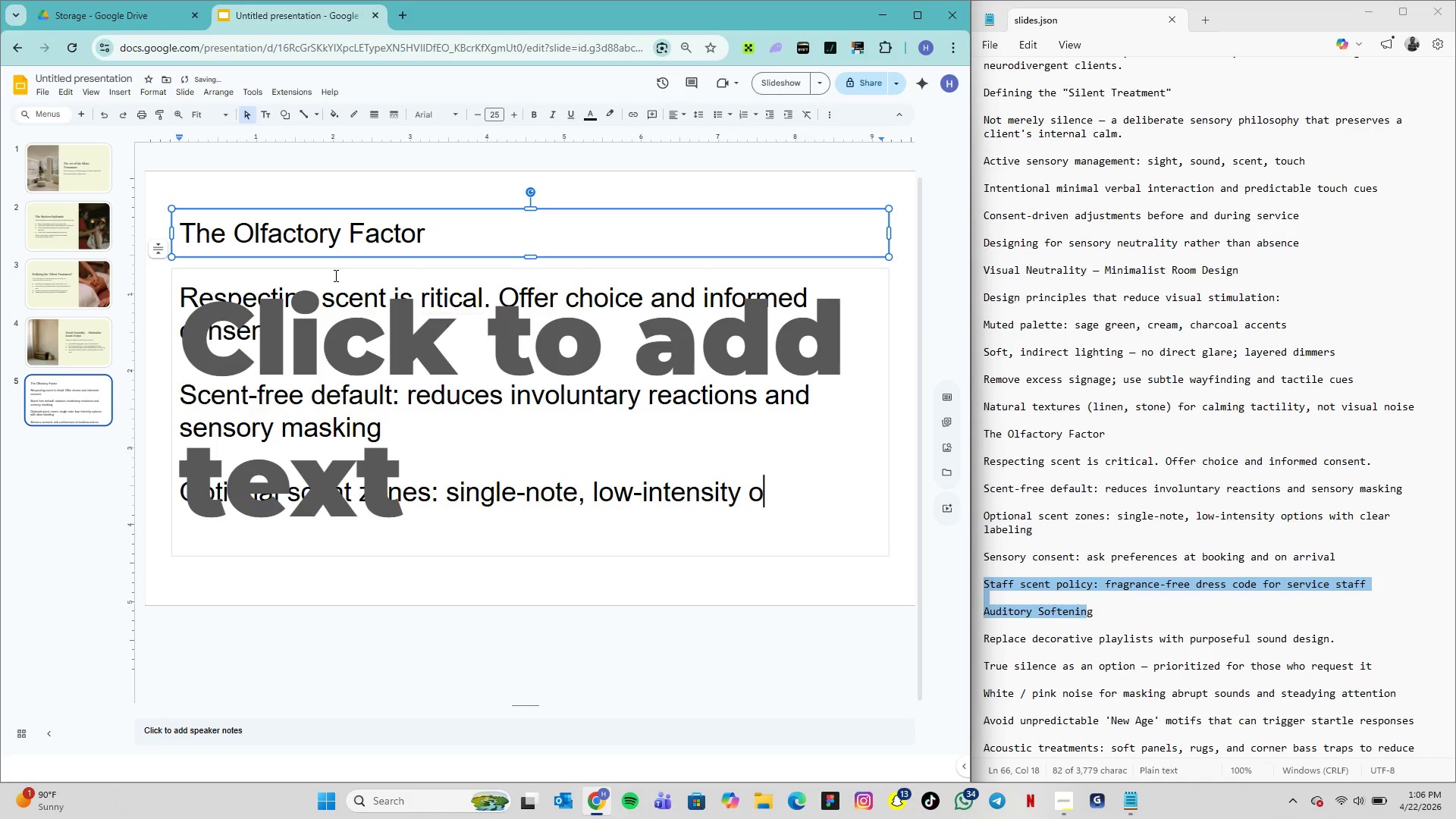 
key(Backspace)
 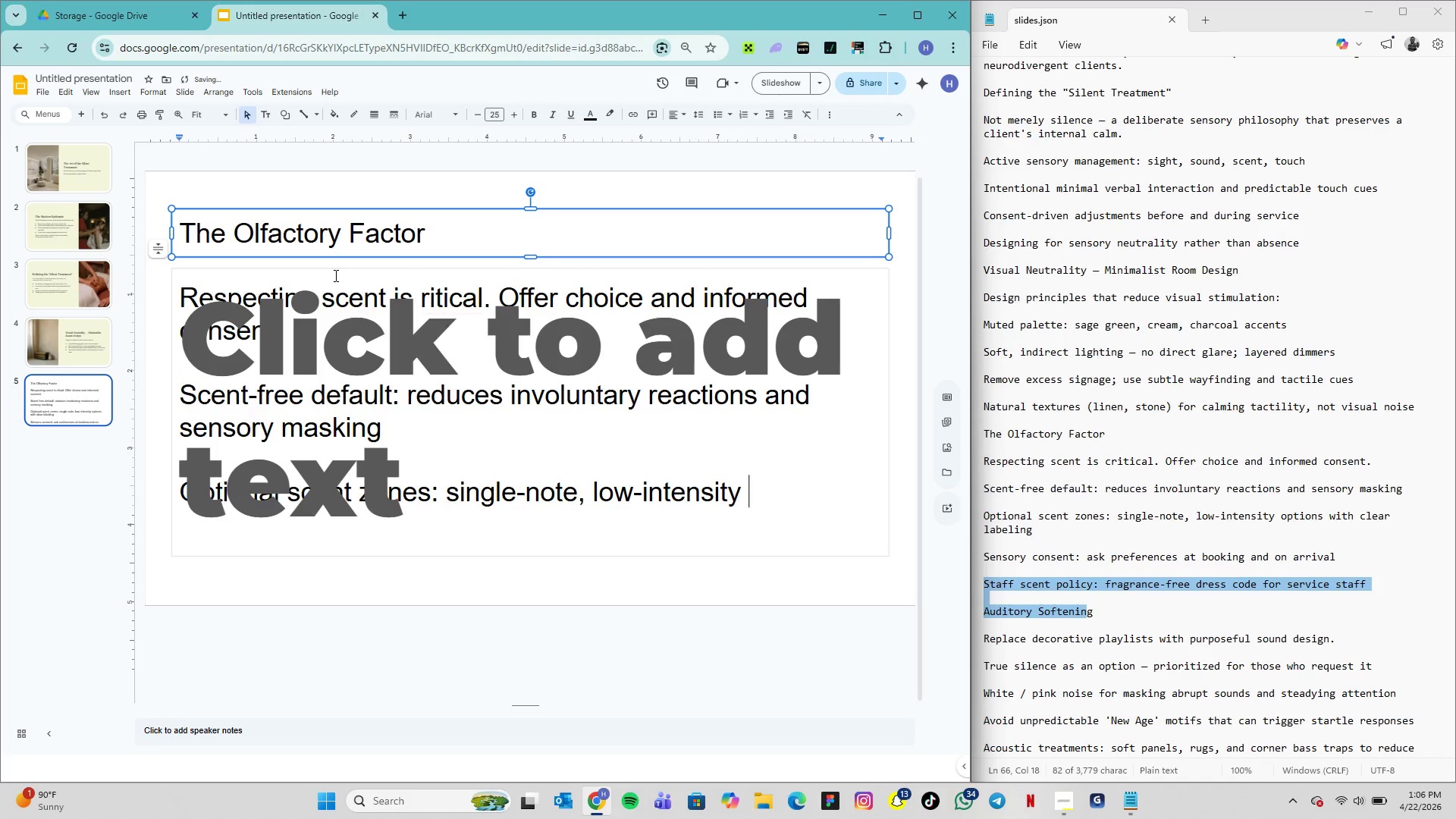 
key(Backspace)
 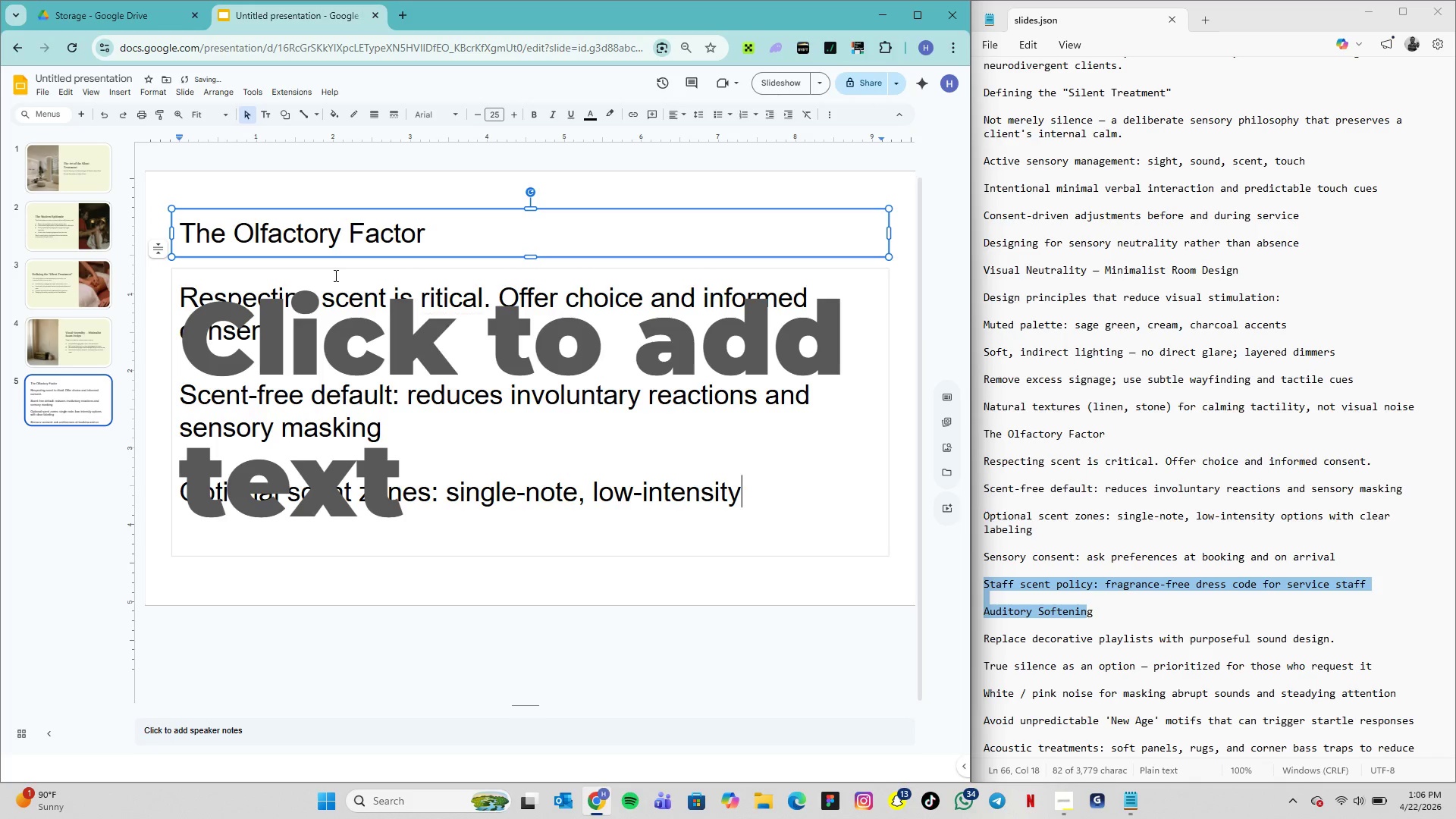 
key(Backspace)
 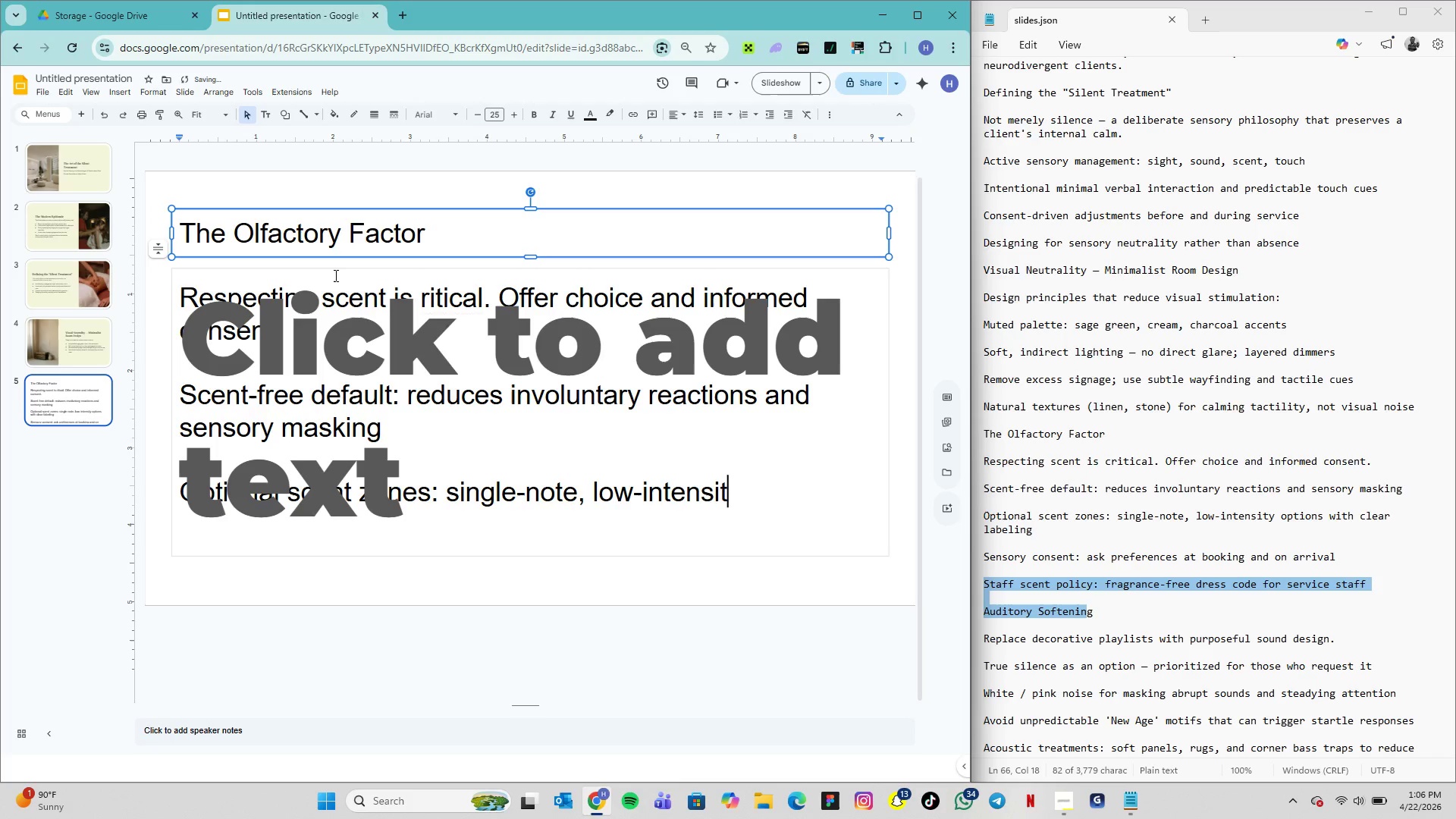 
key(Backspace)
 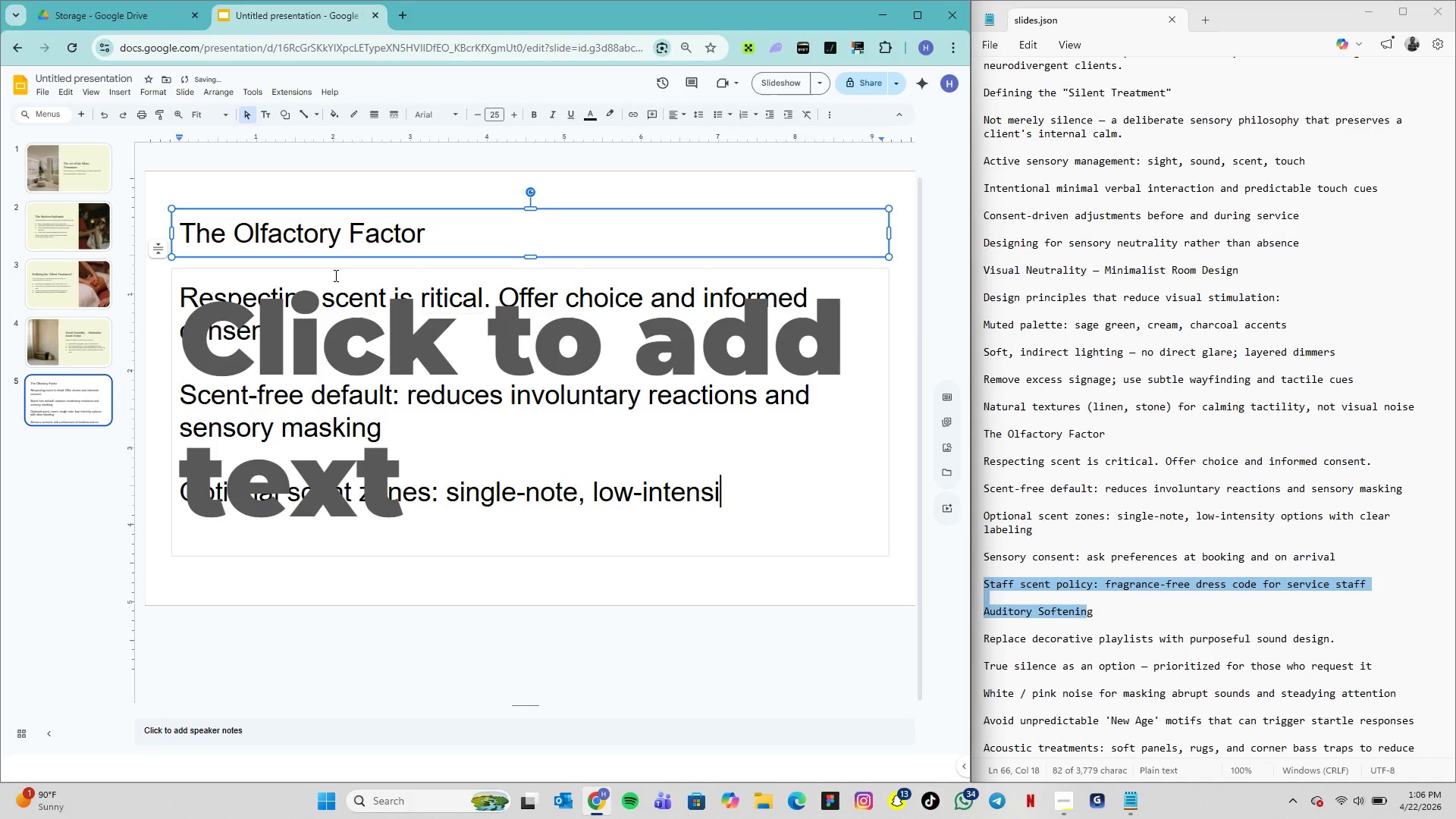 
key(Backspace)
 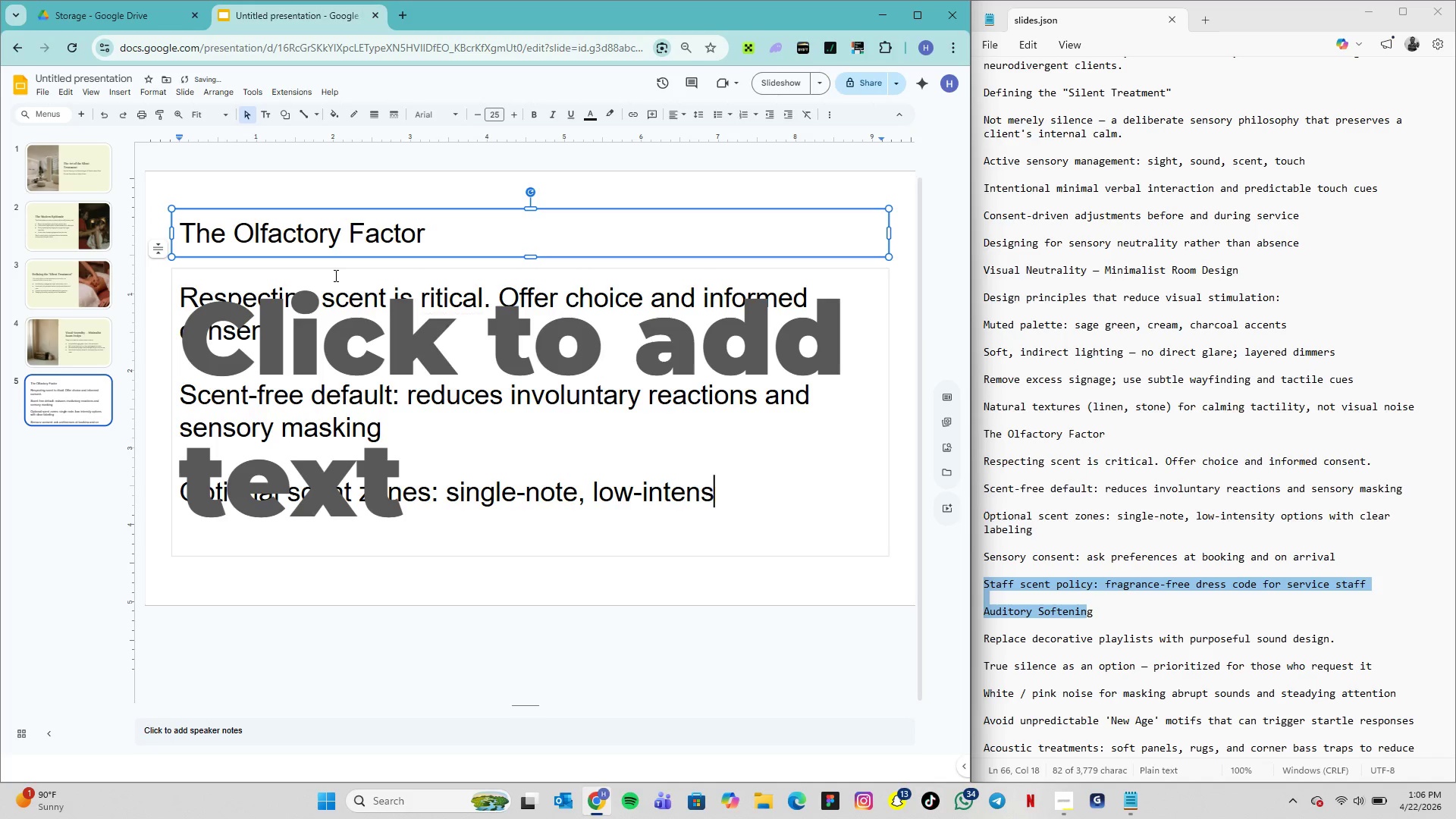 
key(Backspace)
 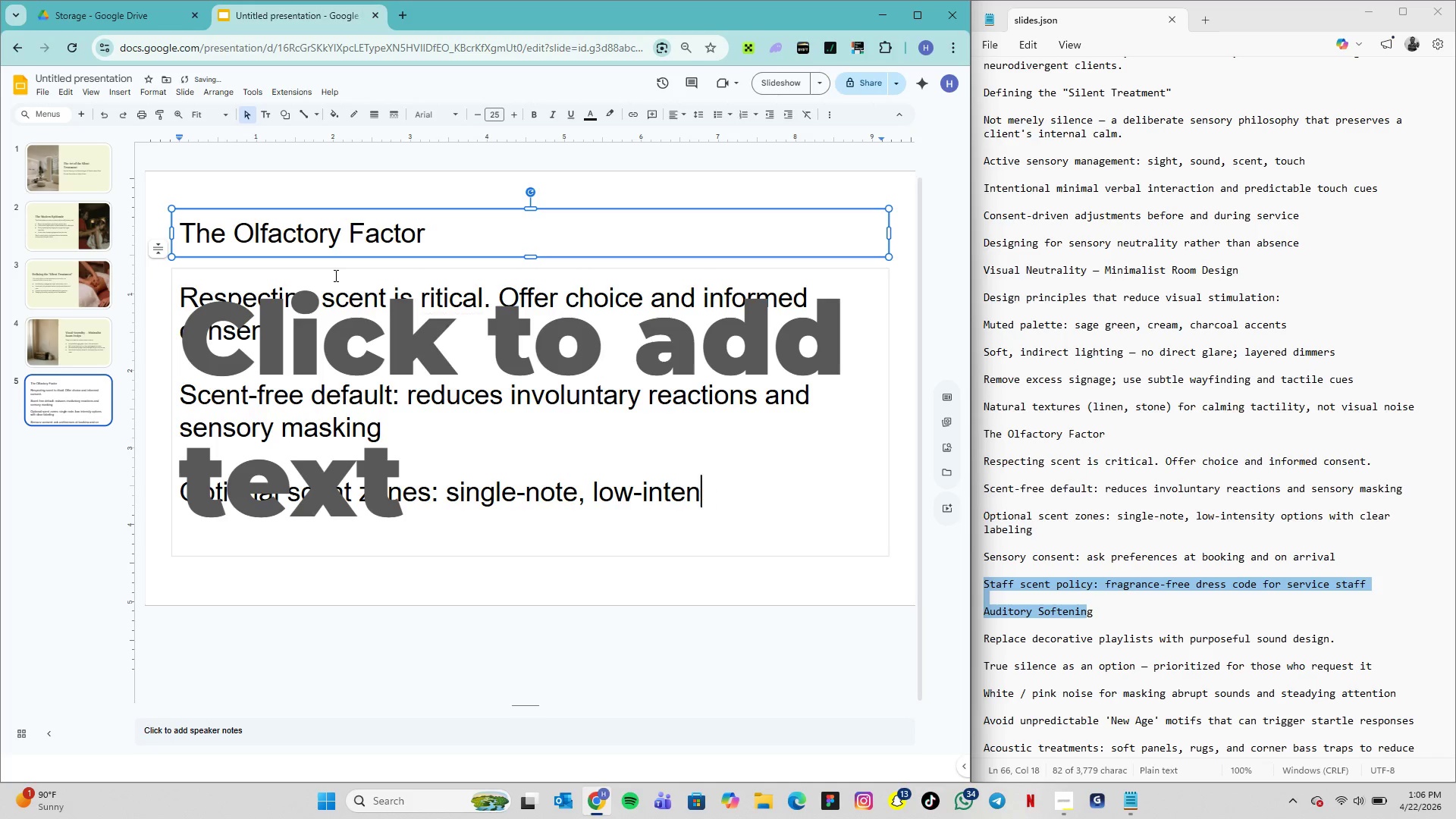 
key(Backspace)
 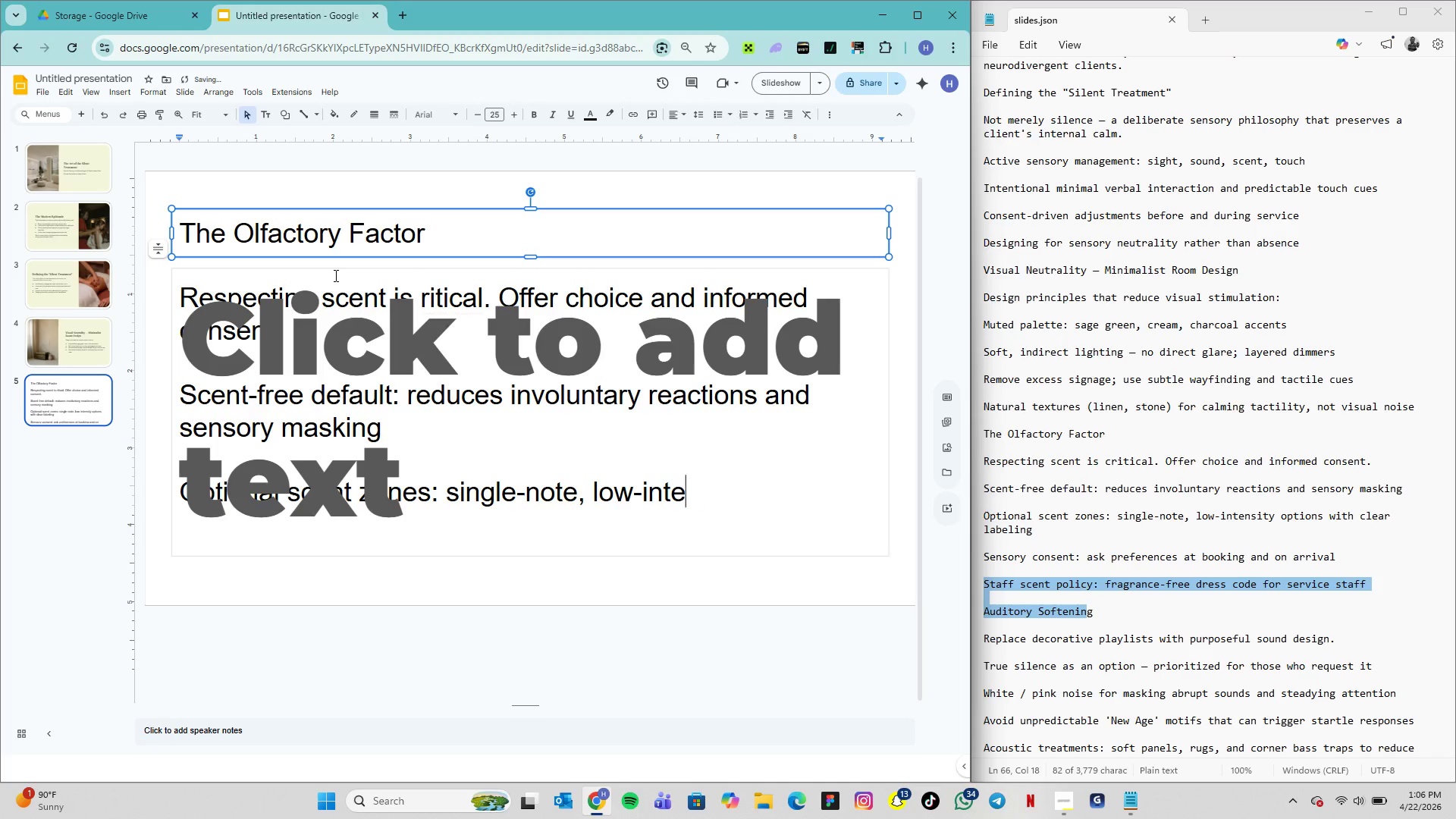 
key(Backspace)
 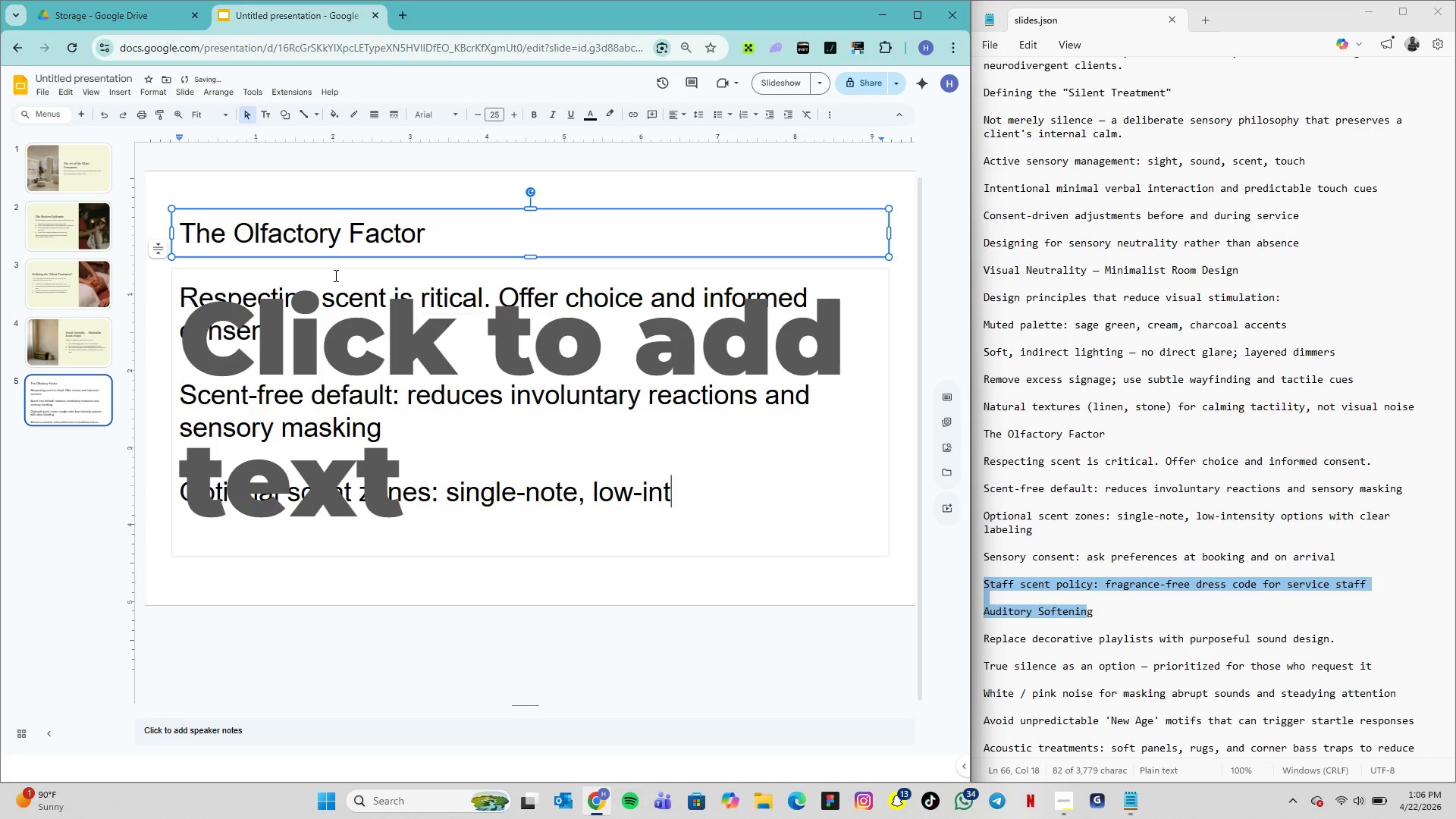 
key(Backspace)
 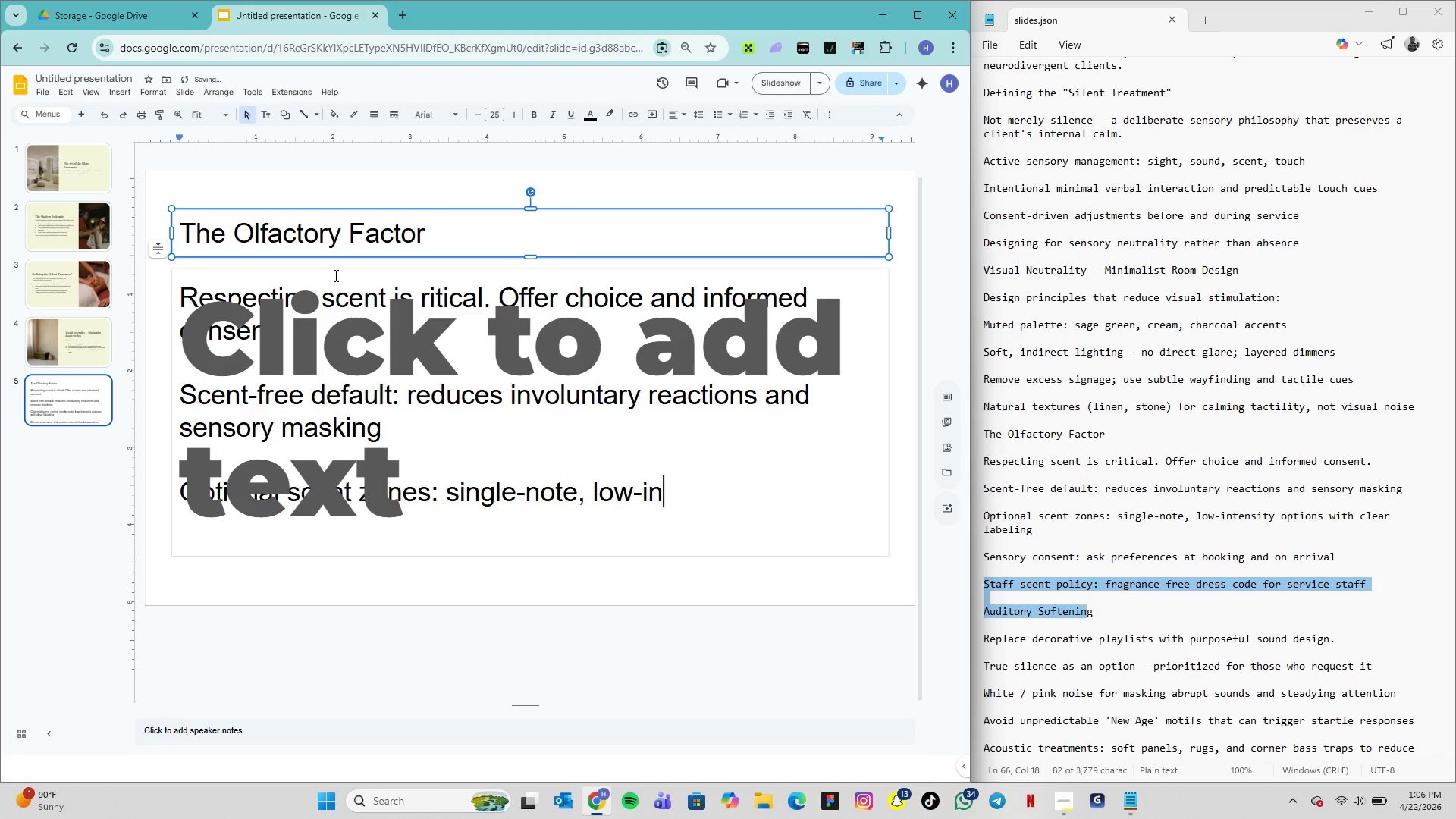 
key(Backspace)
 